 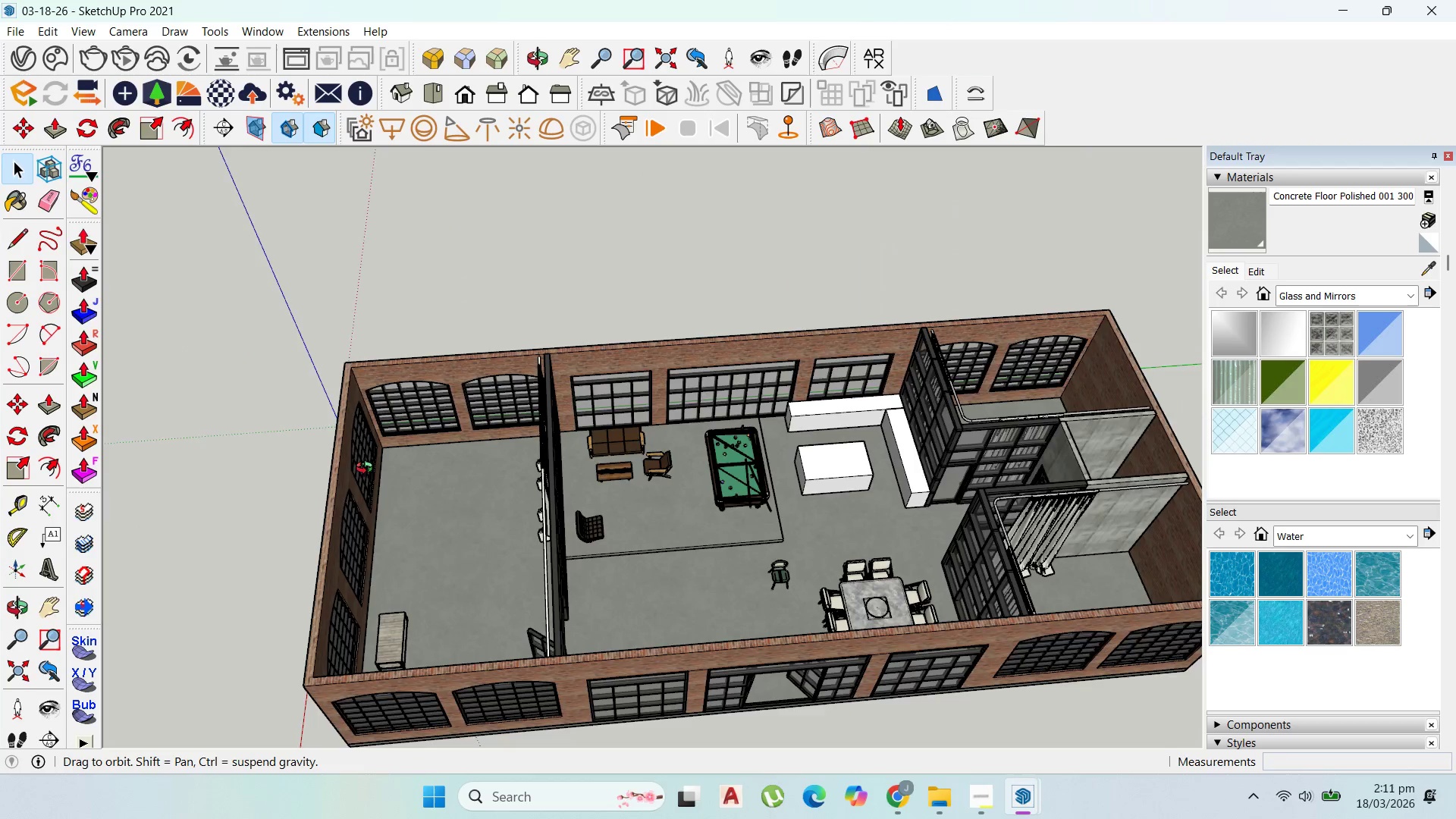 
left_click([910, 728])
 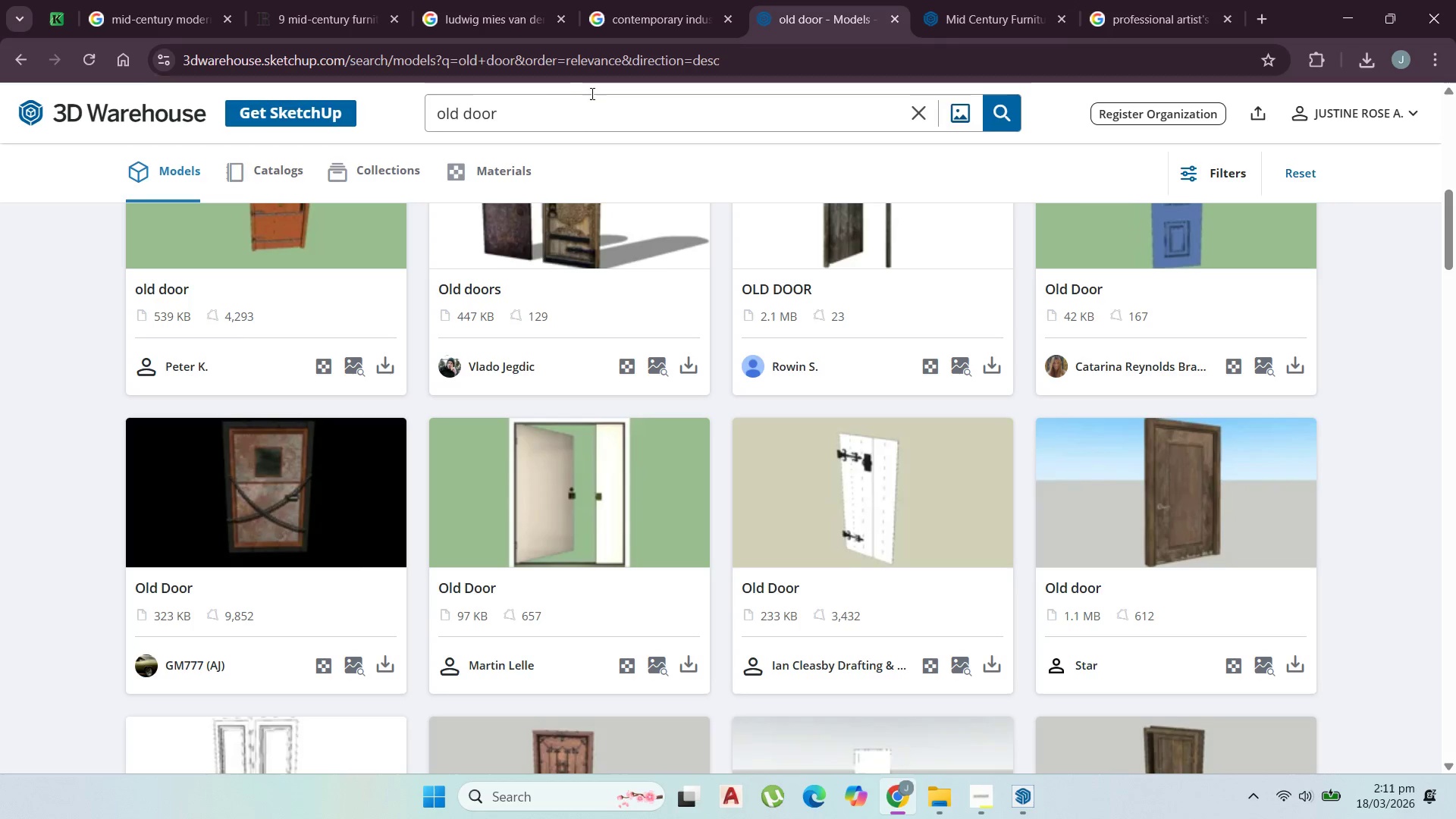 
left_click_drag(start_coordinate=[548, 108], to_coordinate=[271, 111])
 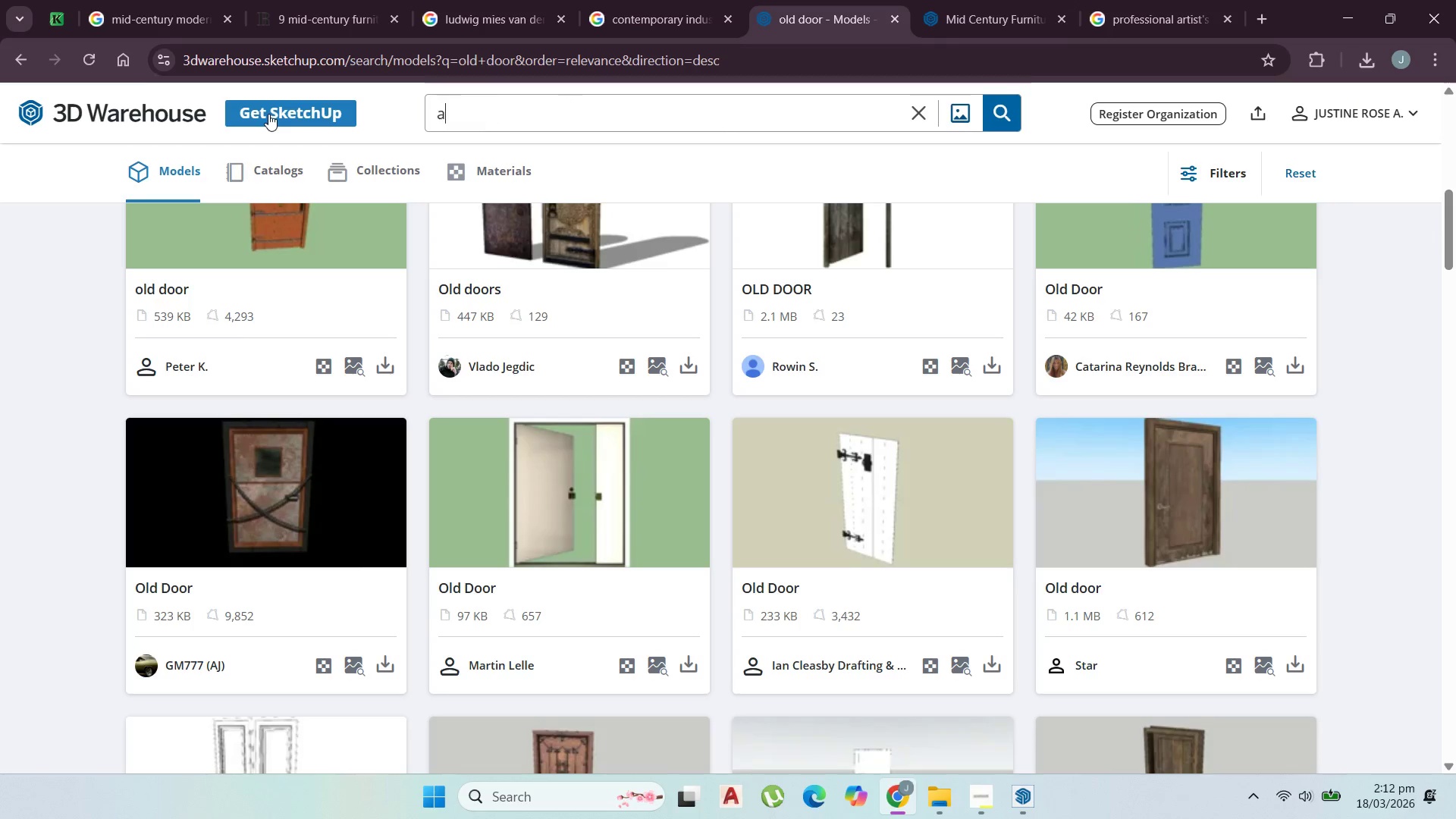 
type(art studio)
 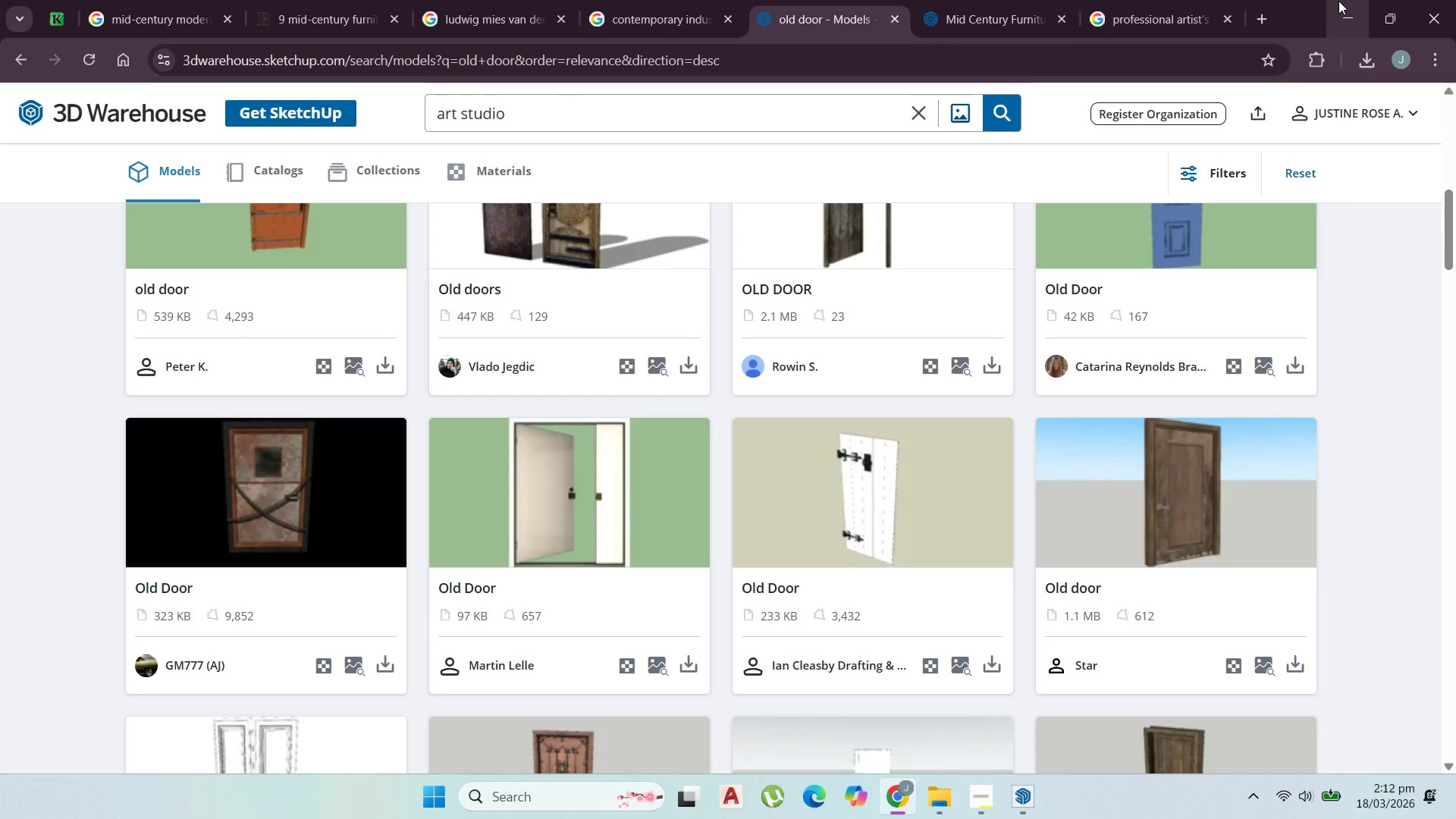 
key(Enter)
 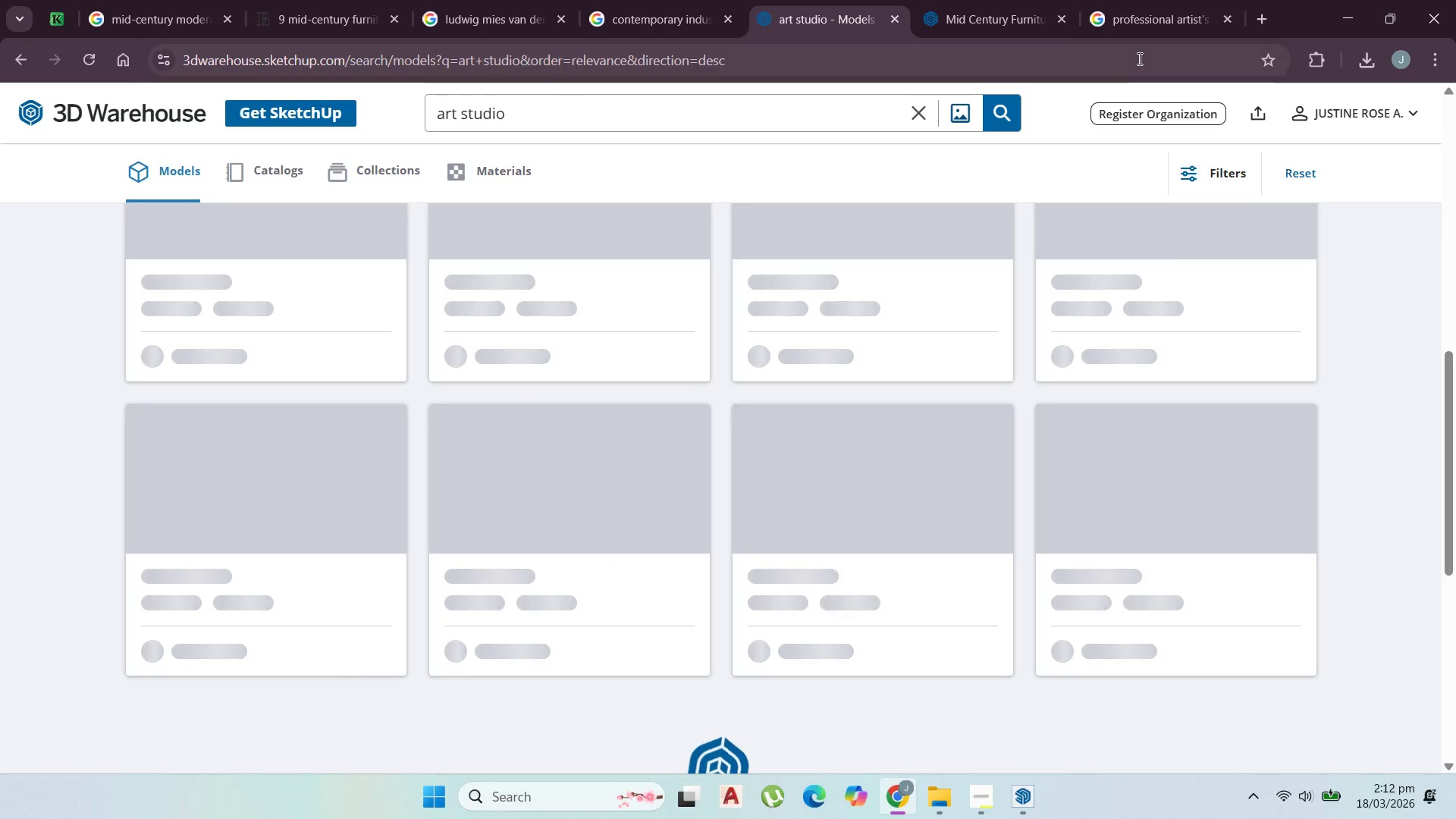 
left_click([1166, 22])
 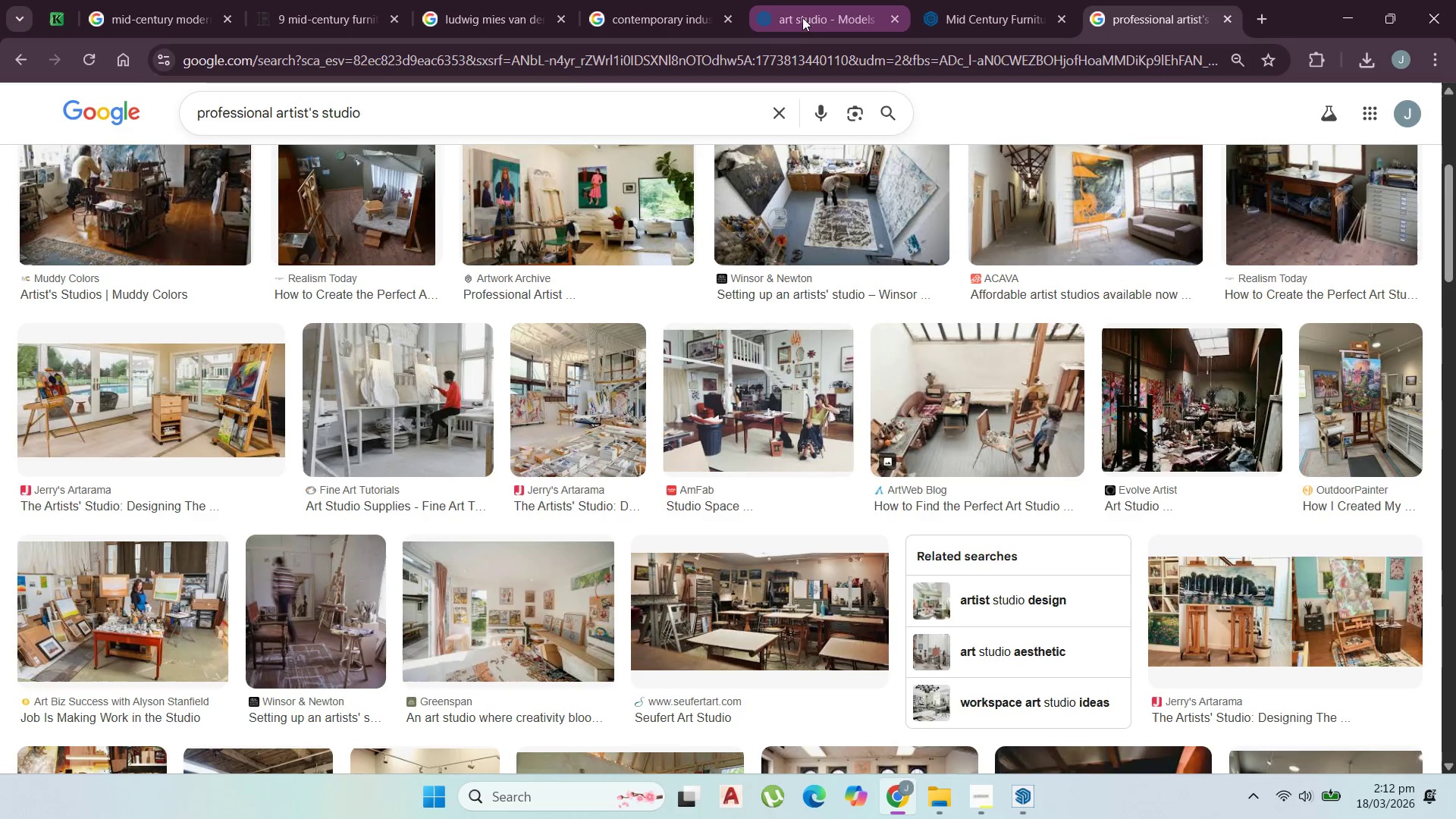 
left_click([805, 11])
 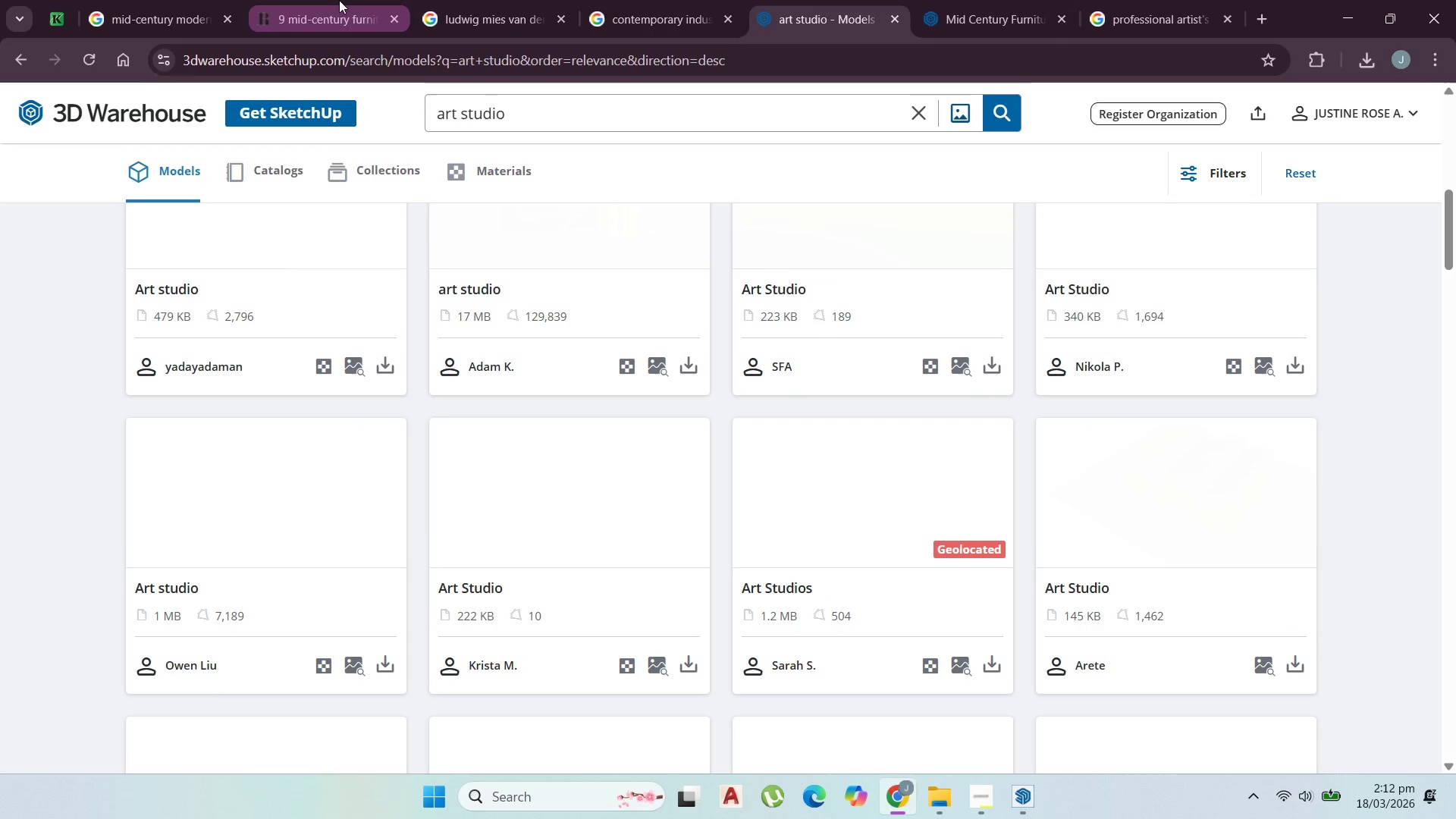 
scroll: coordinate [492, 155], scroll_direction: up, amount: 18.0
 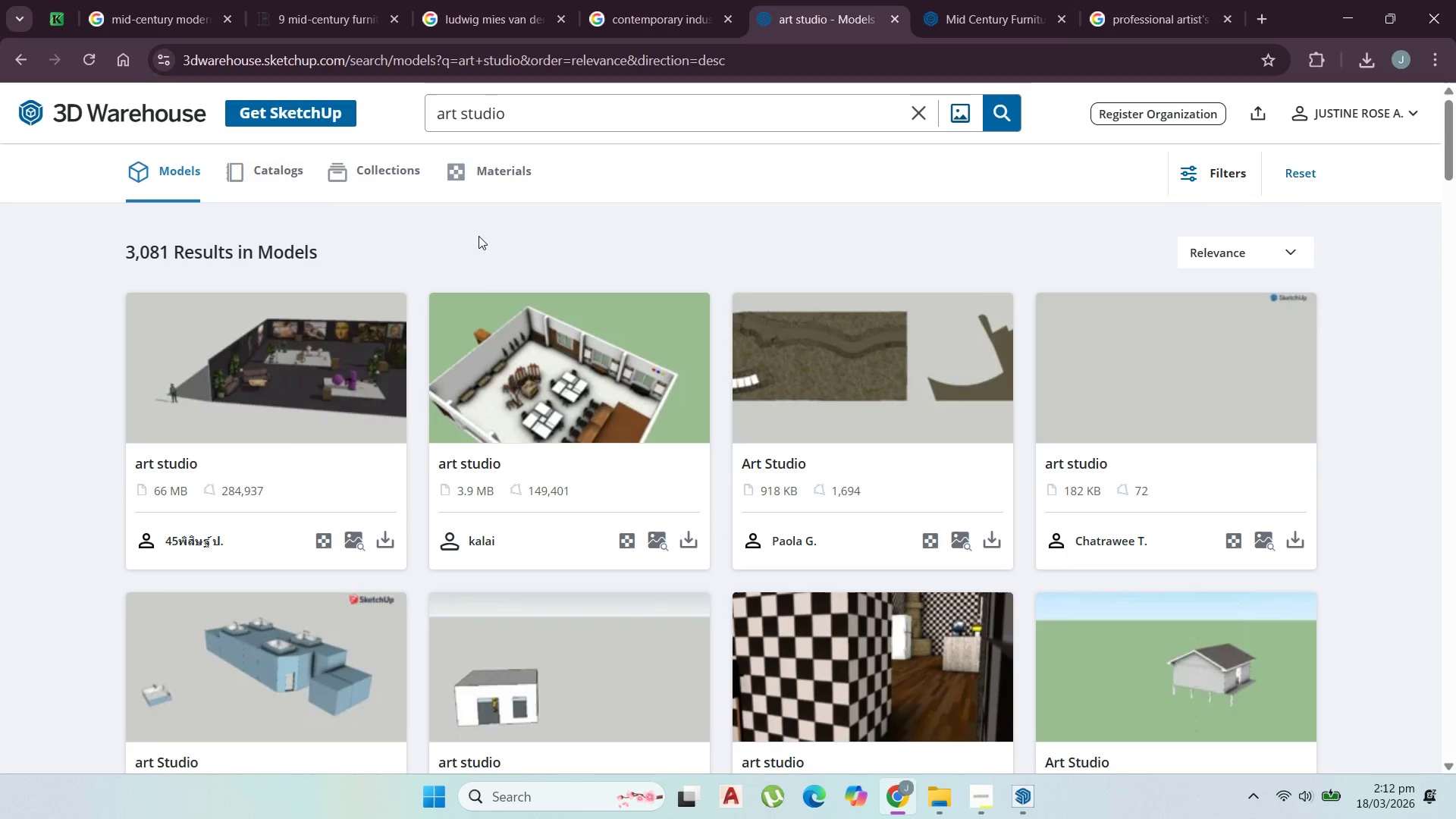 
scroll: coordinate [491, 266], scroll_direction: down, amount: 20.0
 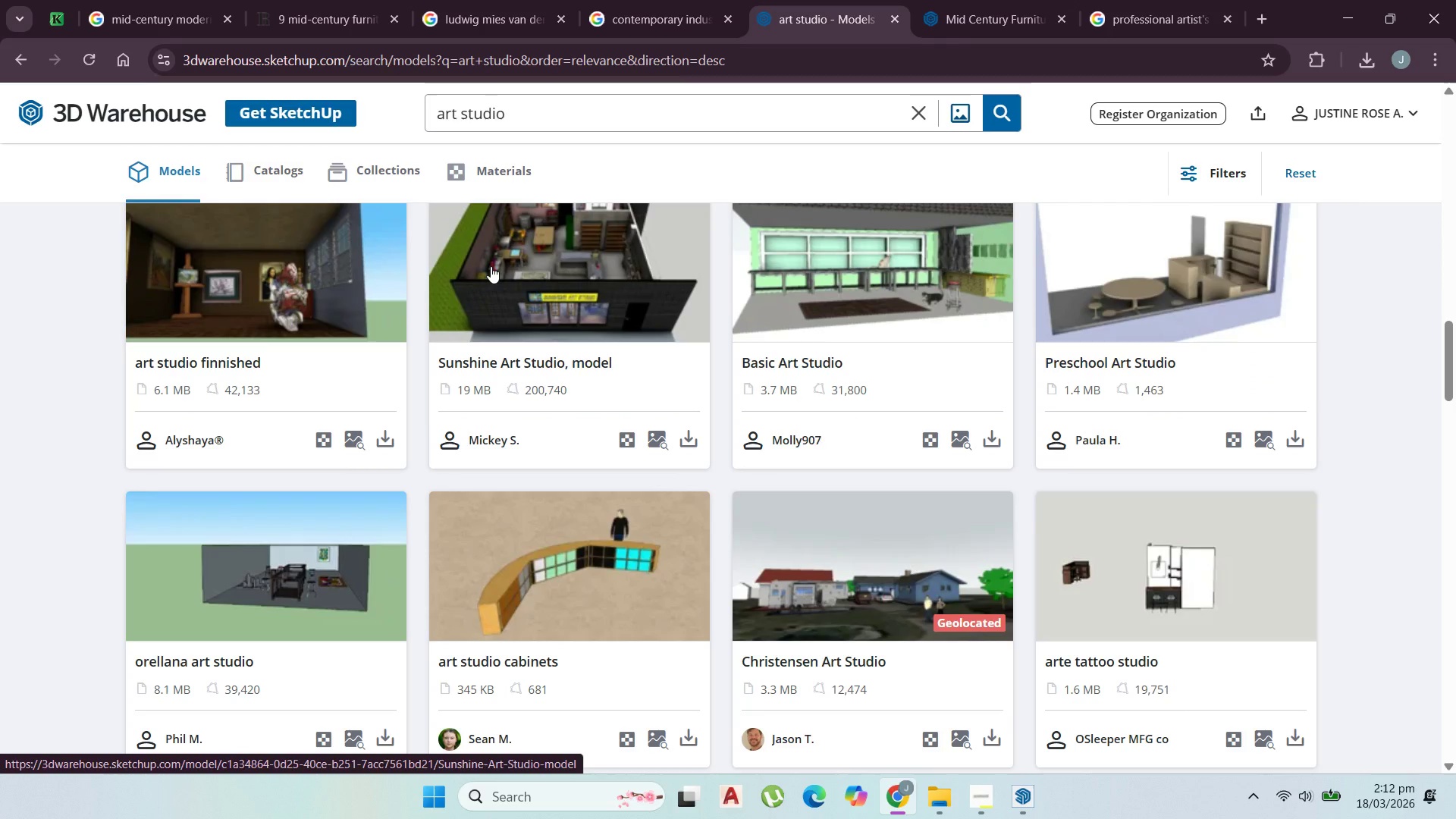 
scroll: coordinate [637, 485], scroll_direction: down, amount: 28.0
 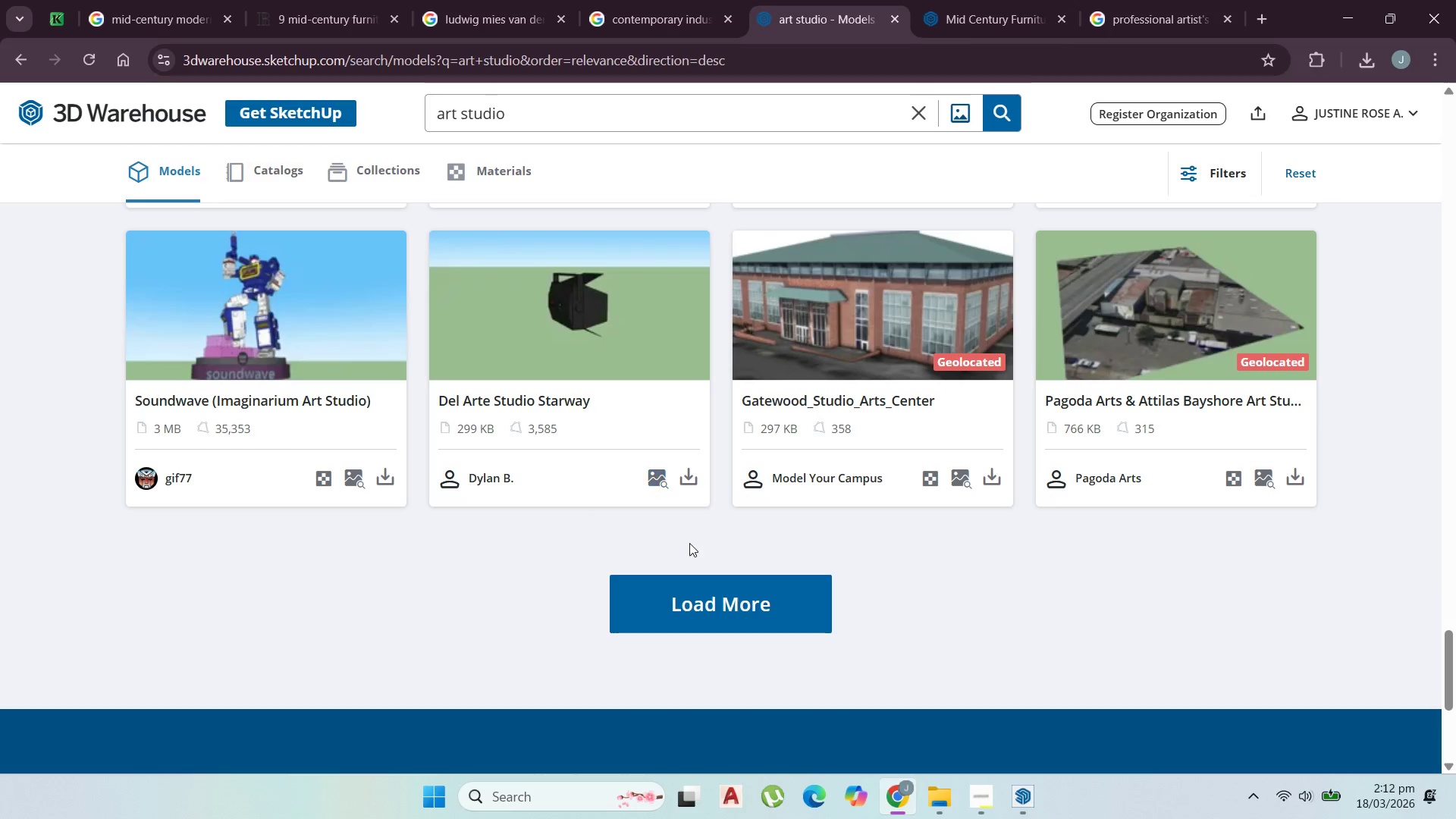 
scroll: coordinate [918, 130], scroll_direction: up, amount: 27.0
 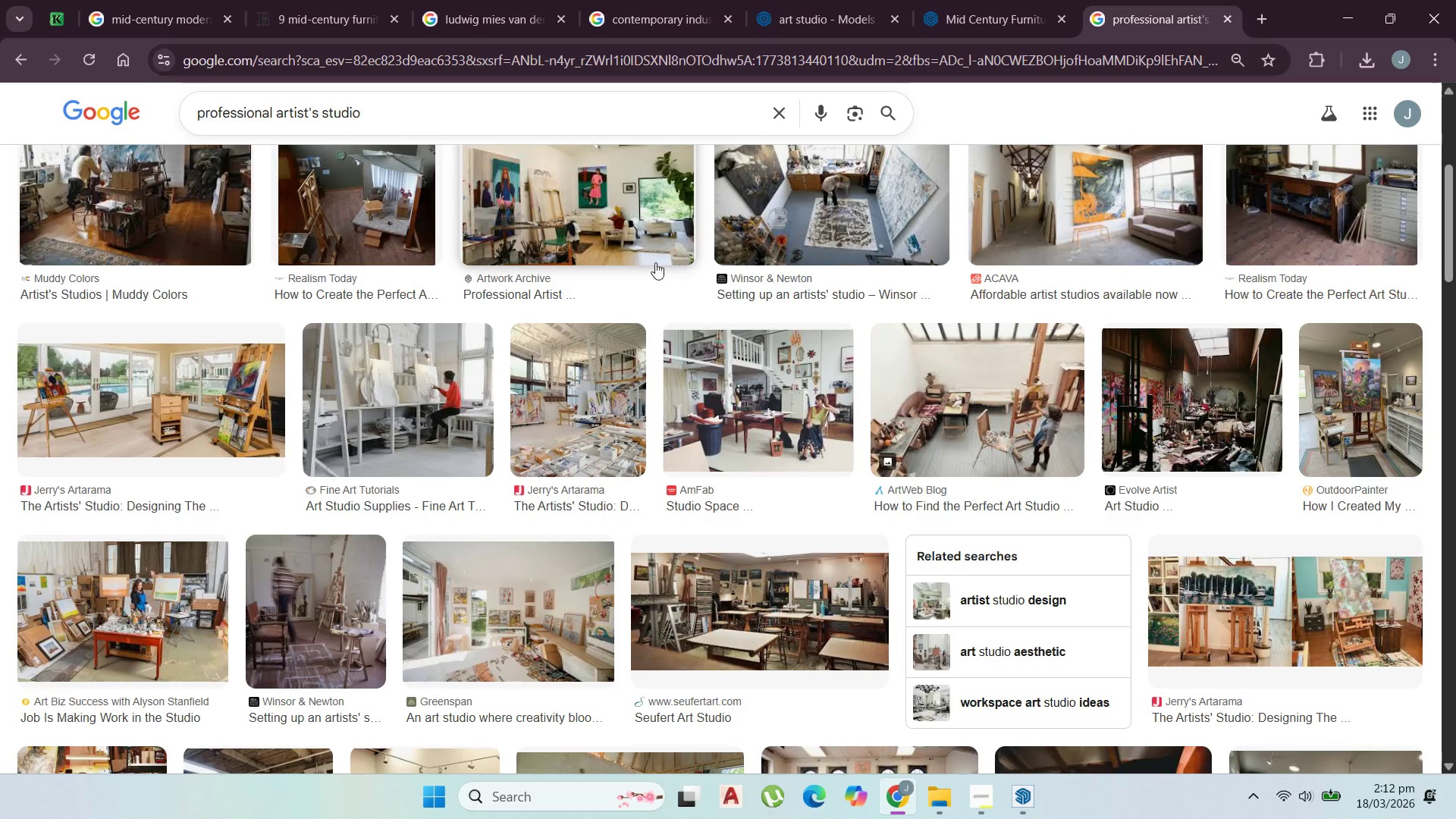 
left_click([601, 212])
 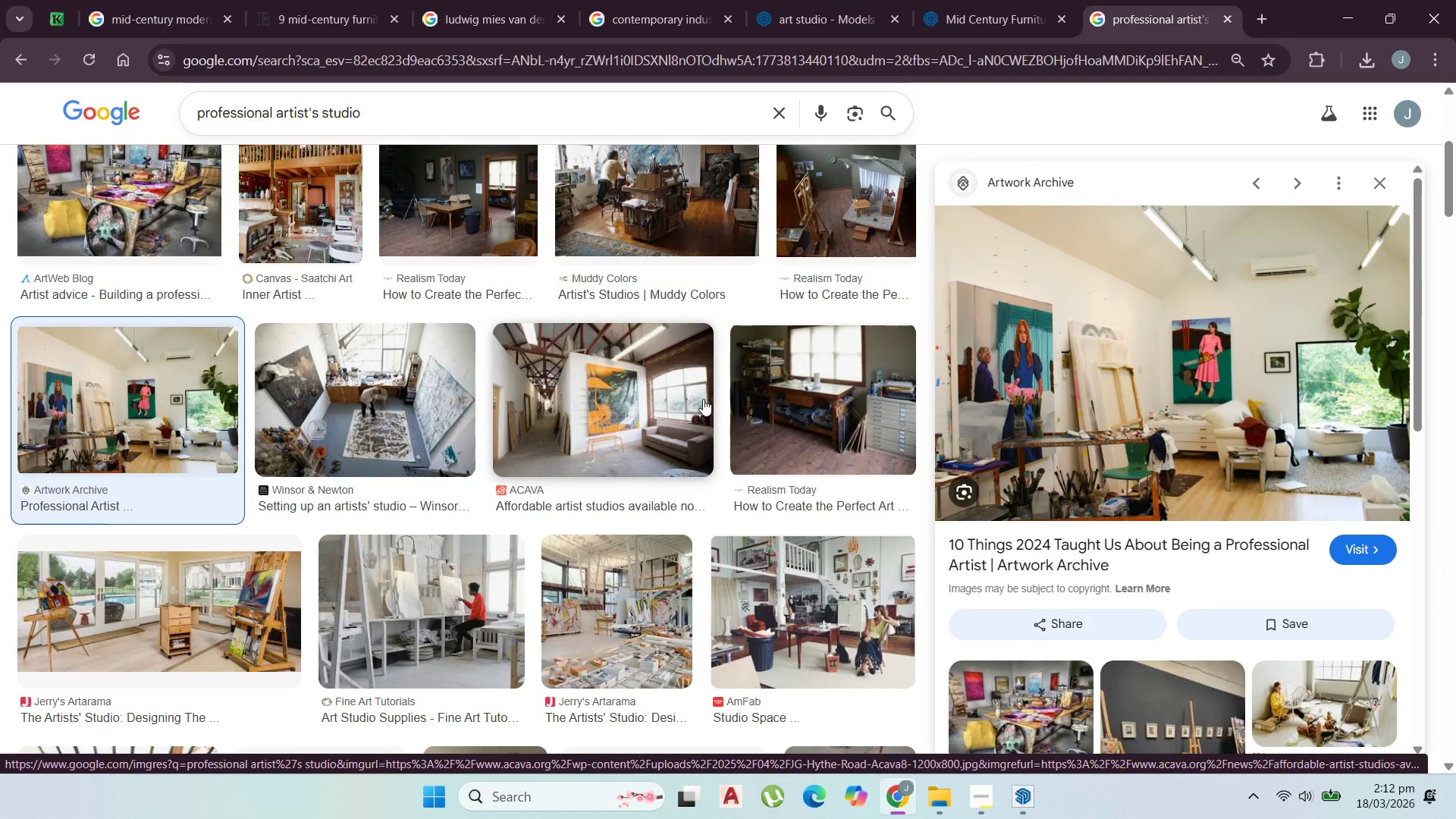 
scroll: coordinate [1015, 616], scroll_direction: down, amount: 5.0
 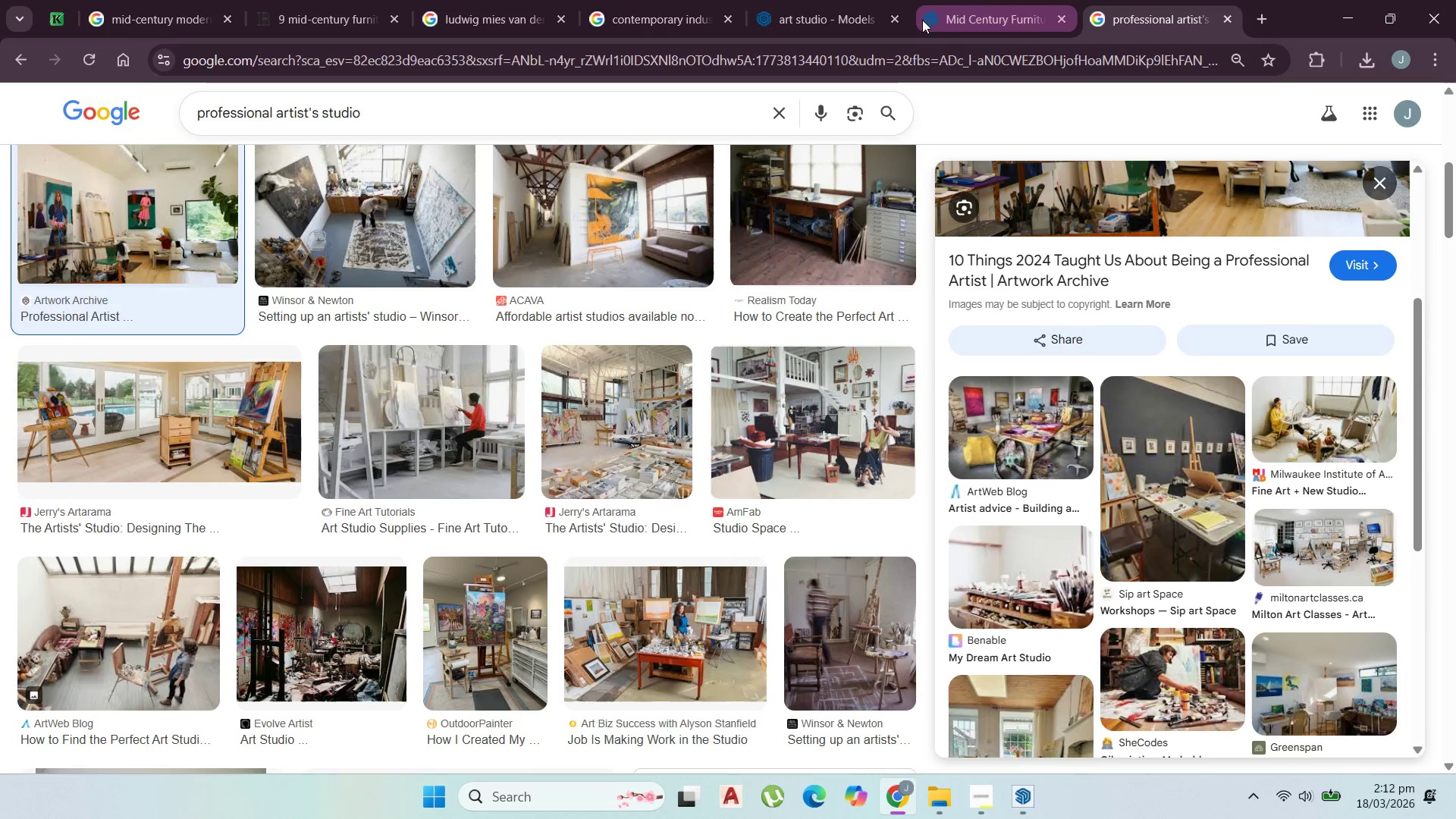 
mouse_move([861, 30])
 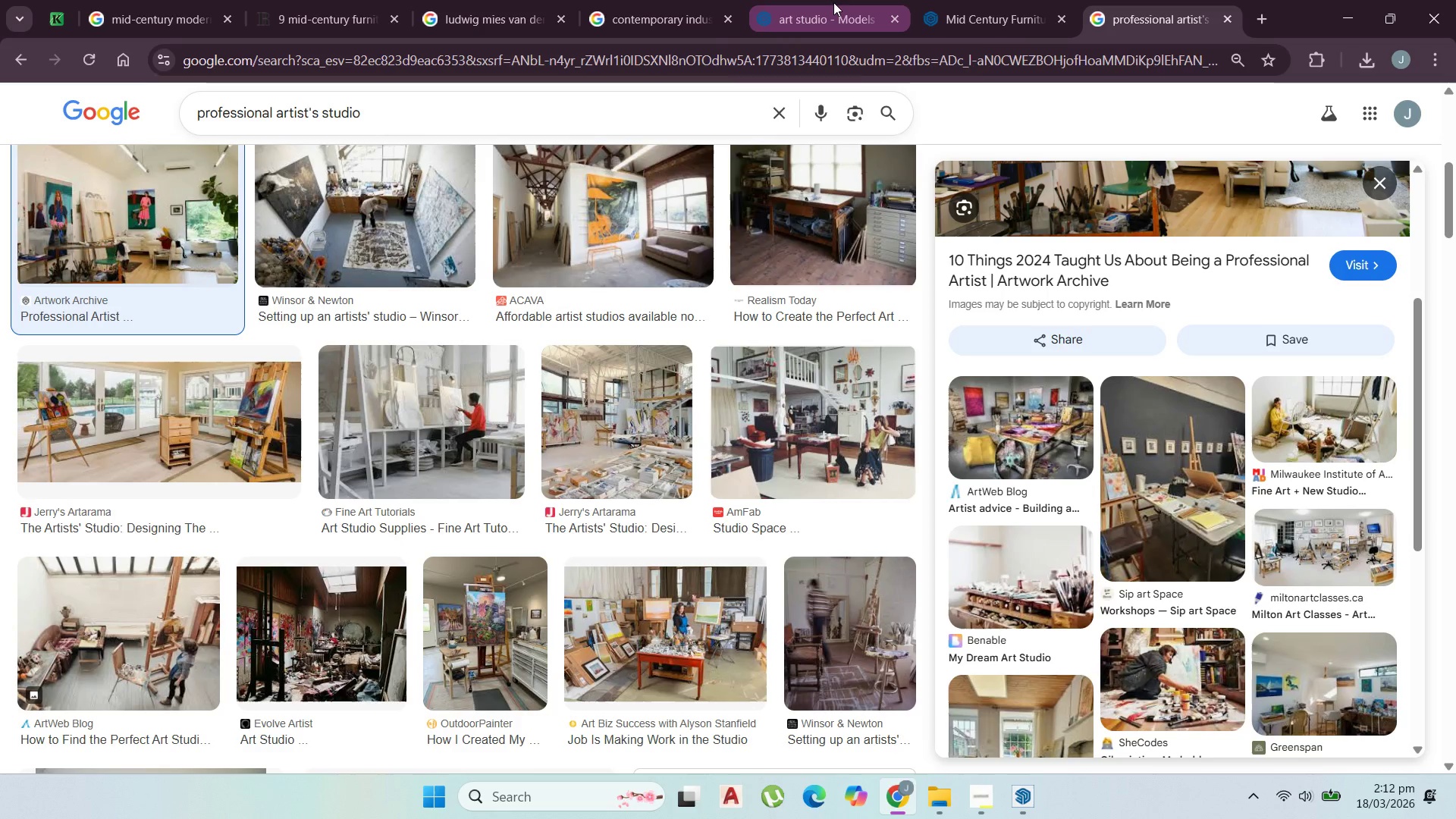 
left_click([833, 2])
 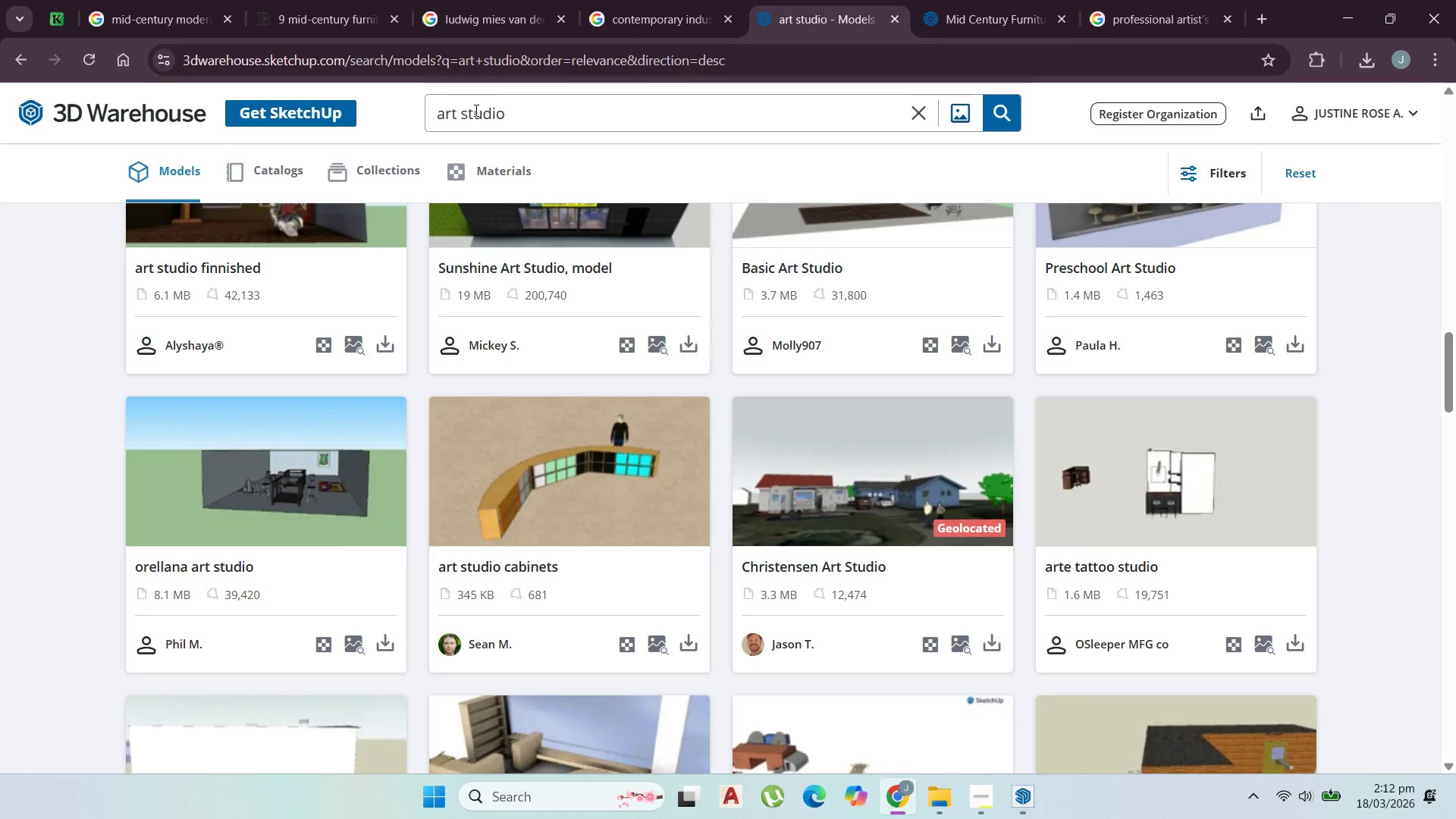 
double_click([476, 111])
 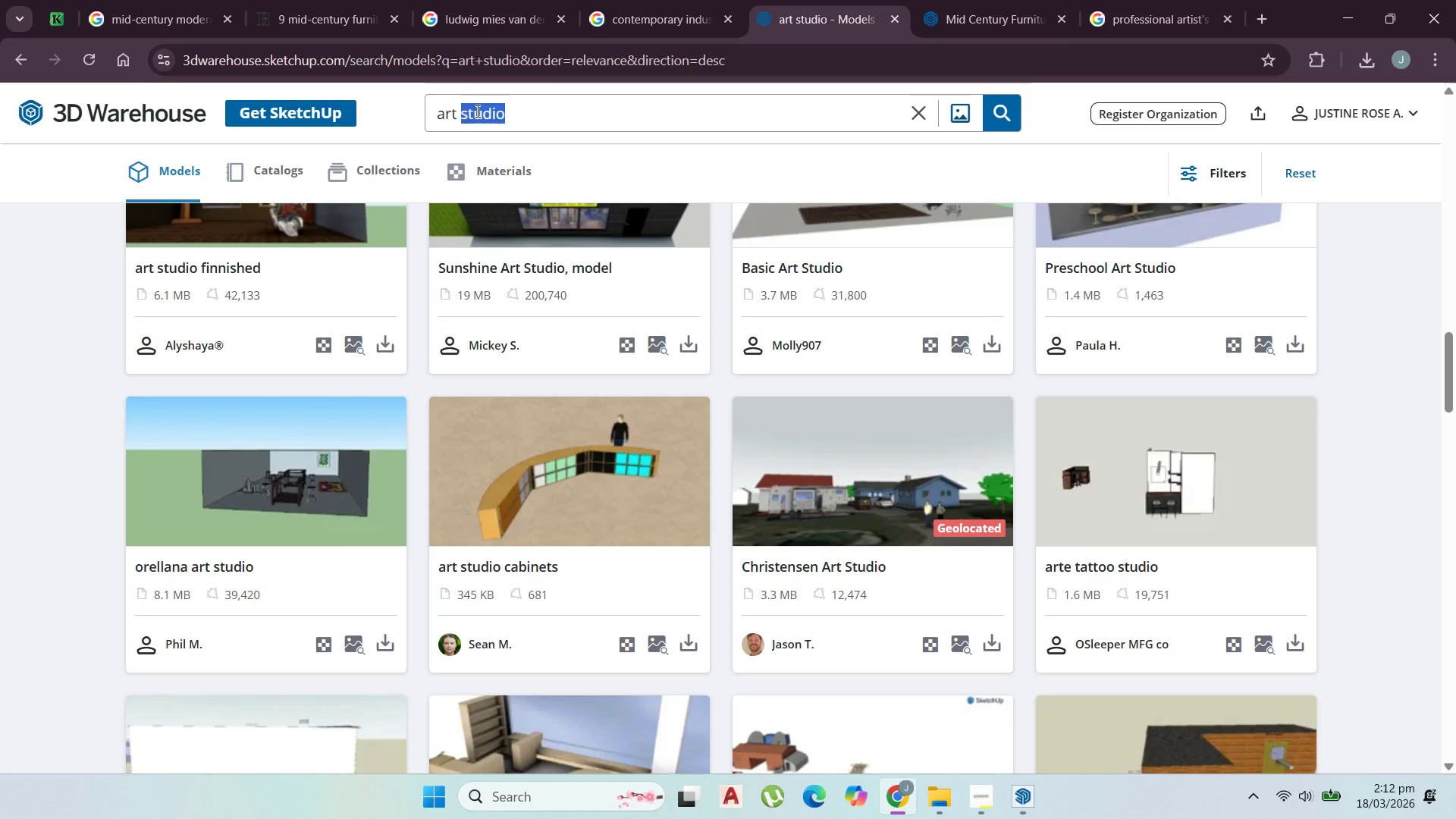 
type(paints)
 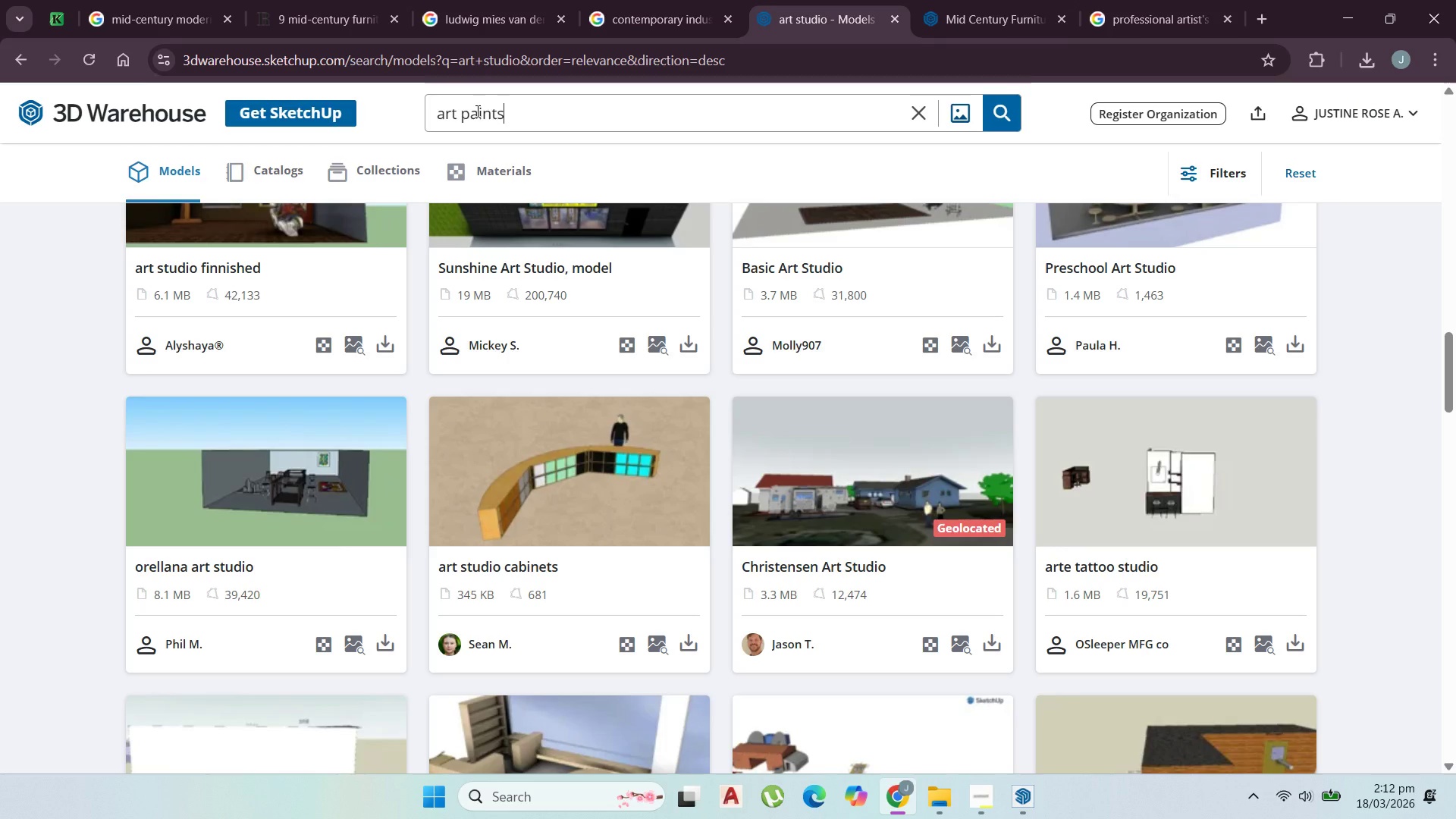 
key(Enter)
 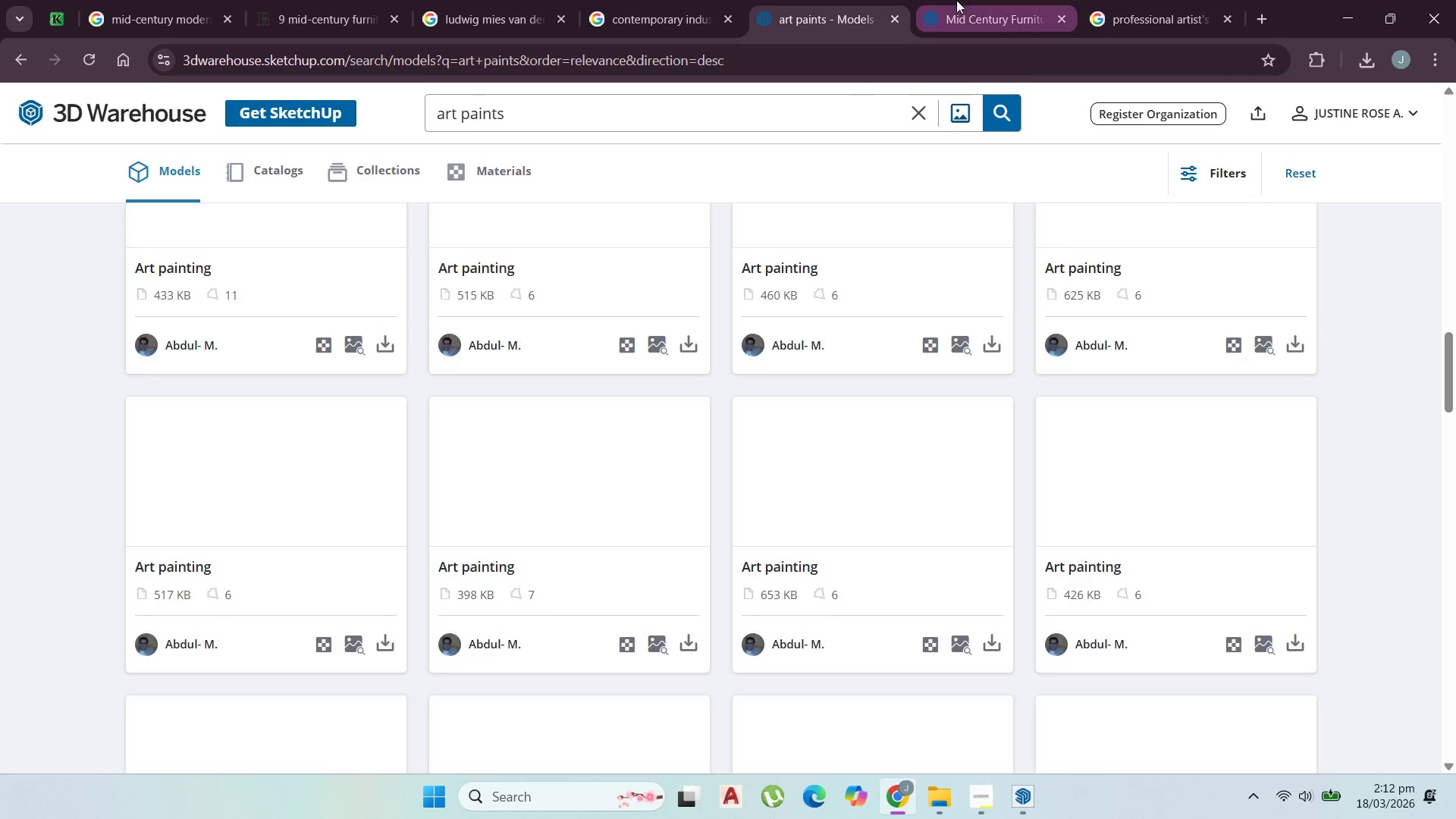 
left_click([962, 0])
 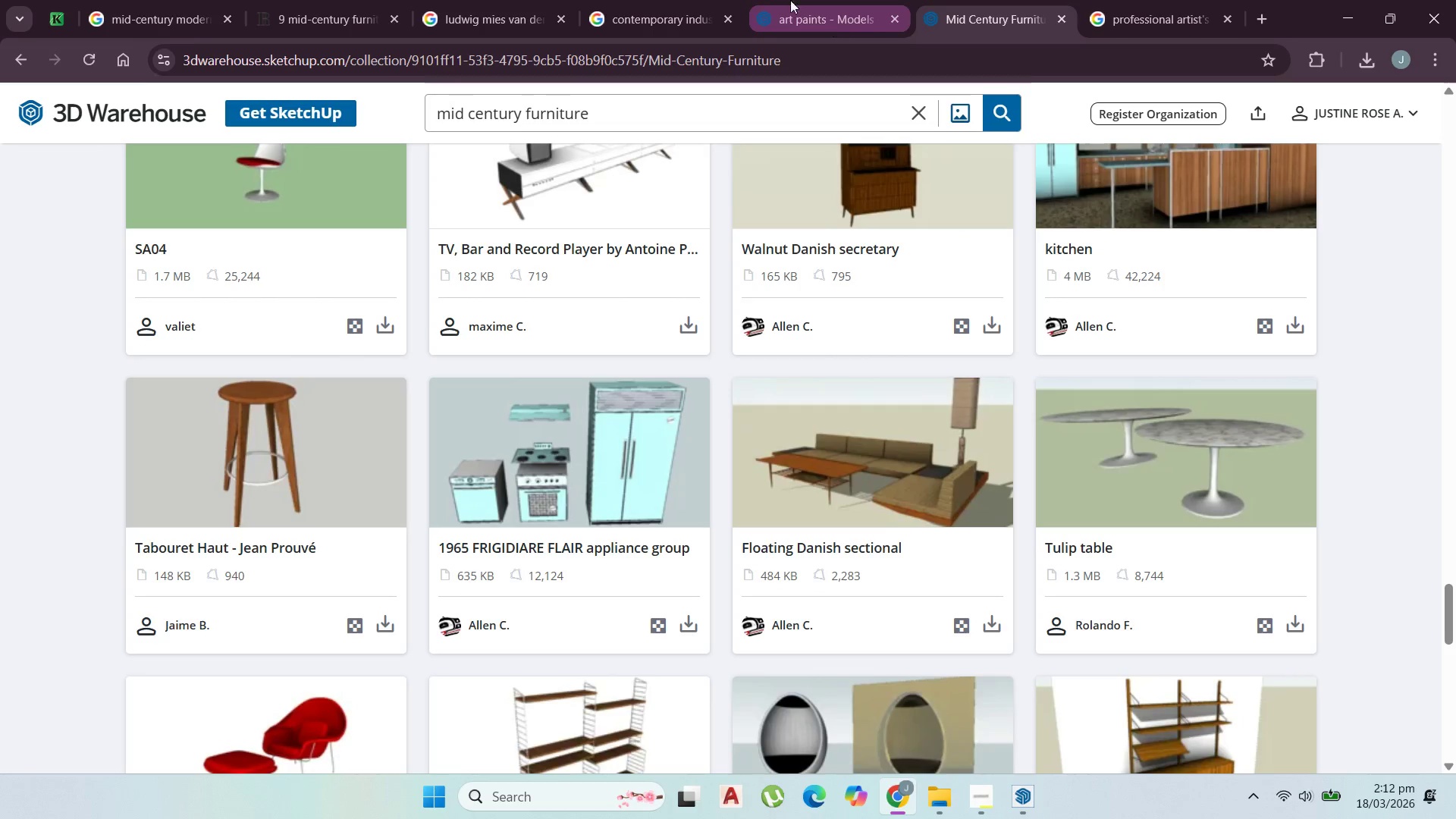 
left_click([774, 0])
 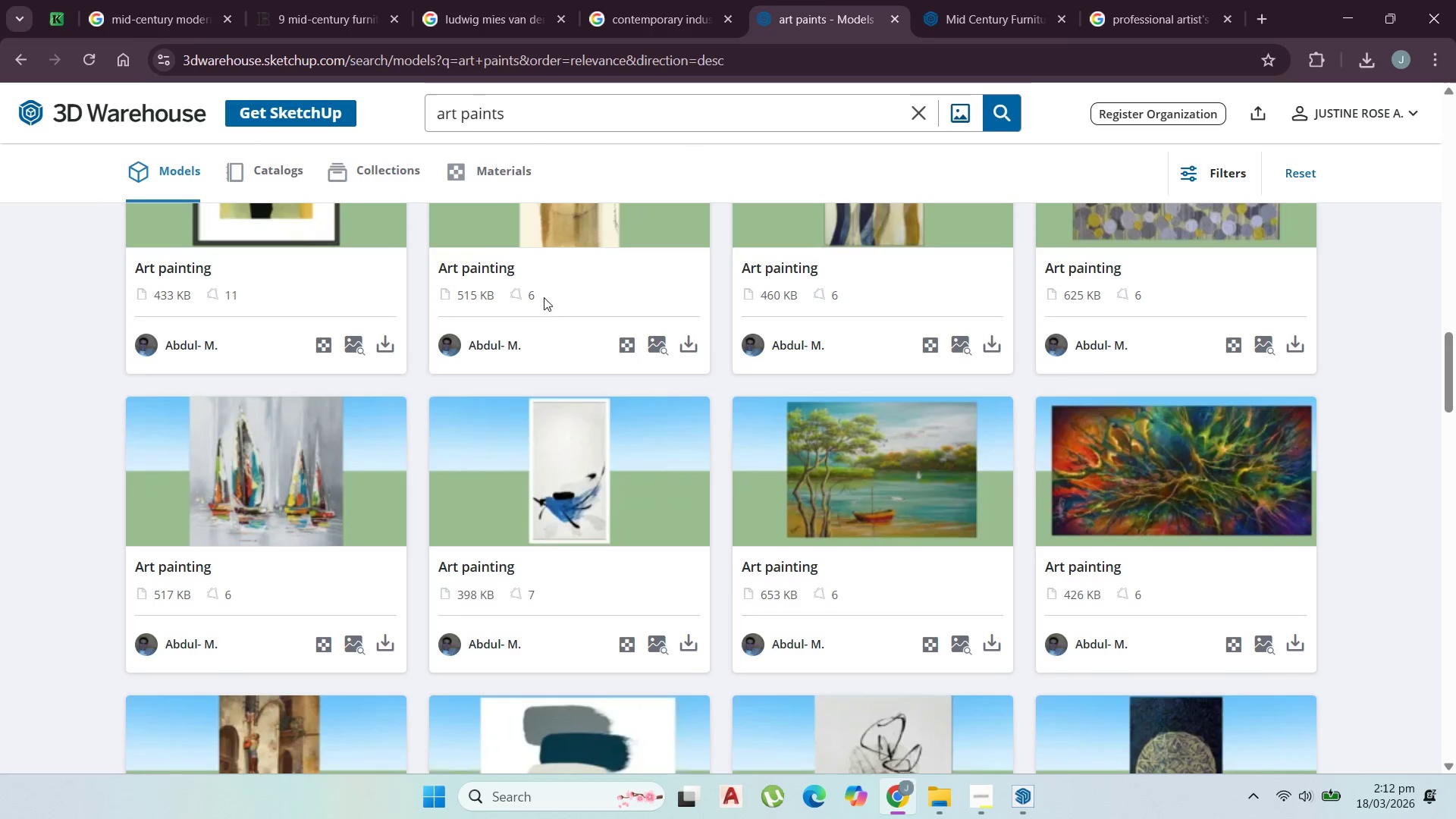 
scroll: coordinate [567, 312], scroll_direction: up, amount: 25.0
 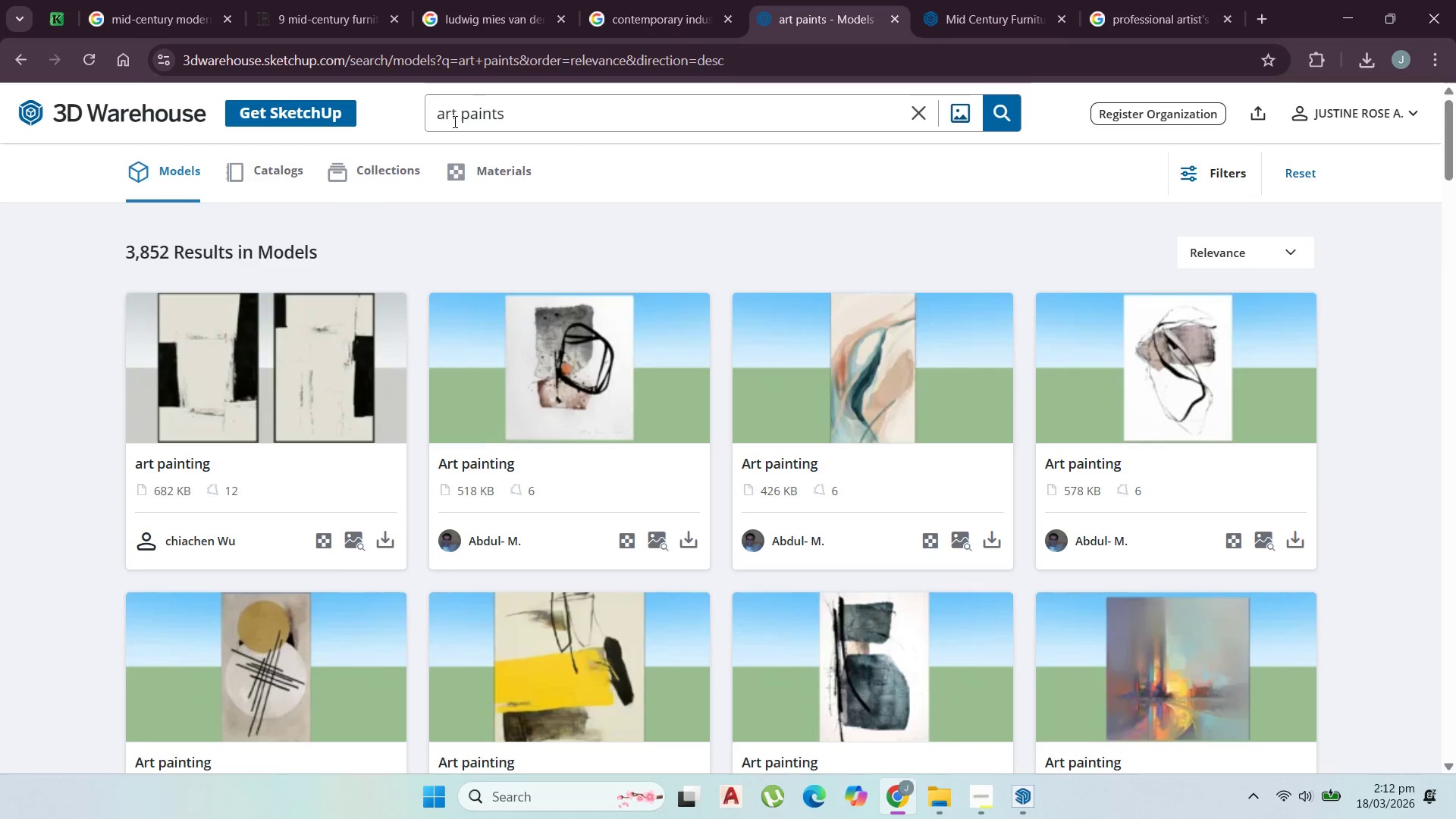 
double_click([447, 115])
 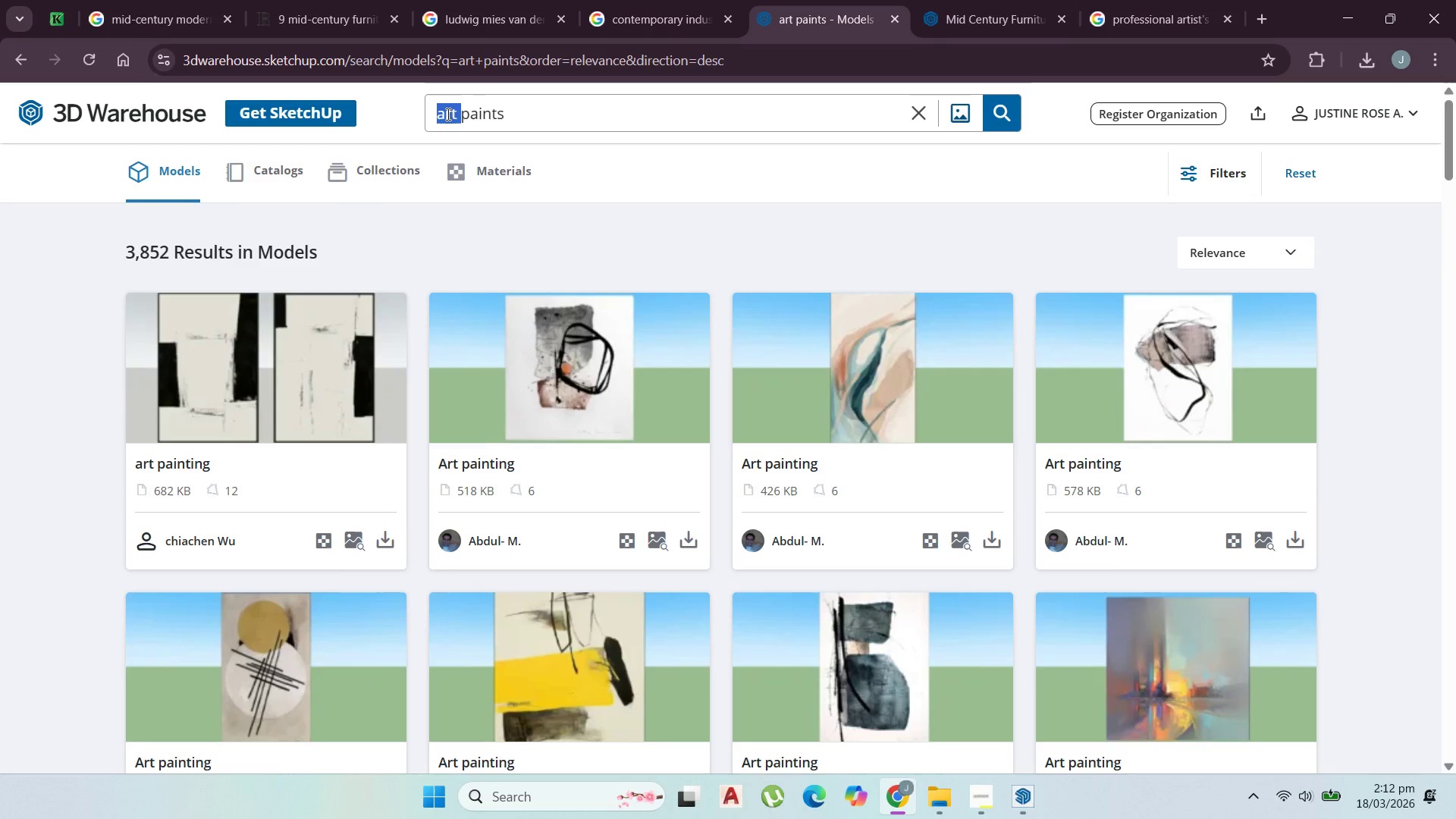 
key(Backspace)
 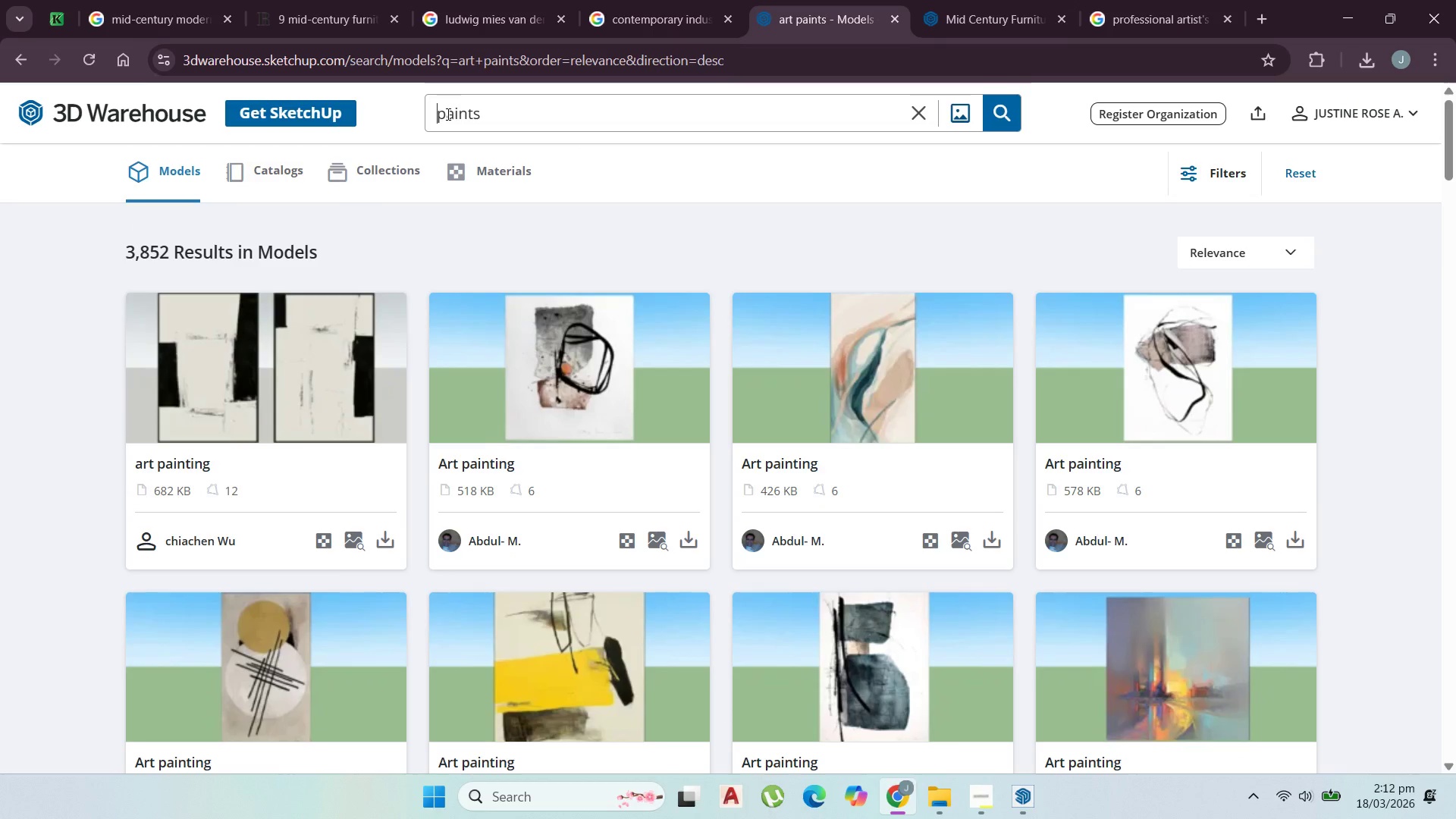 
key(Enter)
 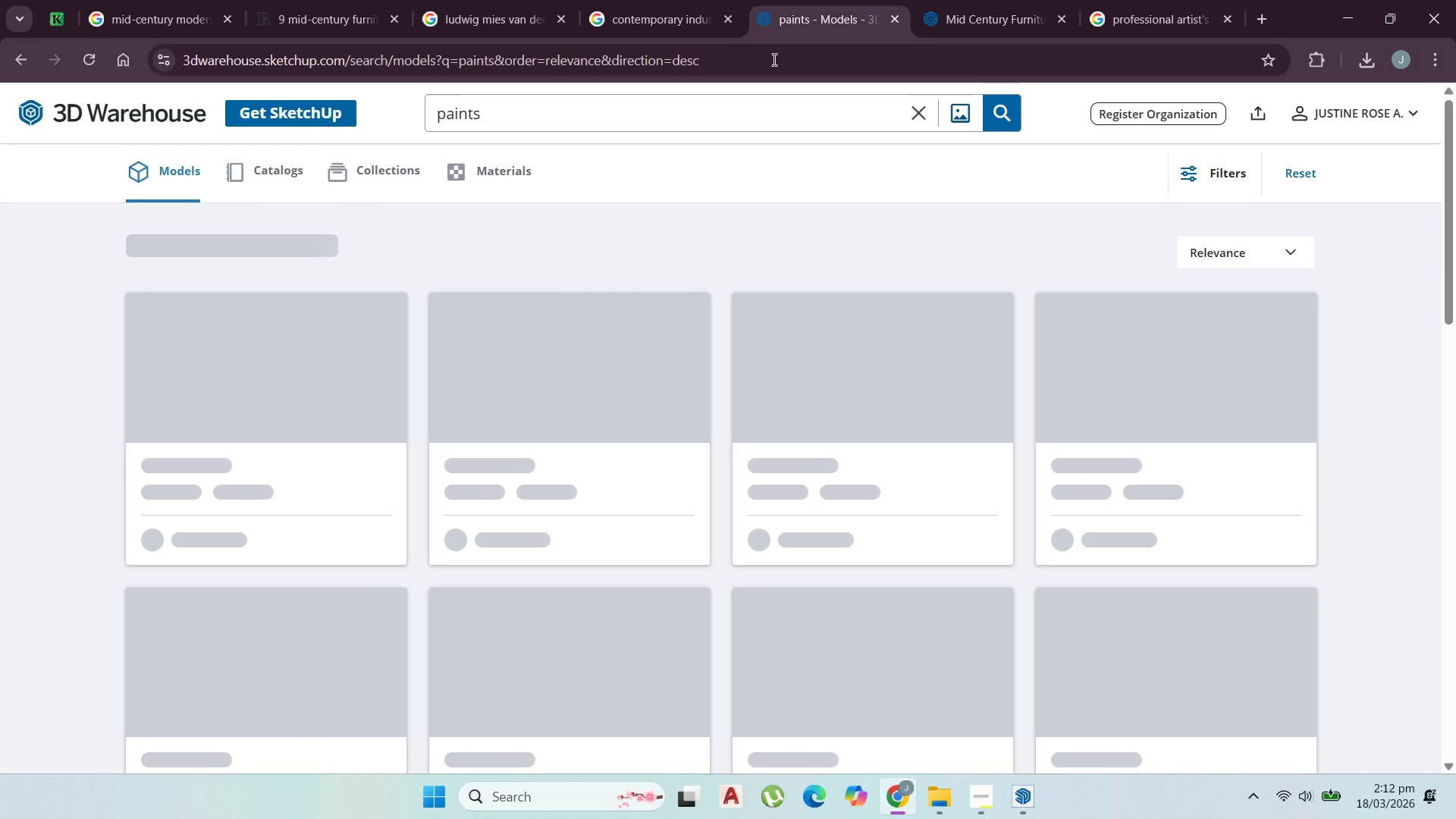 
left_click([959, 0])
 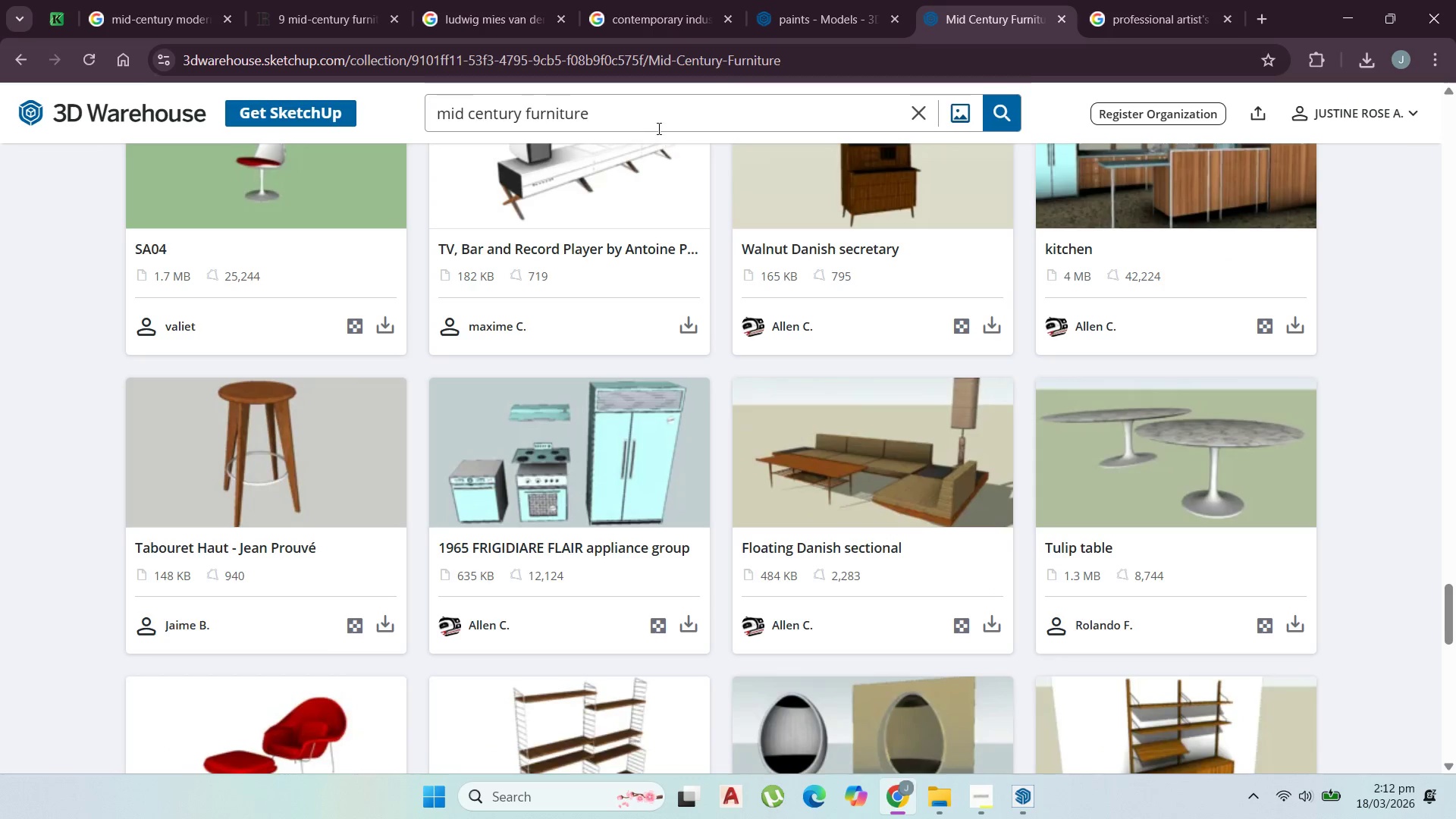 
left_click_drag(start_coordinate=[648, 120], to_coordinate=[186, 107])
 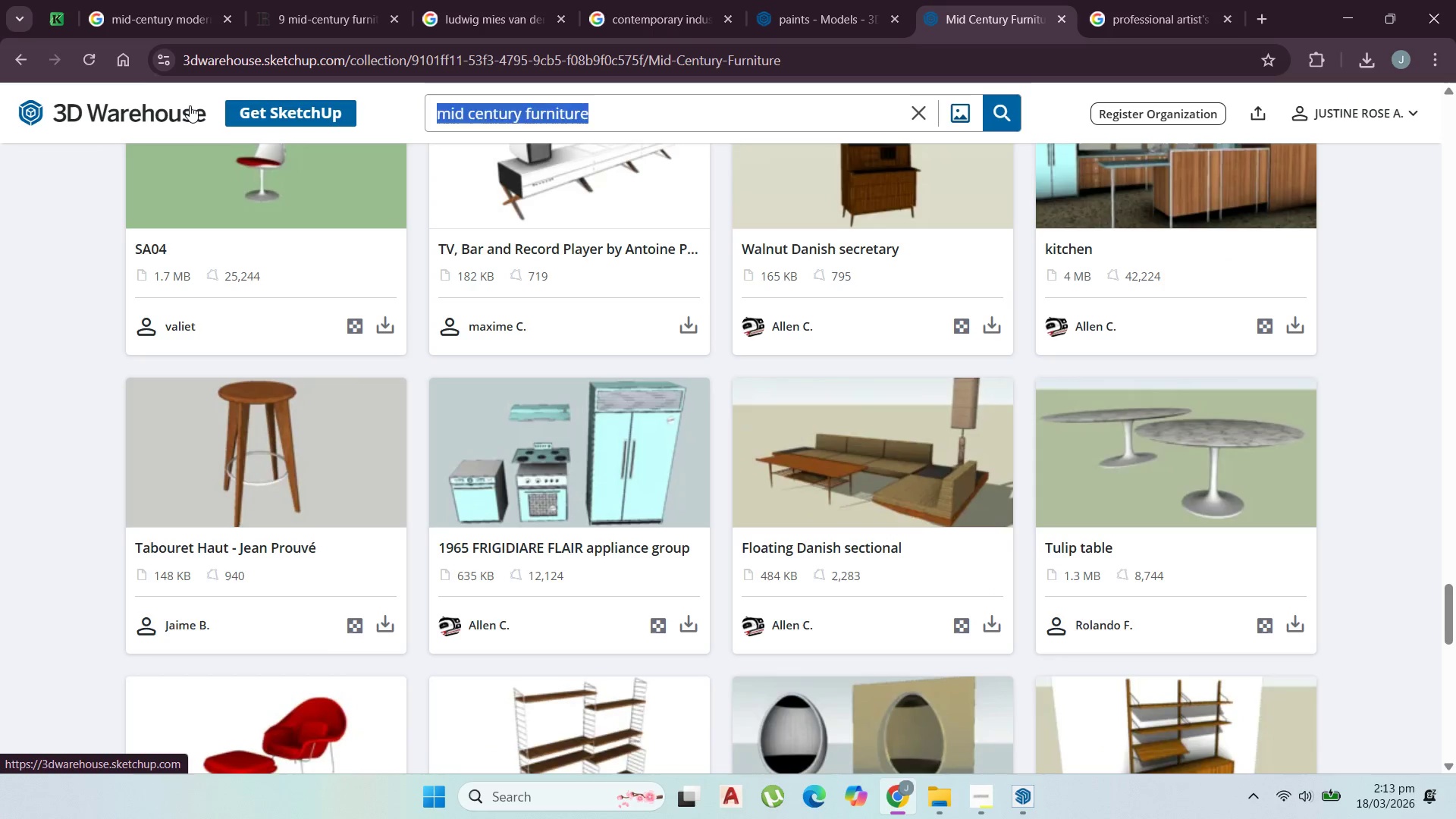 
type(art sy)
key(Backspace)
type(tudio)
 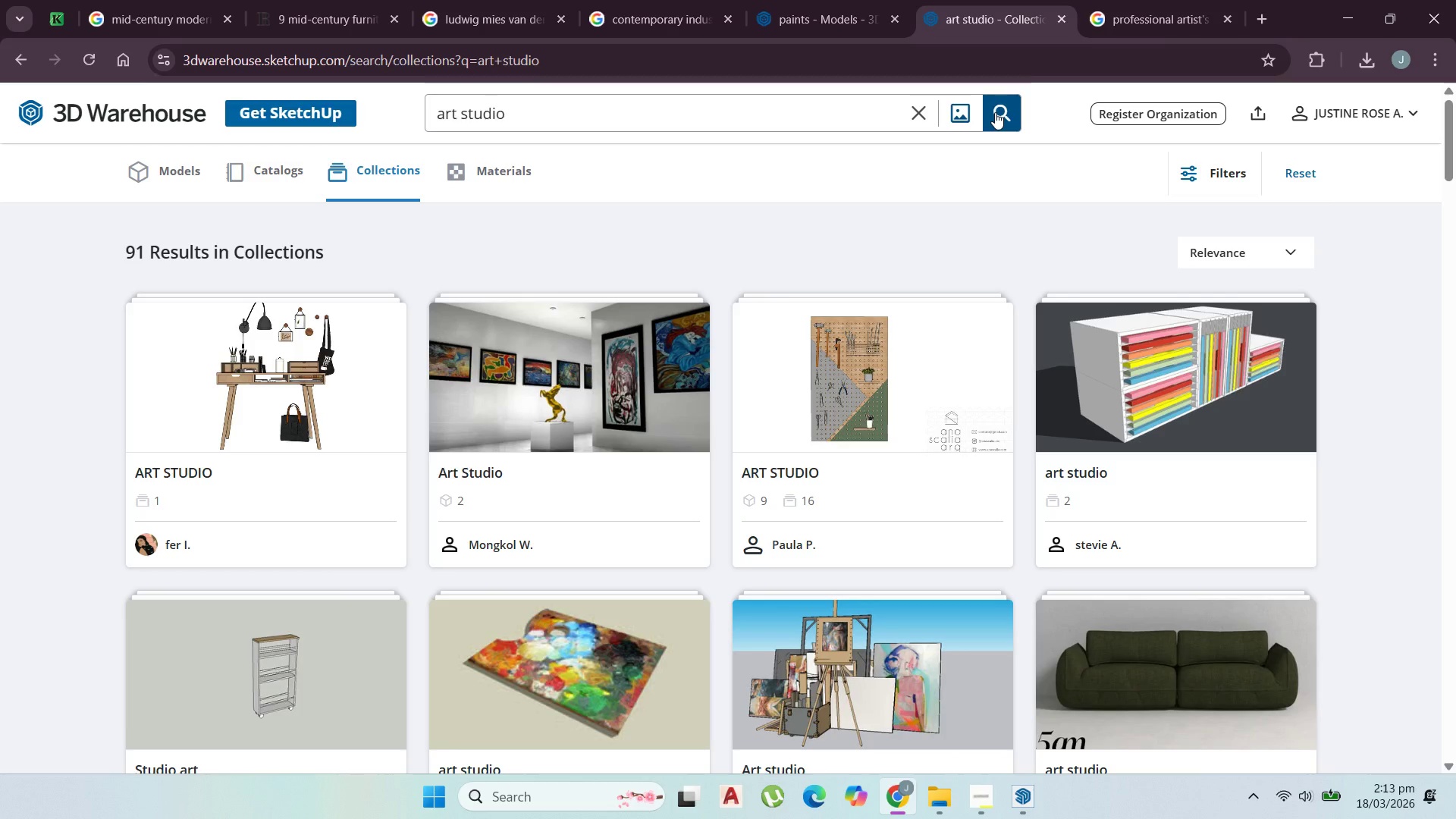 
wait(9.64)
 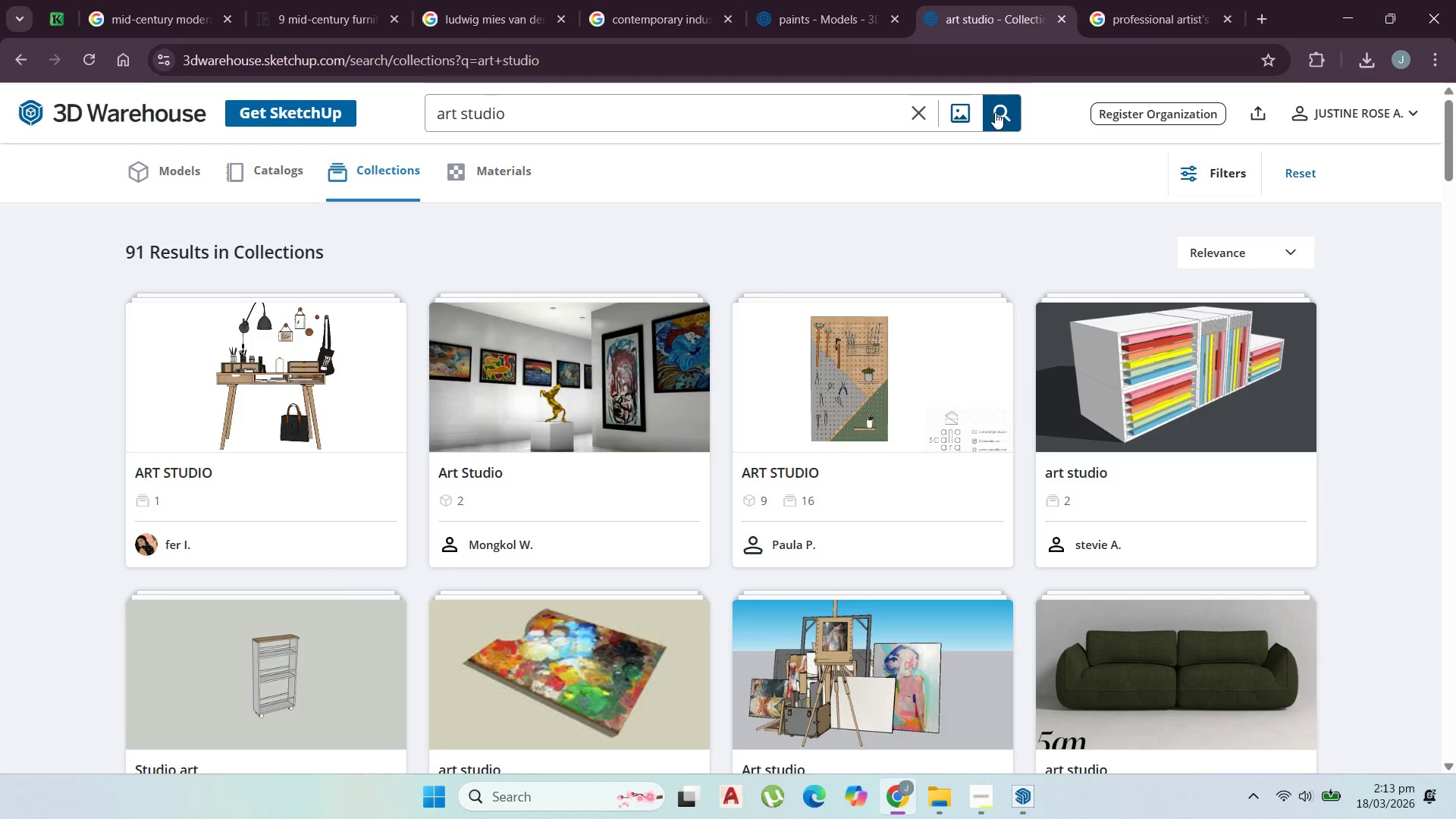 
left_click([171, 467])
 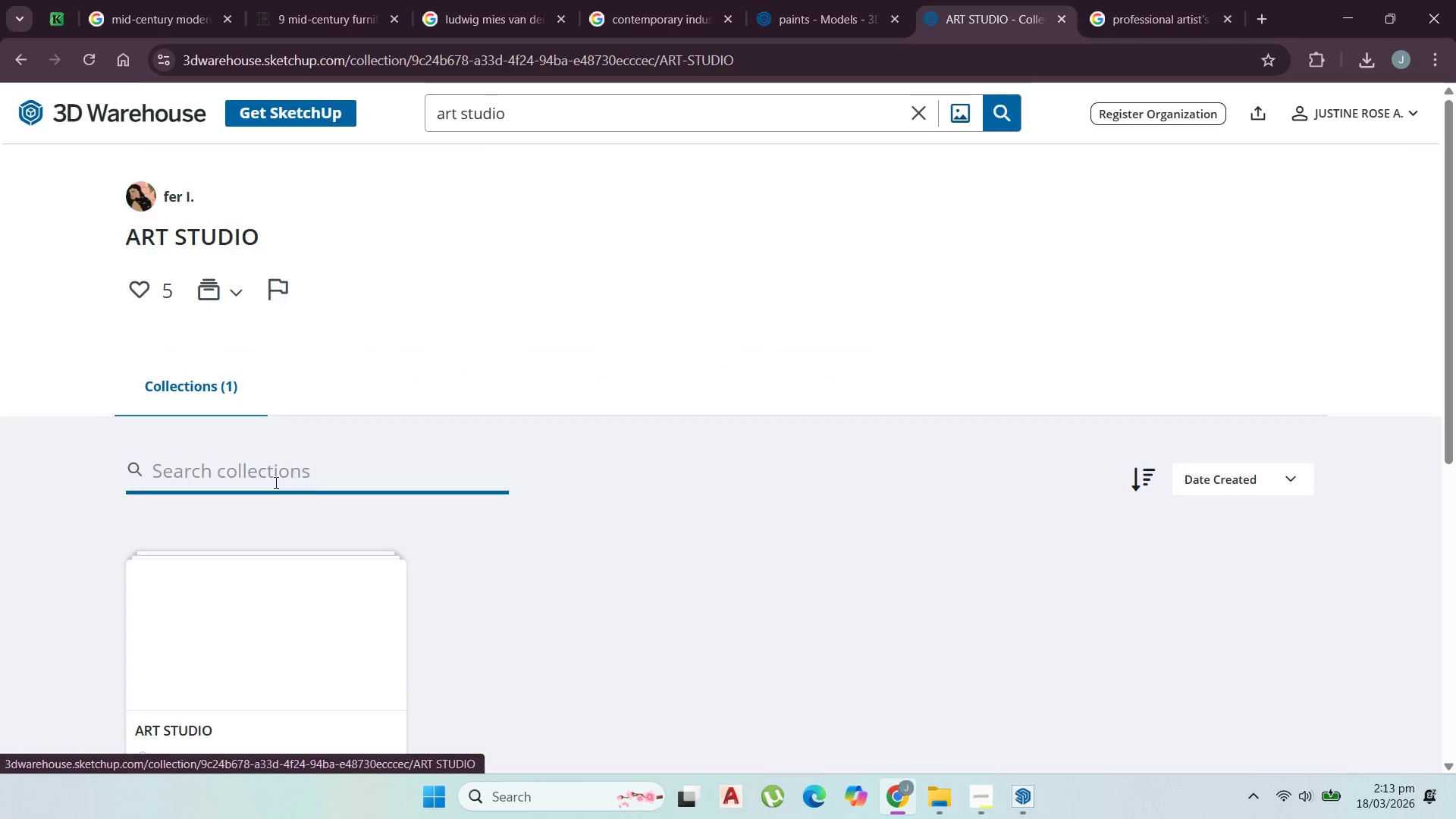 
left_click([269, 510])
 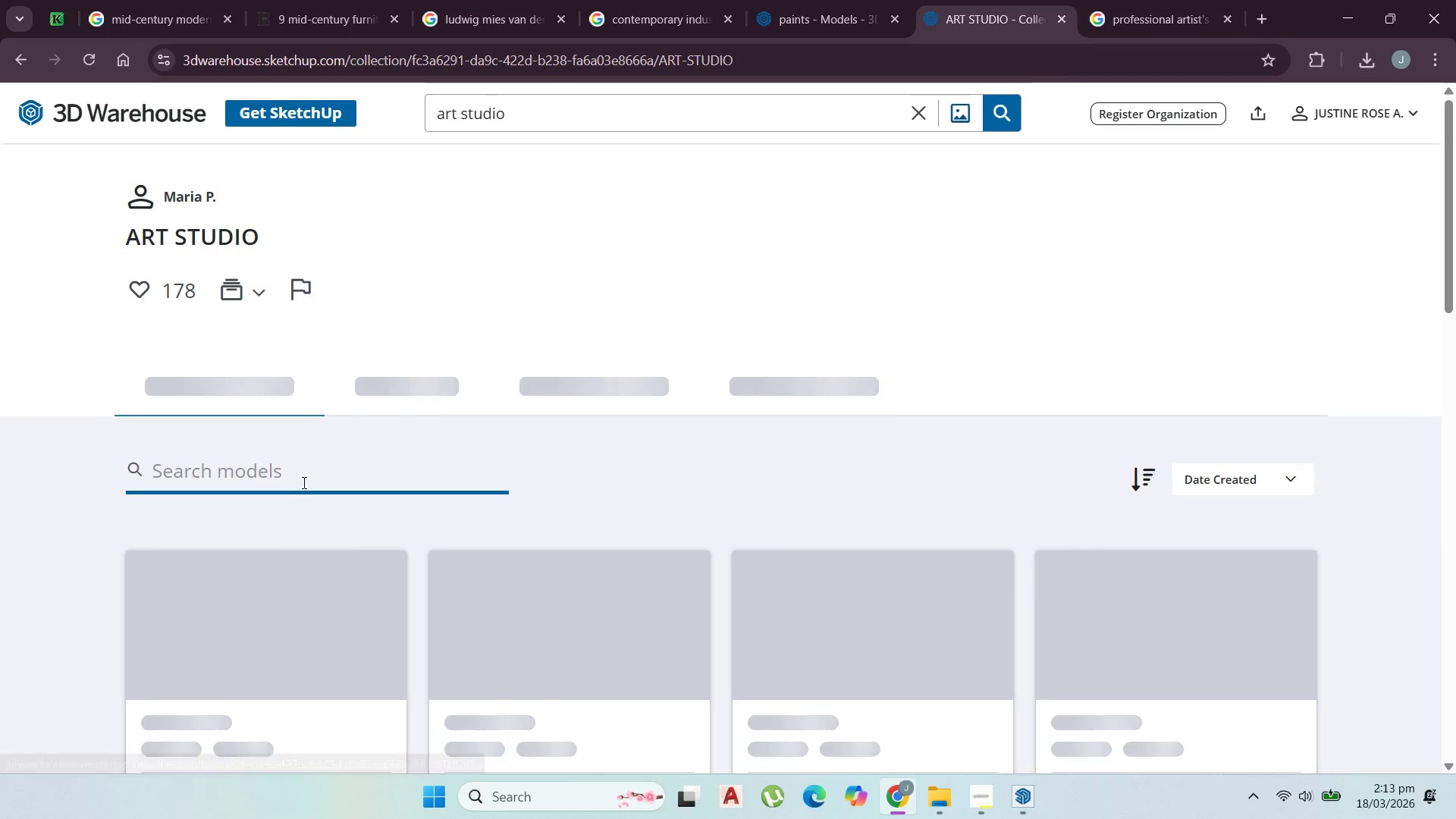 
scroll: coordinate [363, 487], scroll_direction: down, amount: 6.0
 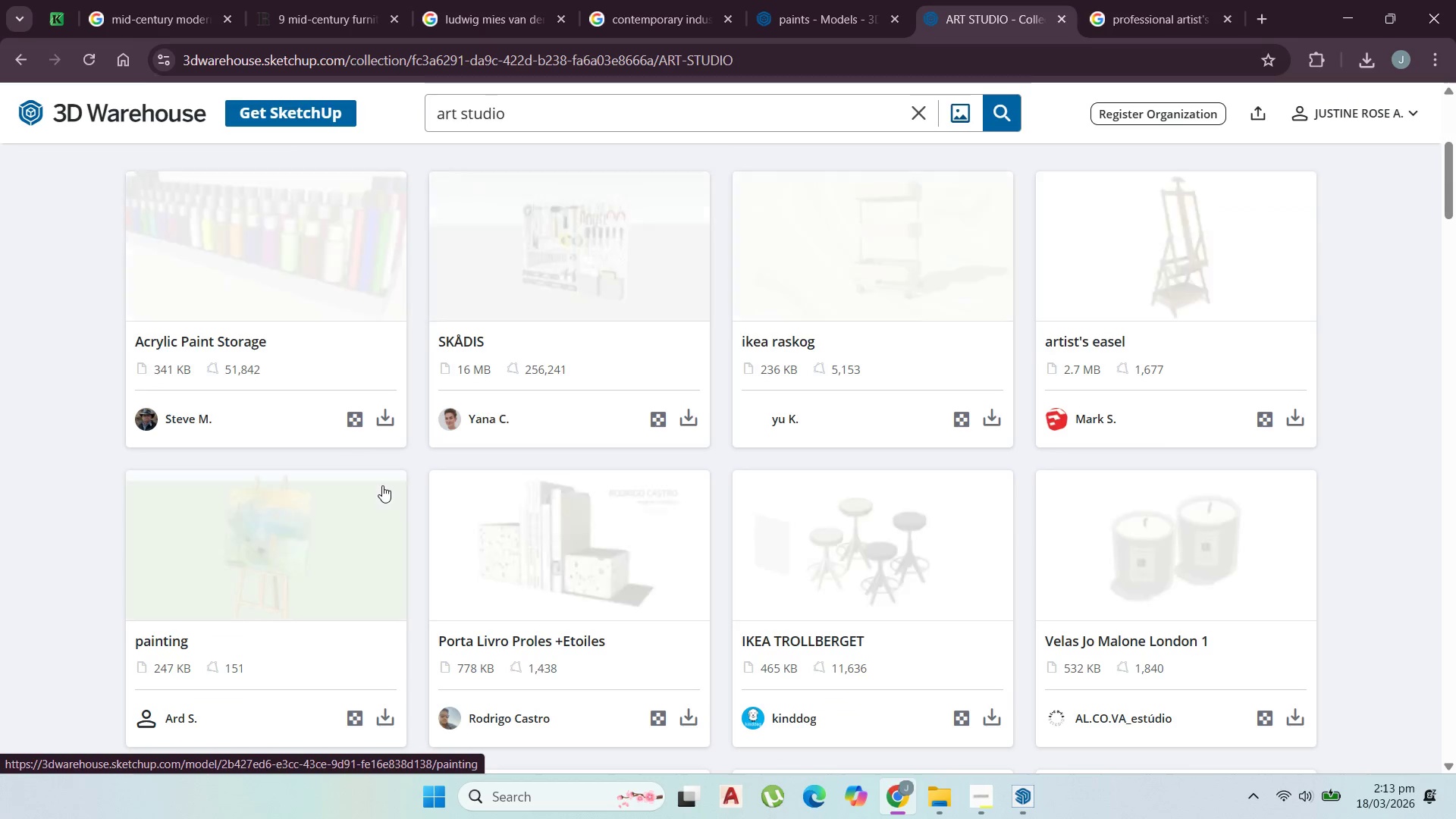 
scroll: coordinate [382, 485], scroll_direction: up, amount: 1.0
 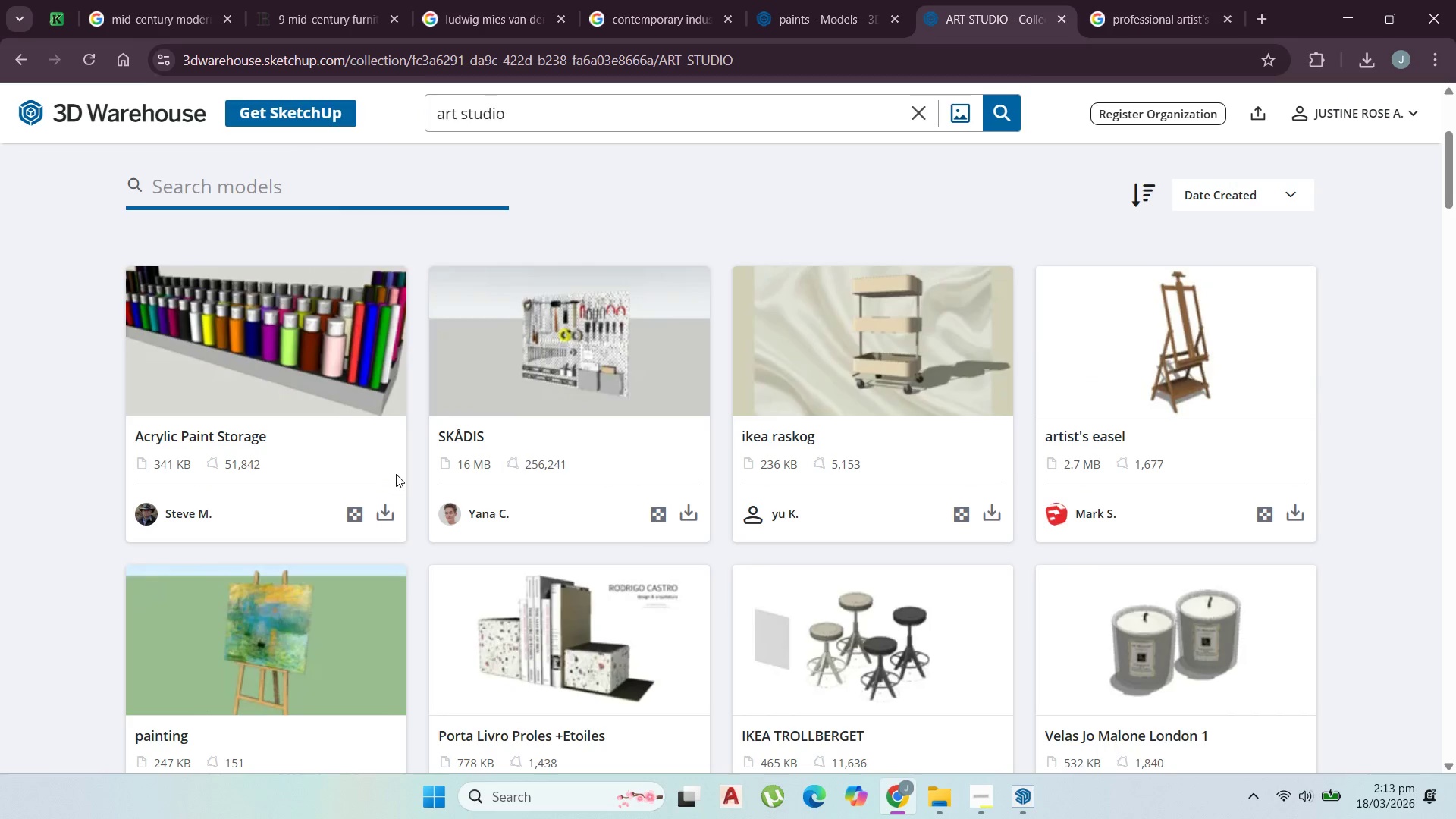 
scroll: coordinate [447, 494], scroll_direction: down, amount: 1.0
 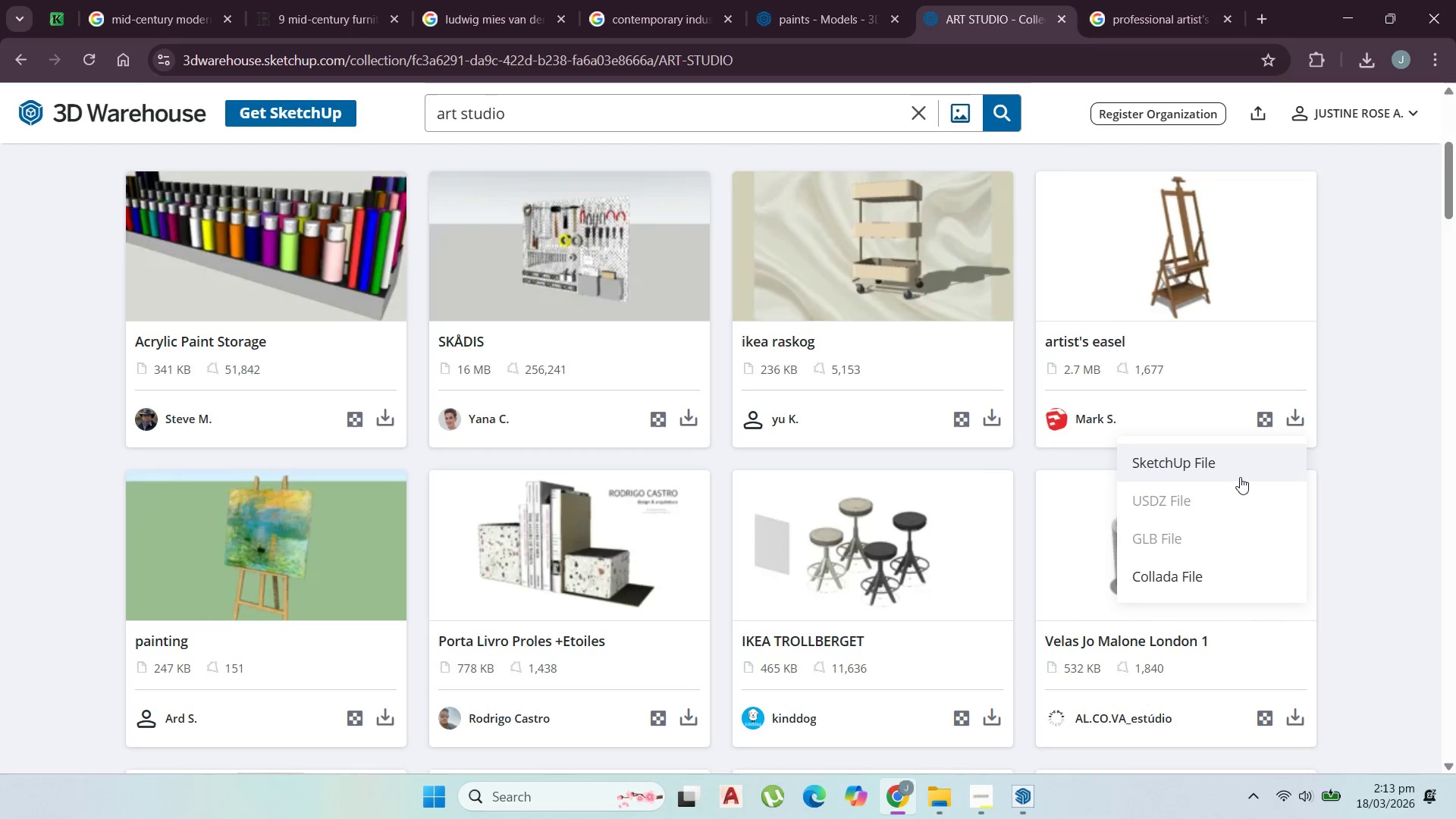 
left_click([1207, 467])
 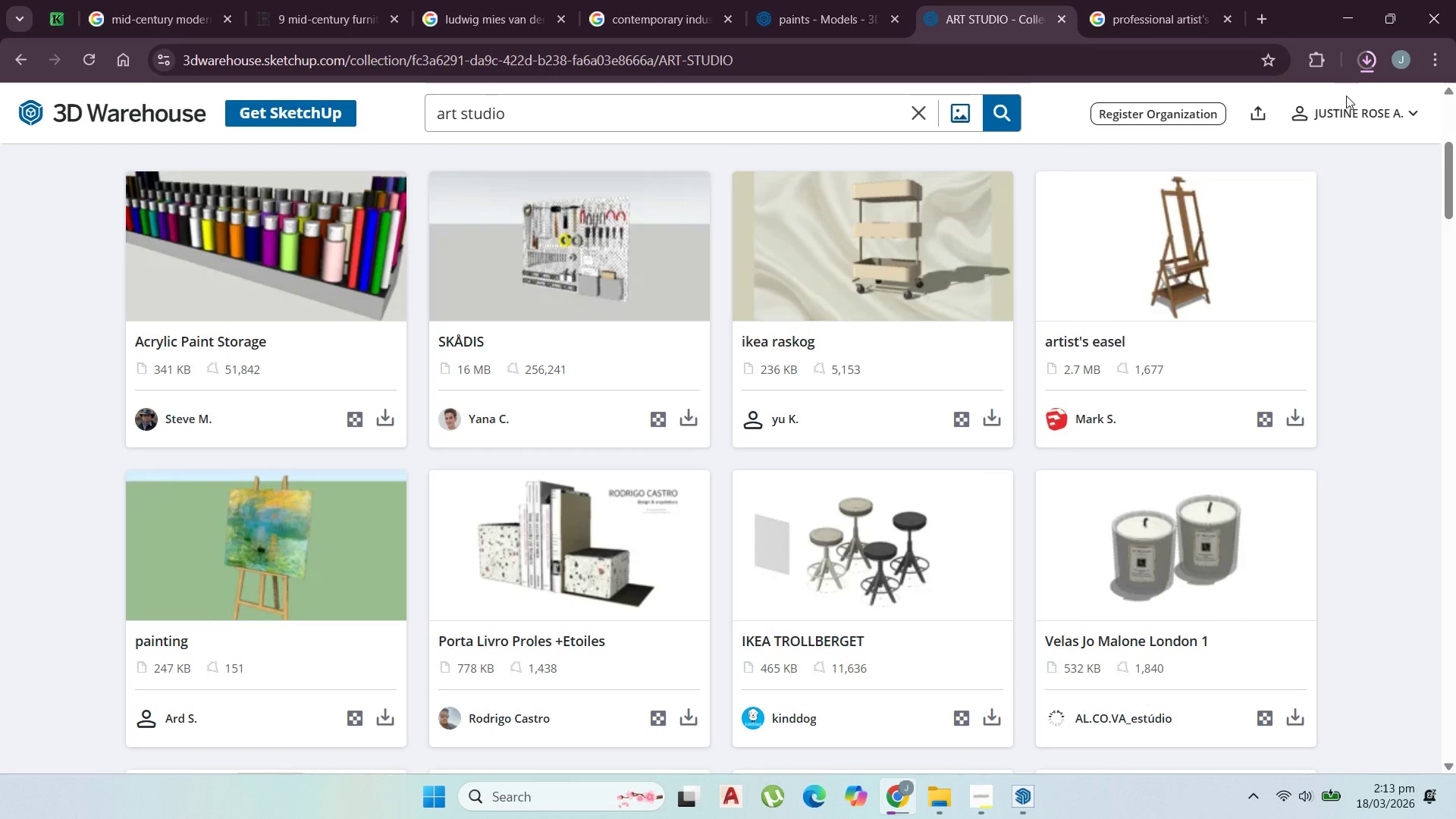 
mouse_move([1351, 86])
 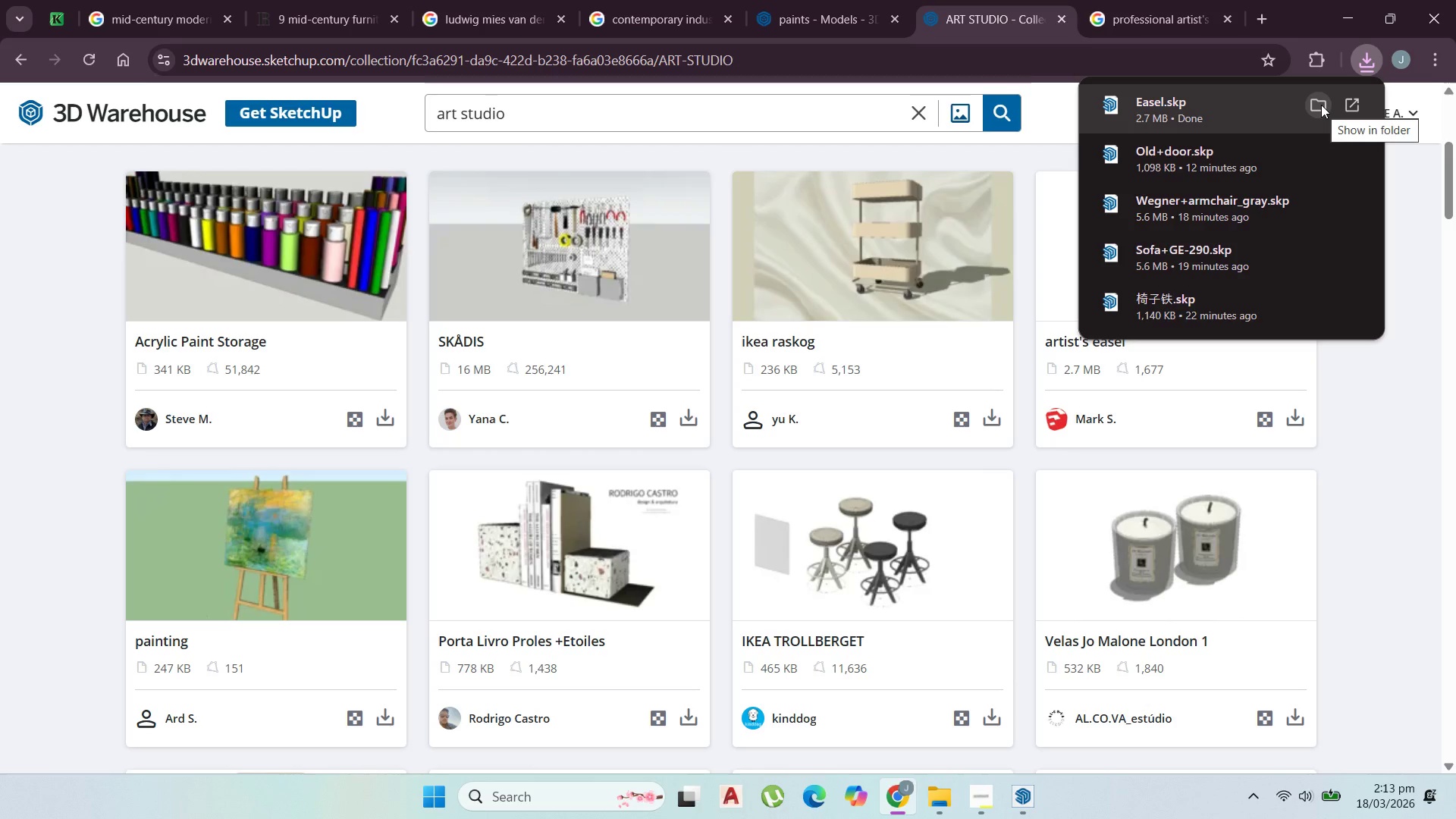 
left_click([1321, 105])
 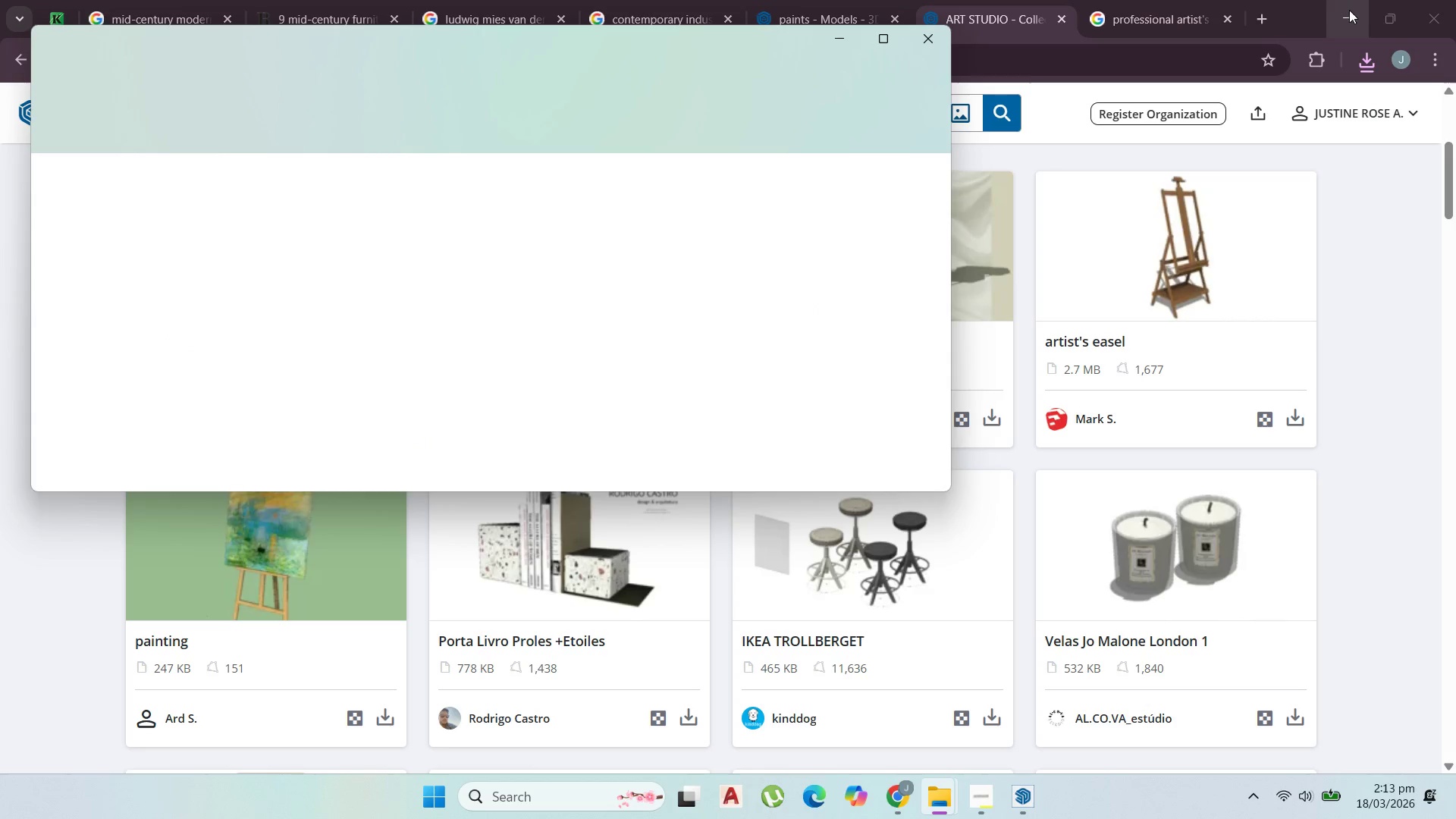 
left_click([1349, 11])
 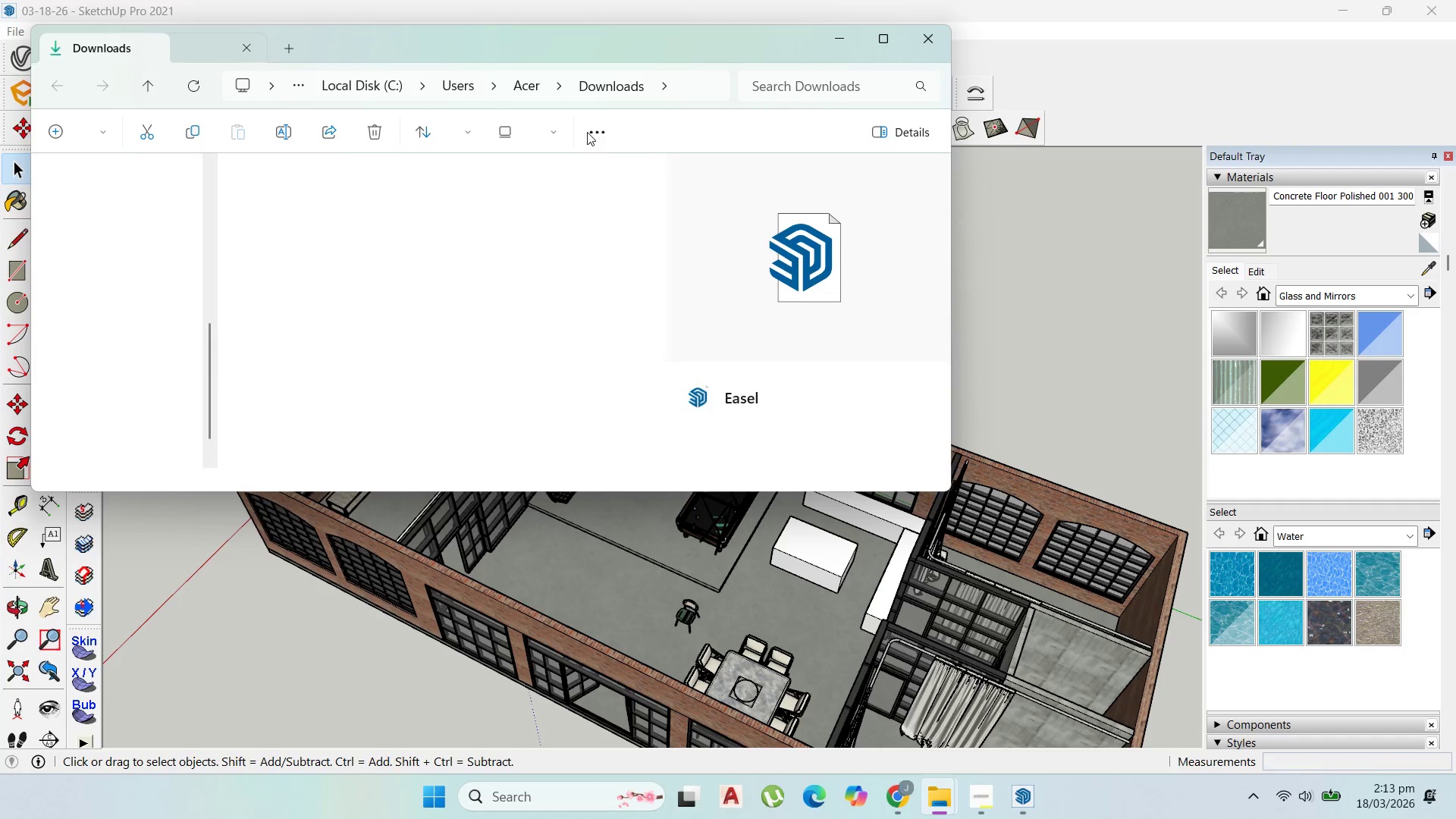 
mouse_move([623, 163])
 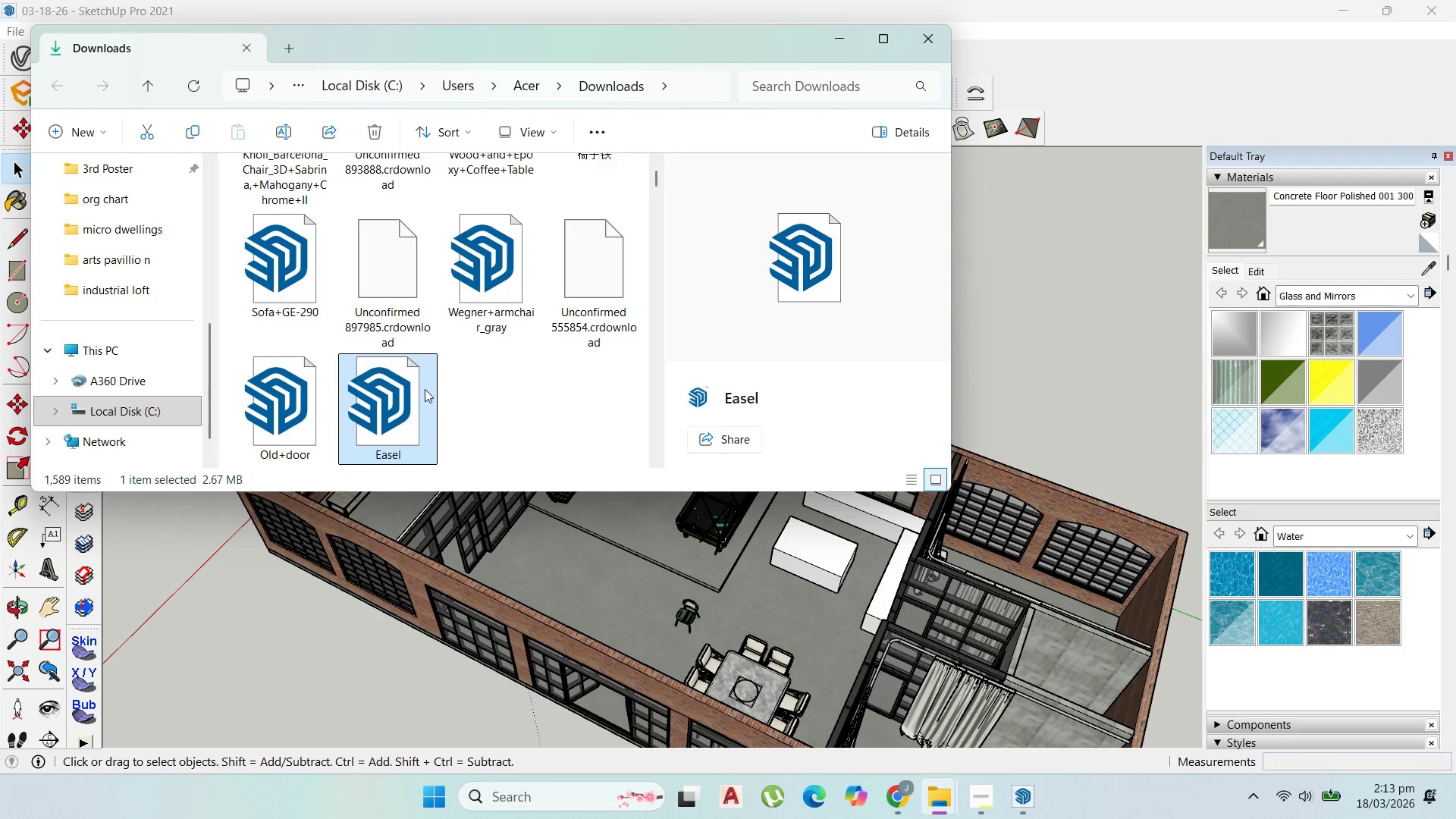 
left_click_drag(start_coordinate=[415, 391], to_coordinate=[638, 601])
 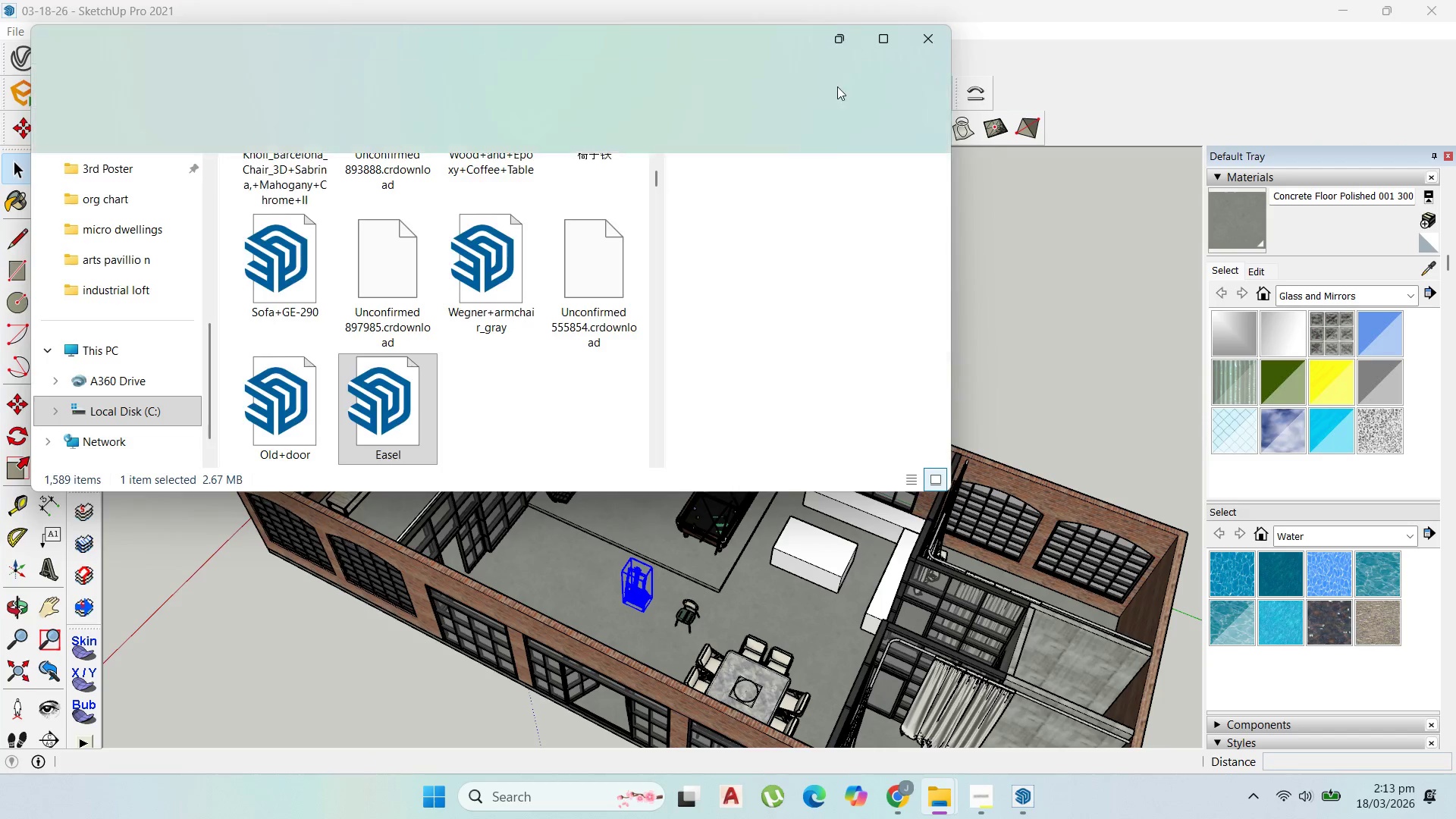 
scroll: coordinate [657, 603], scroll_direction: up, amount: 7.0
 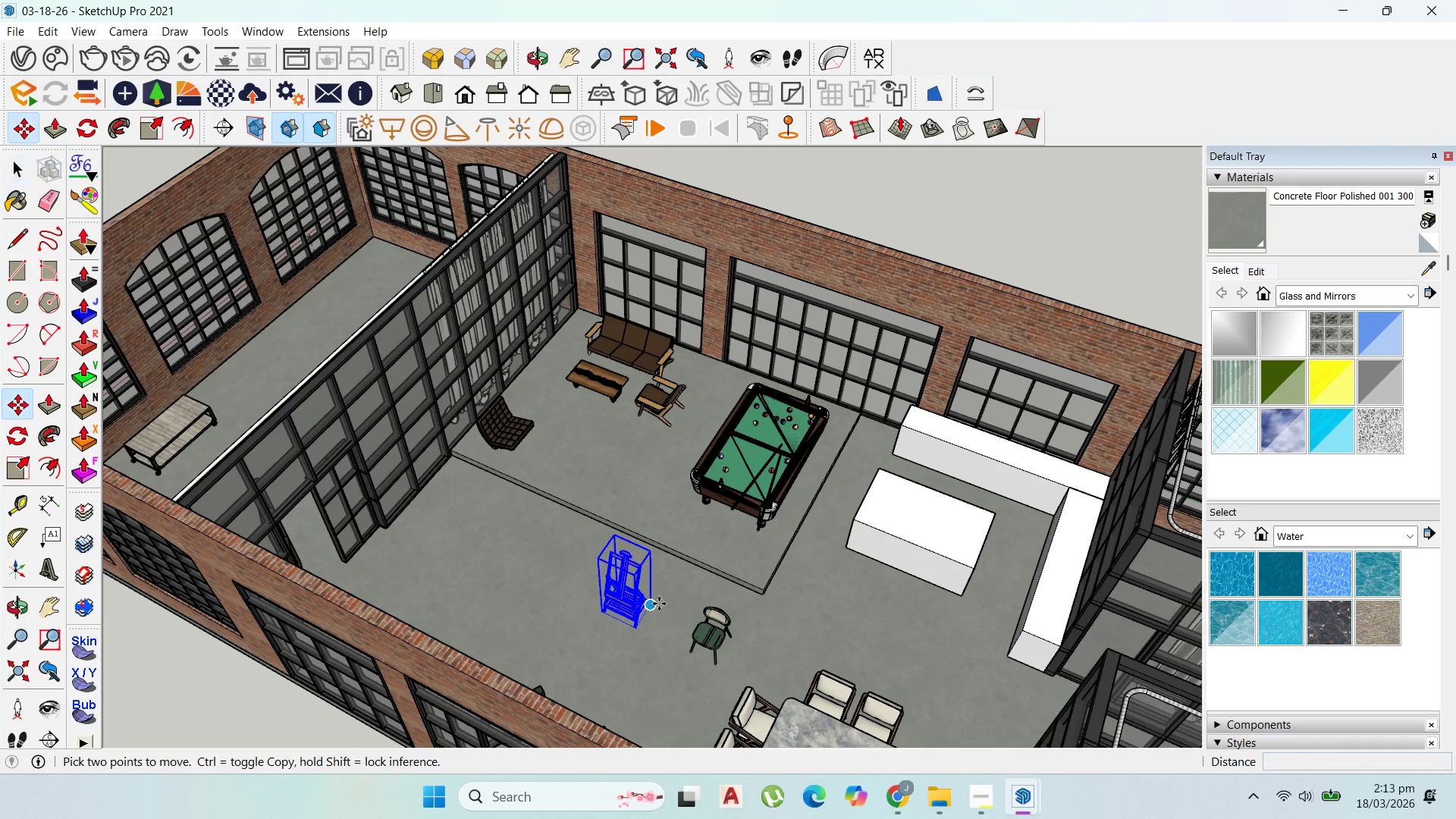 
left_click([659, 604])
 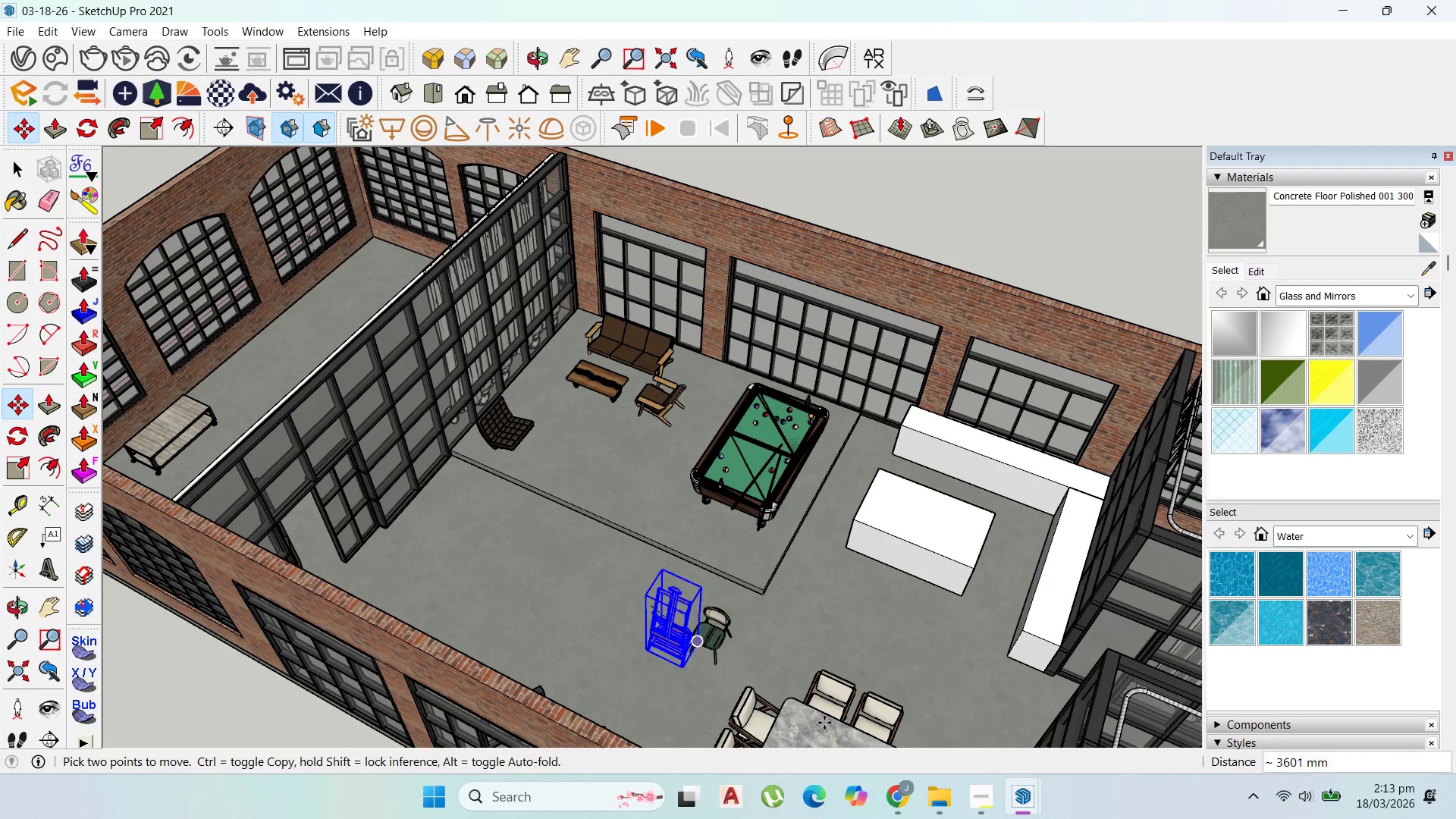 
scroll: coordinate [824, 723], scroll_direction: down, amount: 4.0
 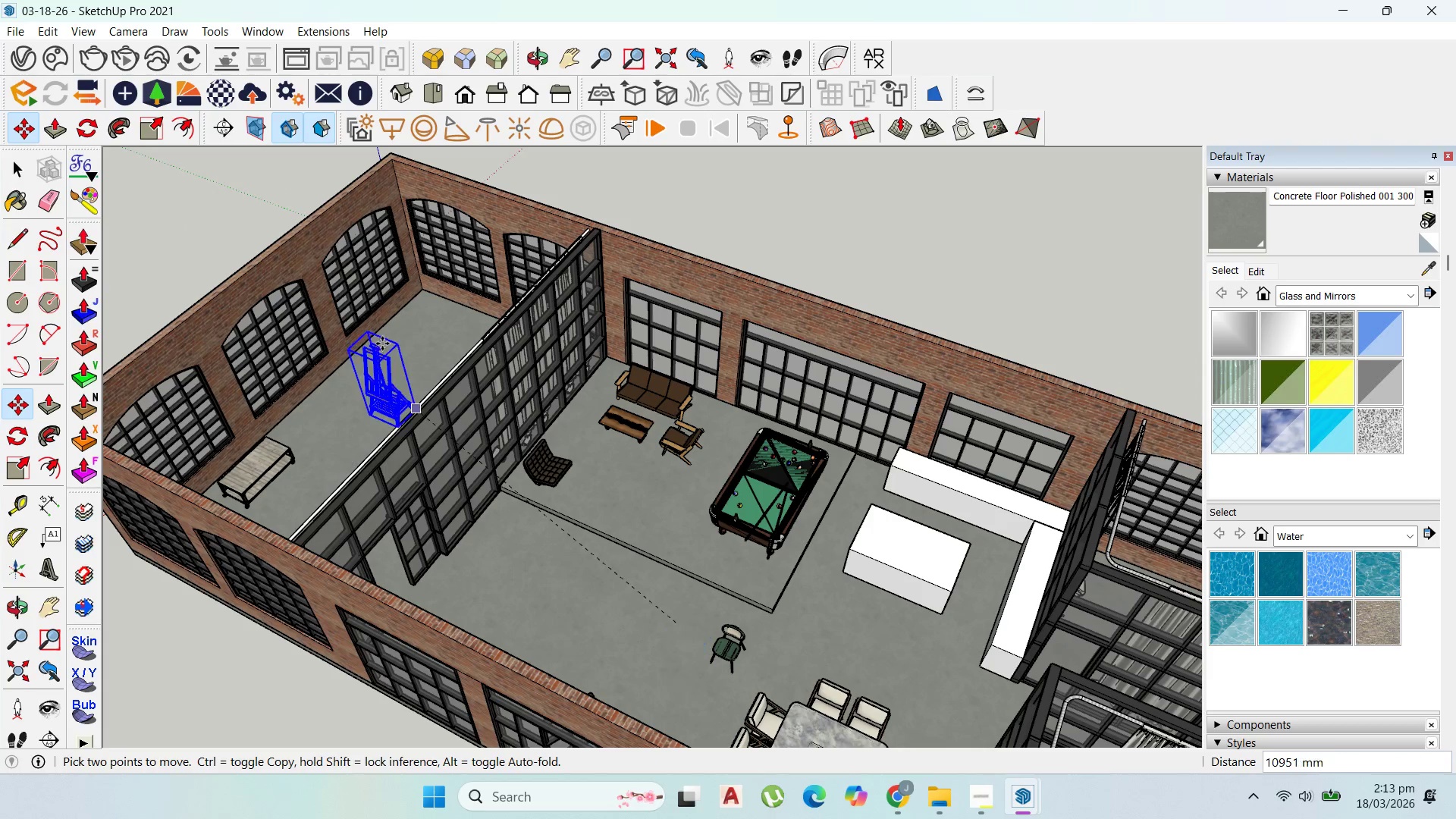 
scroll: coordinate [523, 338], scroll_direction: up, amount: 16.0
 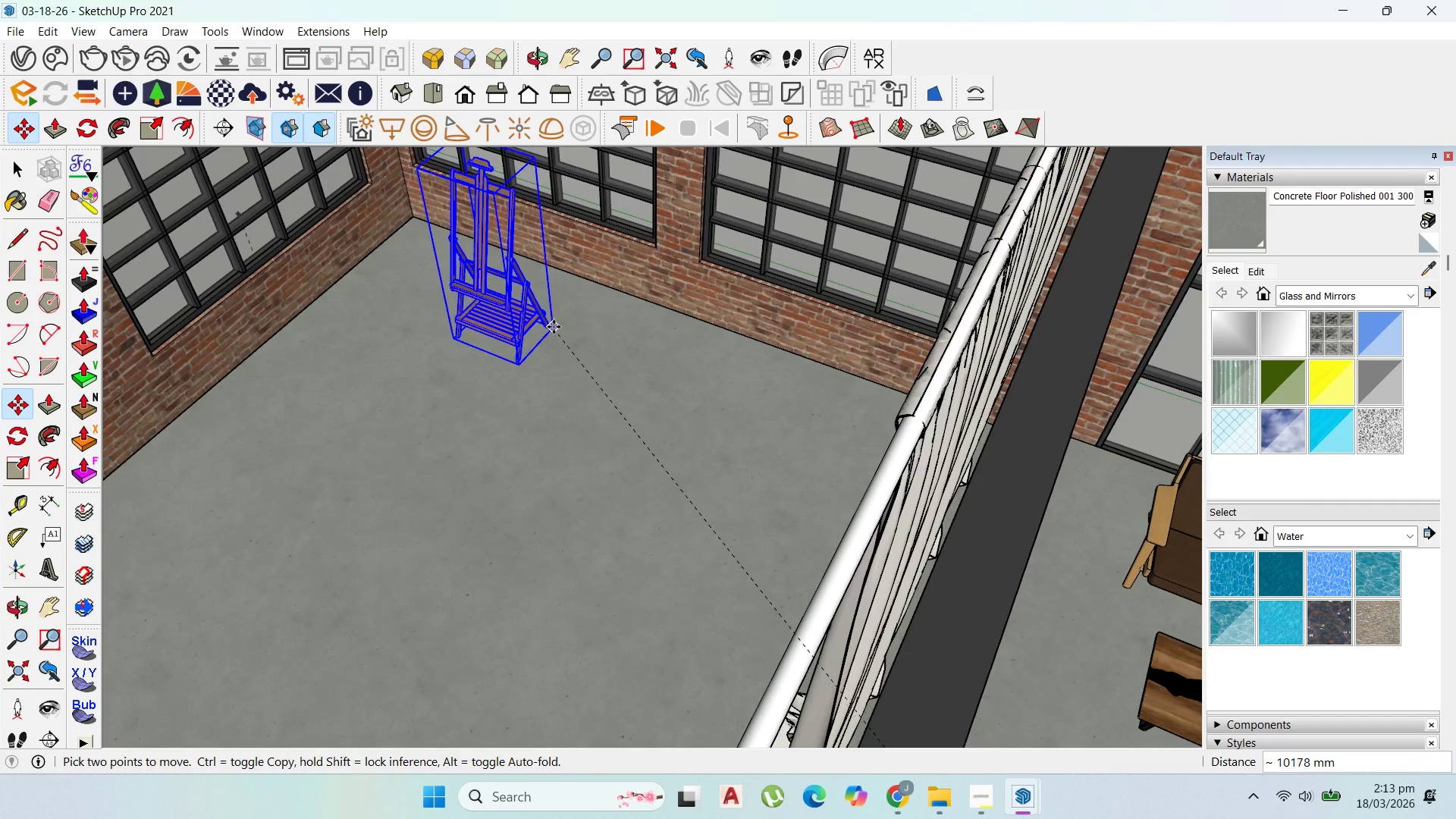 
left_click([554, 327])
 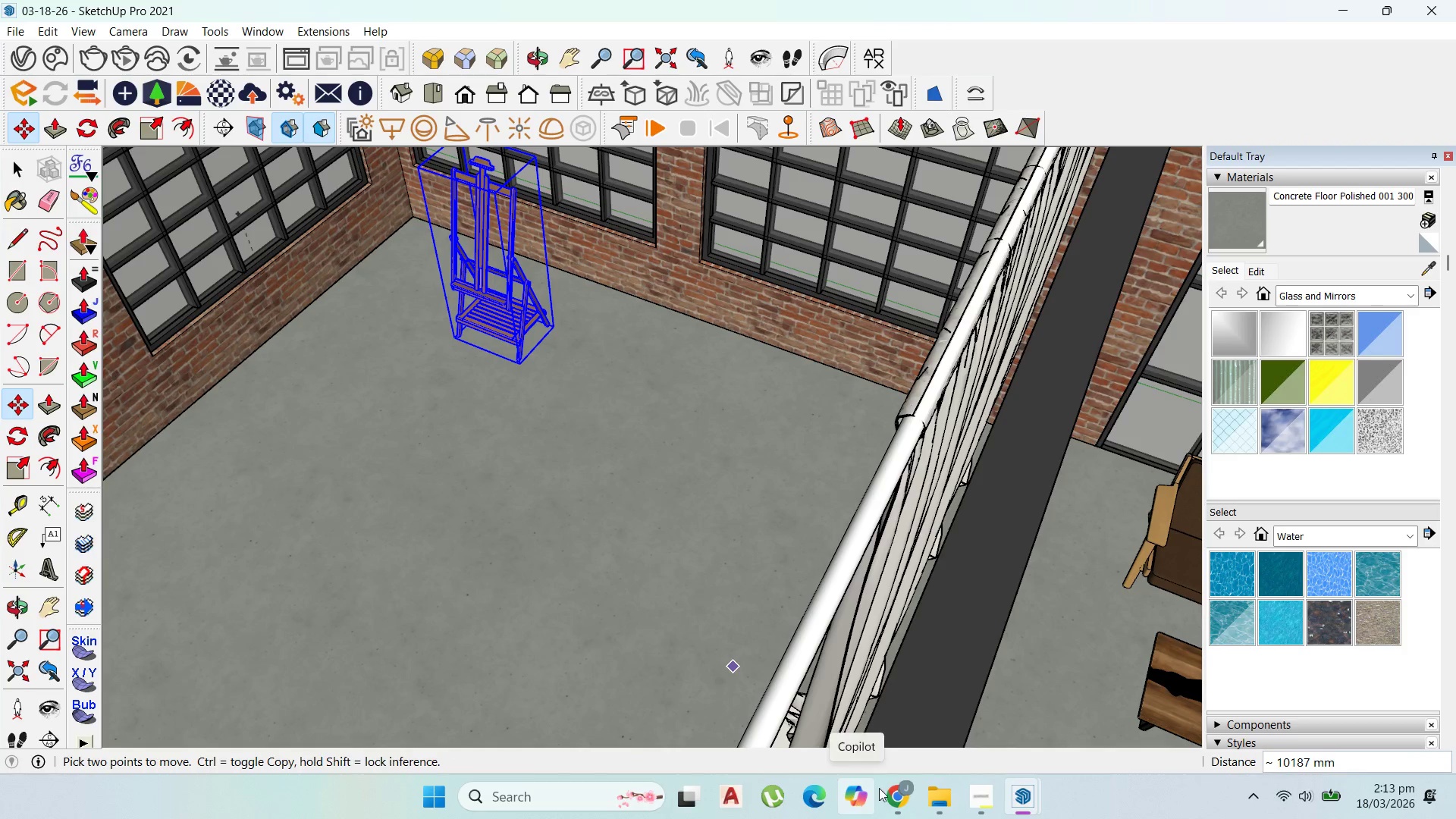 
left_click([896, 786])
 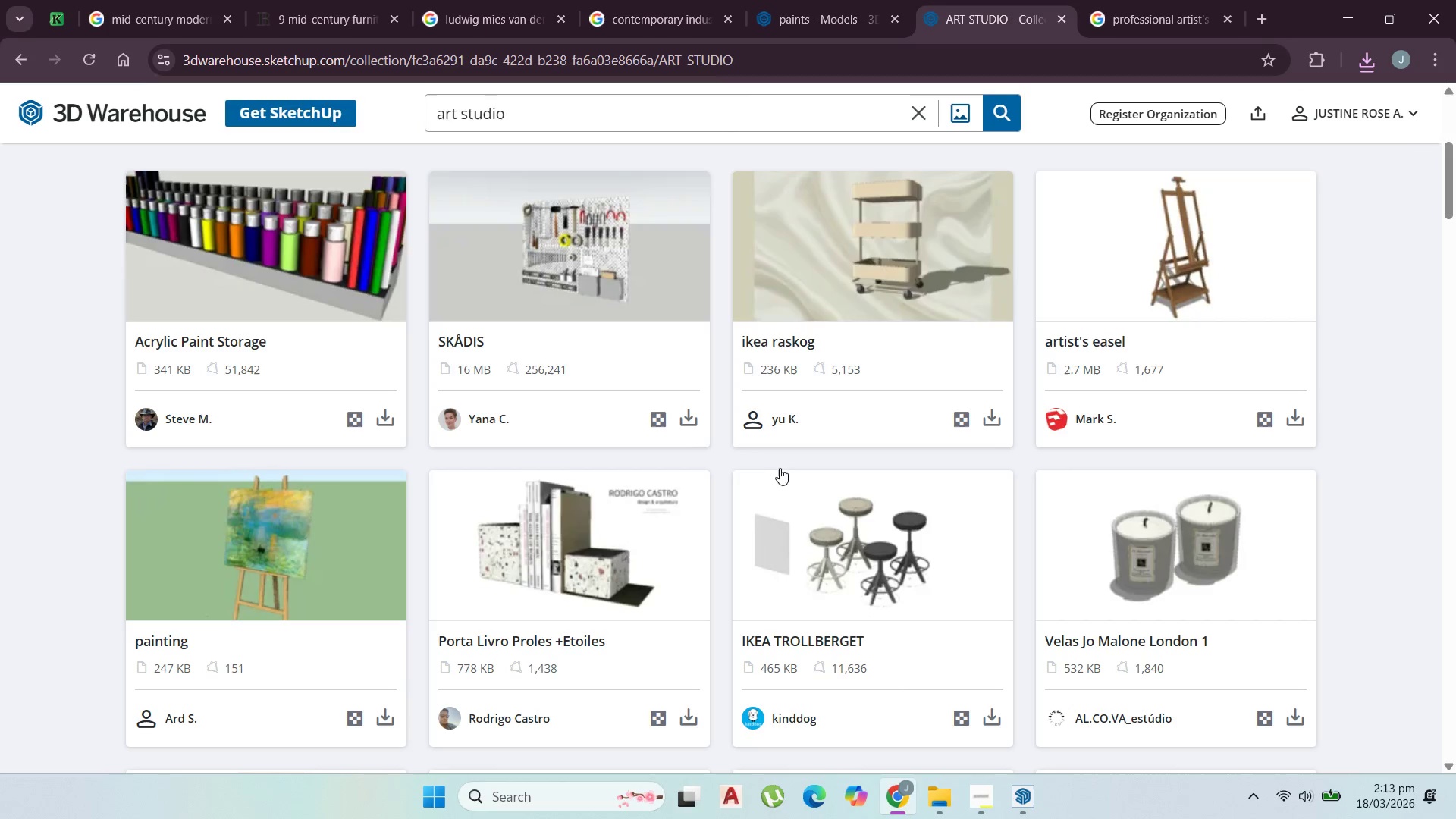 
scroll: coordinate [548, 531], scroll_direction: down, amount: 13.0
 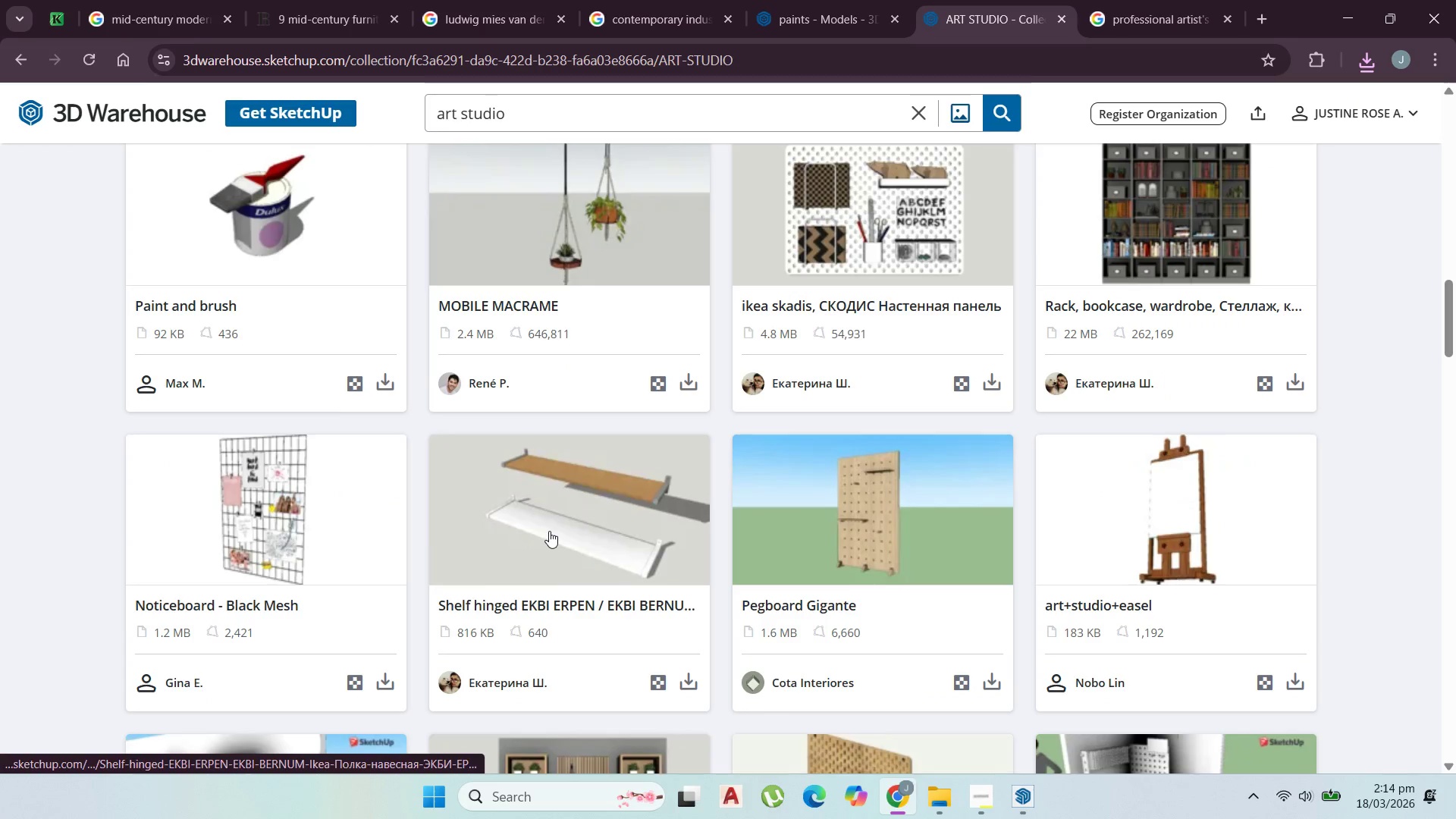 
scroll: coordinate [549, 531], scroll_direction: down, amount: 2.0
 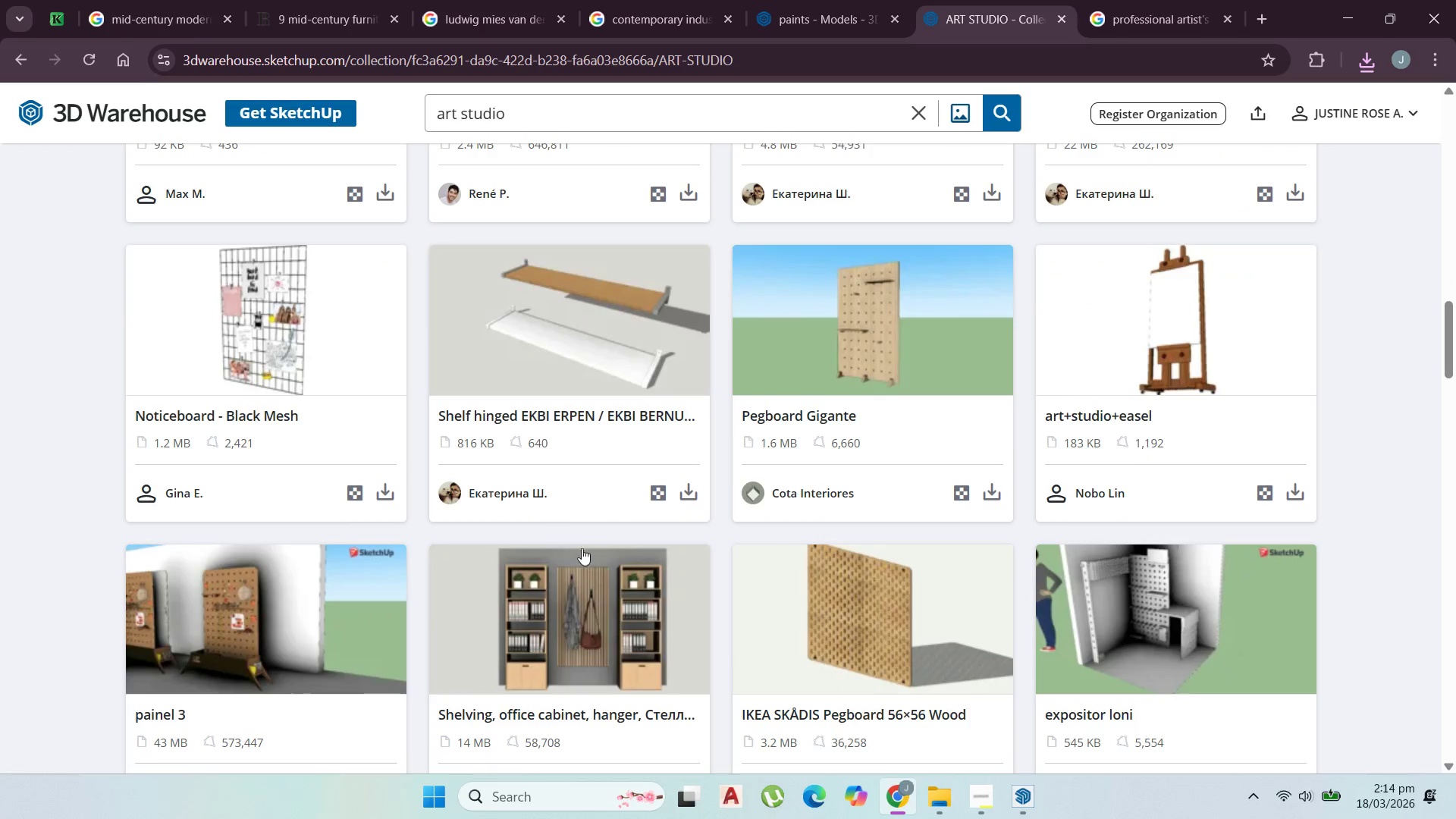 
scroll: coordinate [588, 551], scroll_direction: up, amount: 3.0
 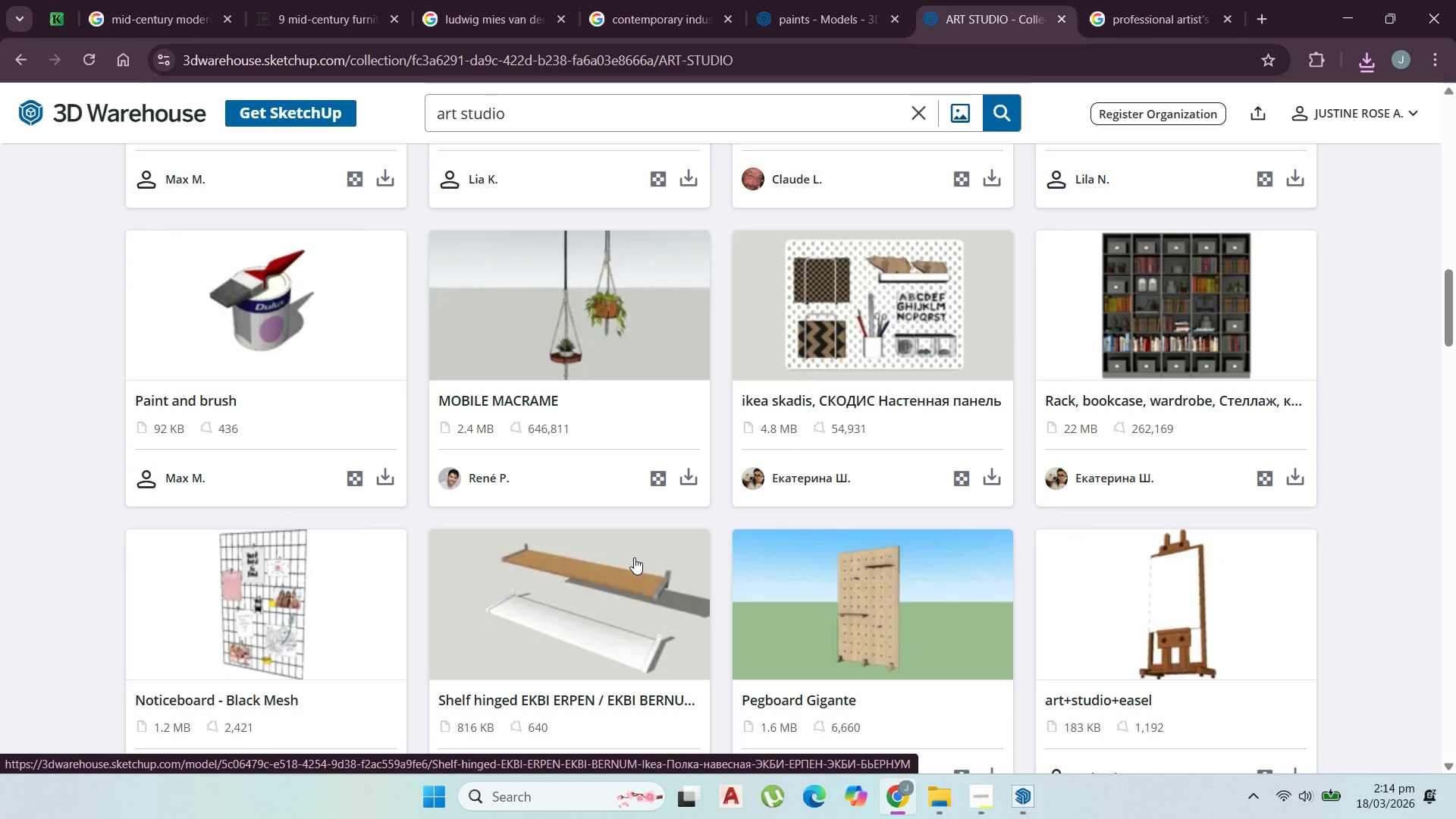 
scroll: coordinate [766, 573], scroll_direction: down, amount: 12.0
 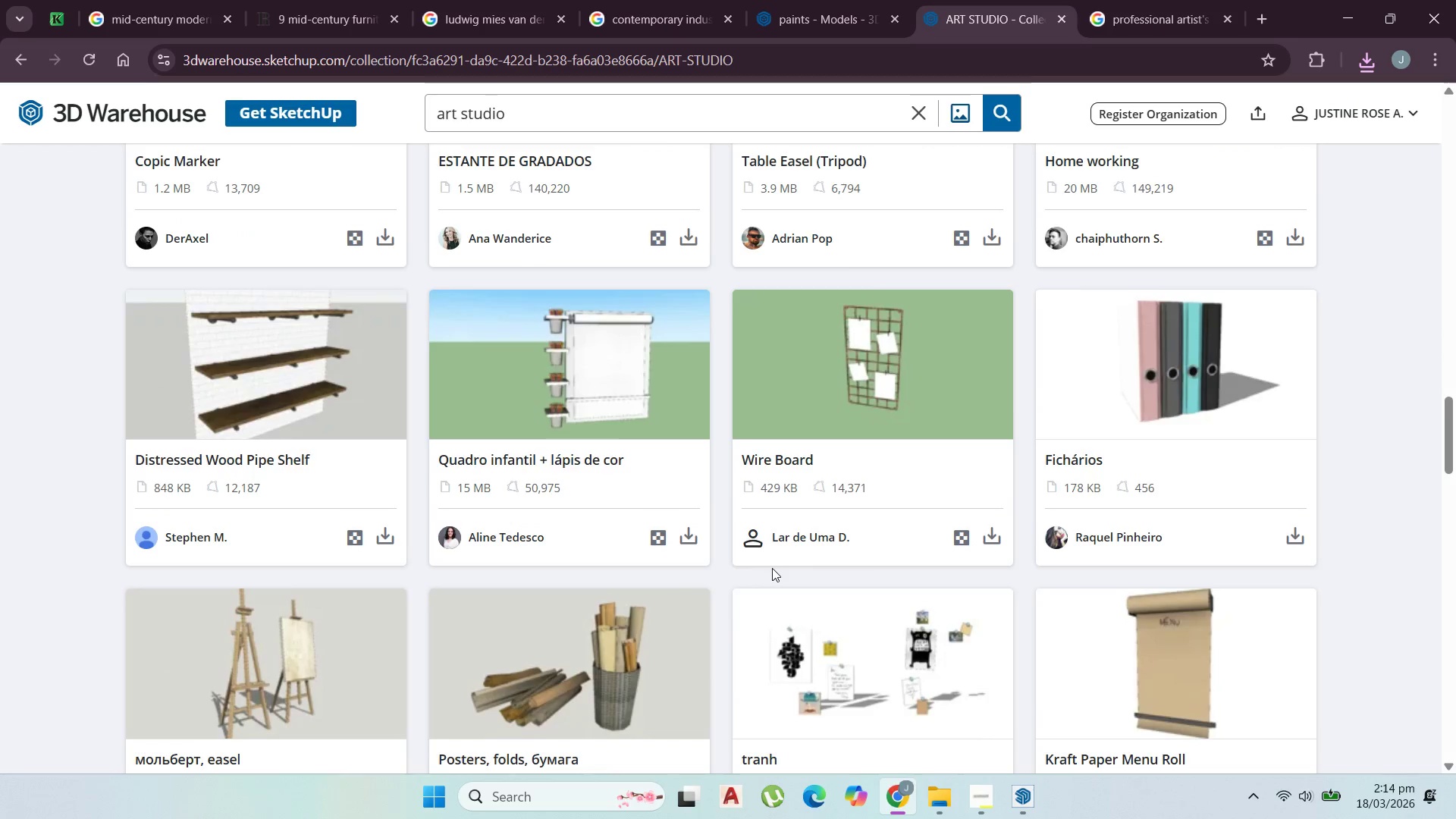 
scroll: coordinate [774, 570], scroll_direction: down, amount: 14.0
 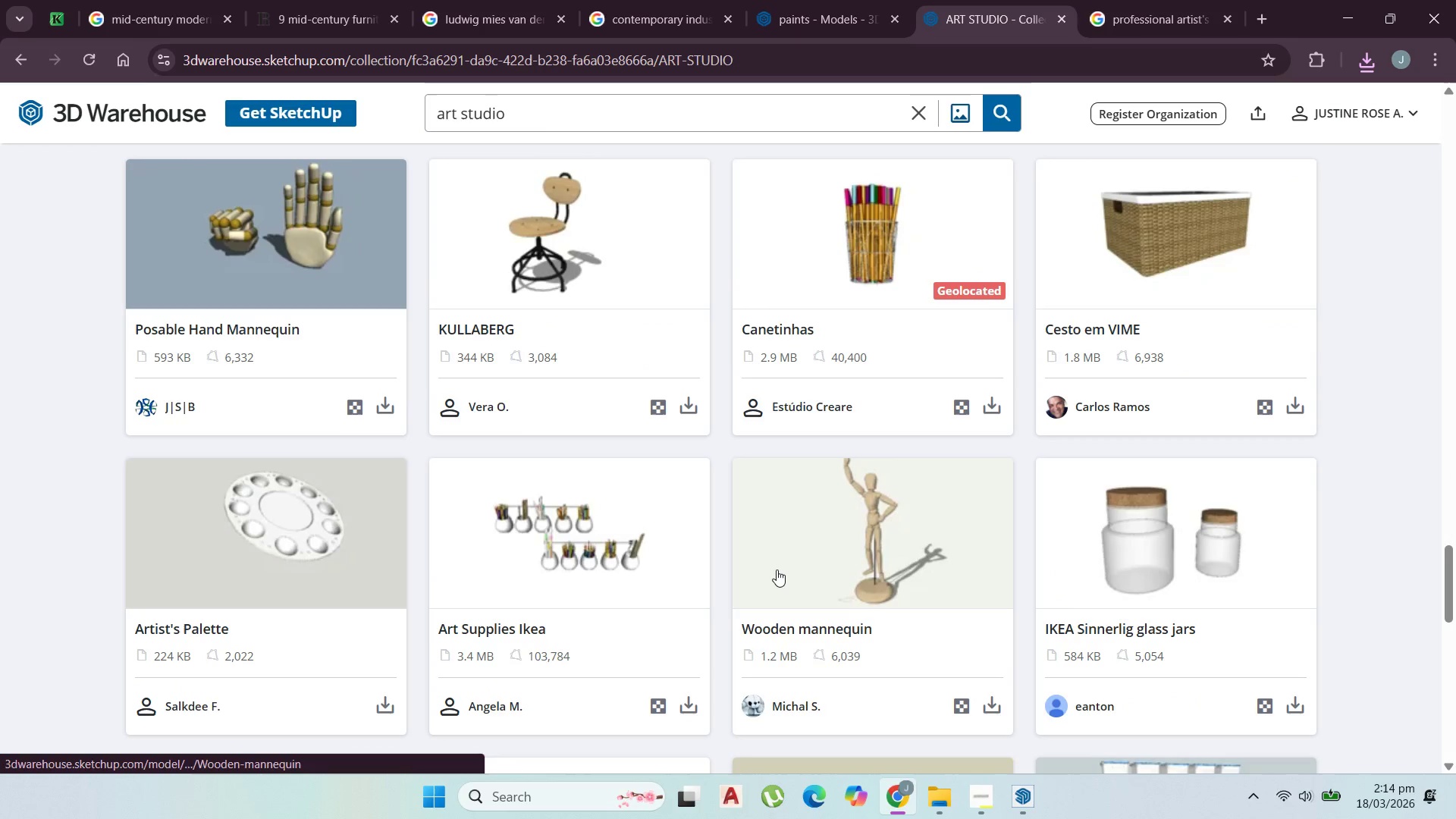 
scroll: coordinate [779, 570], scroll_direction: down, amount: 8.0
 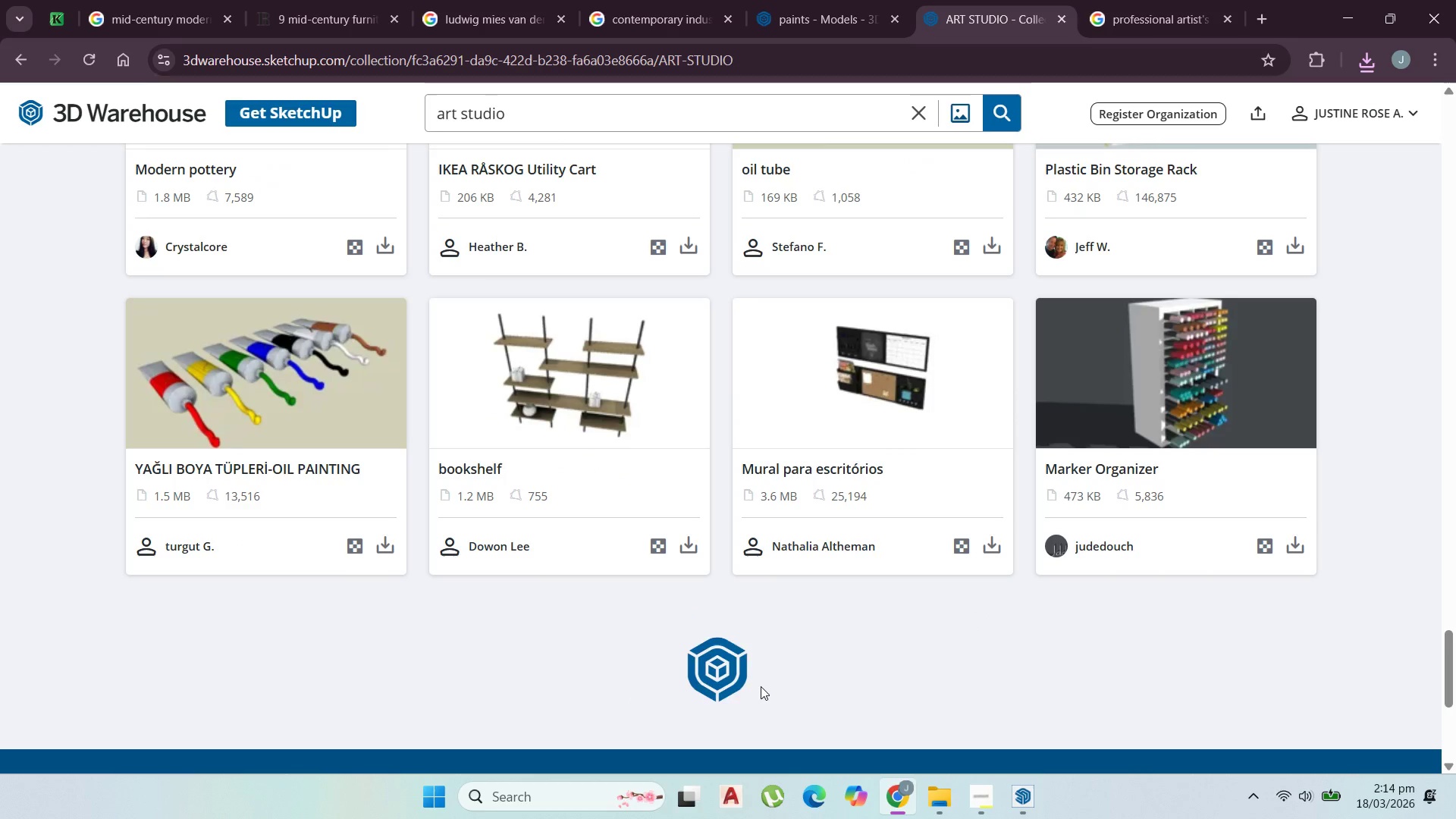 
mouse_move([776, 613])
 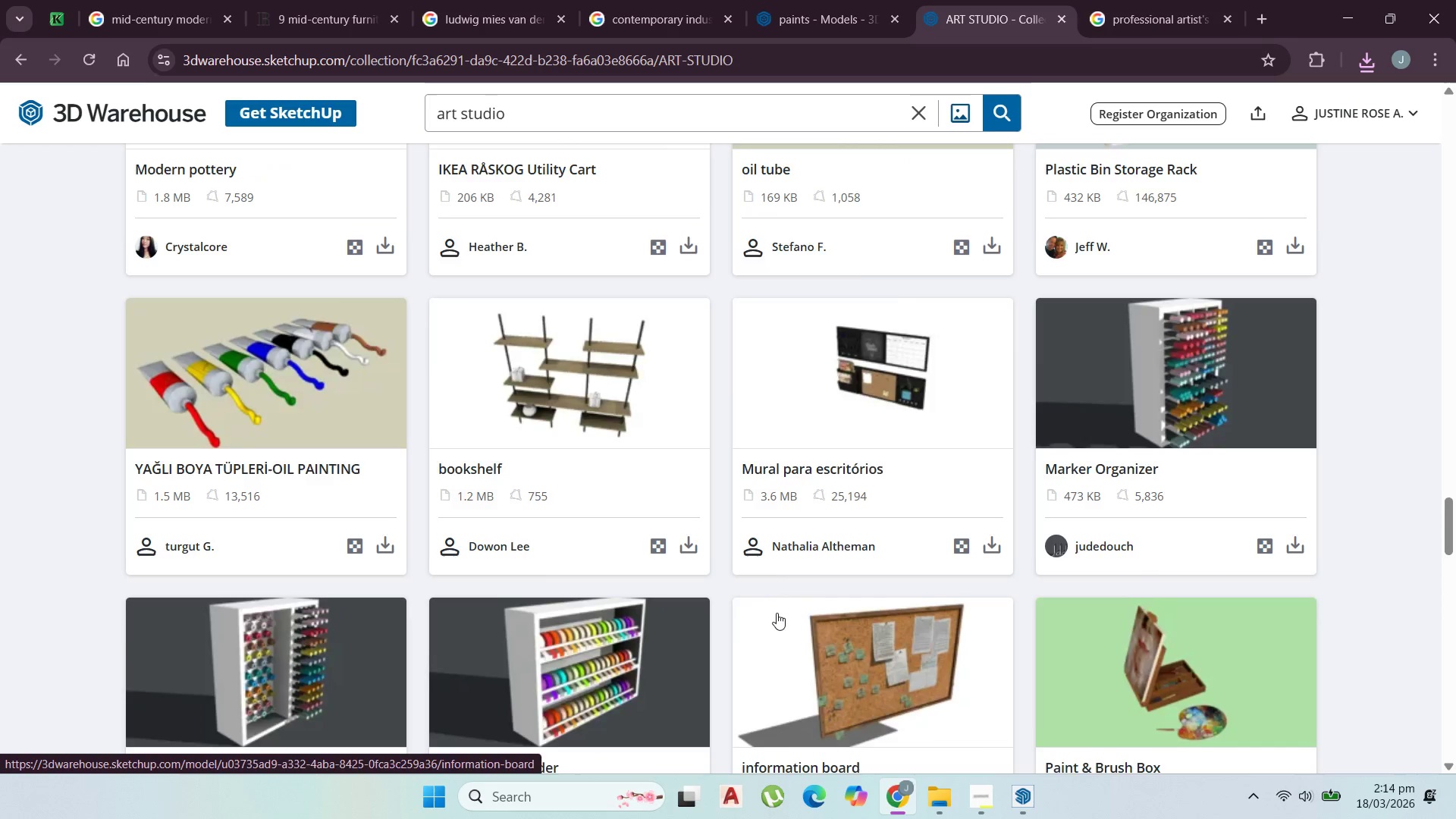 
scroll: coordinate [781, 610], scroll_direction: down, amount: 13.0
 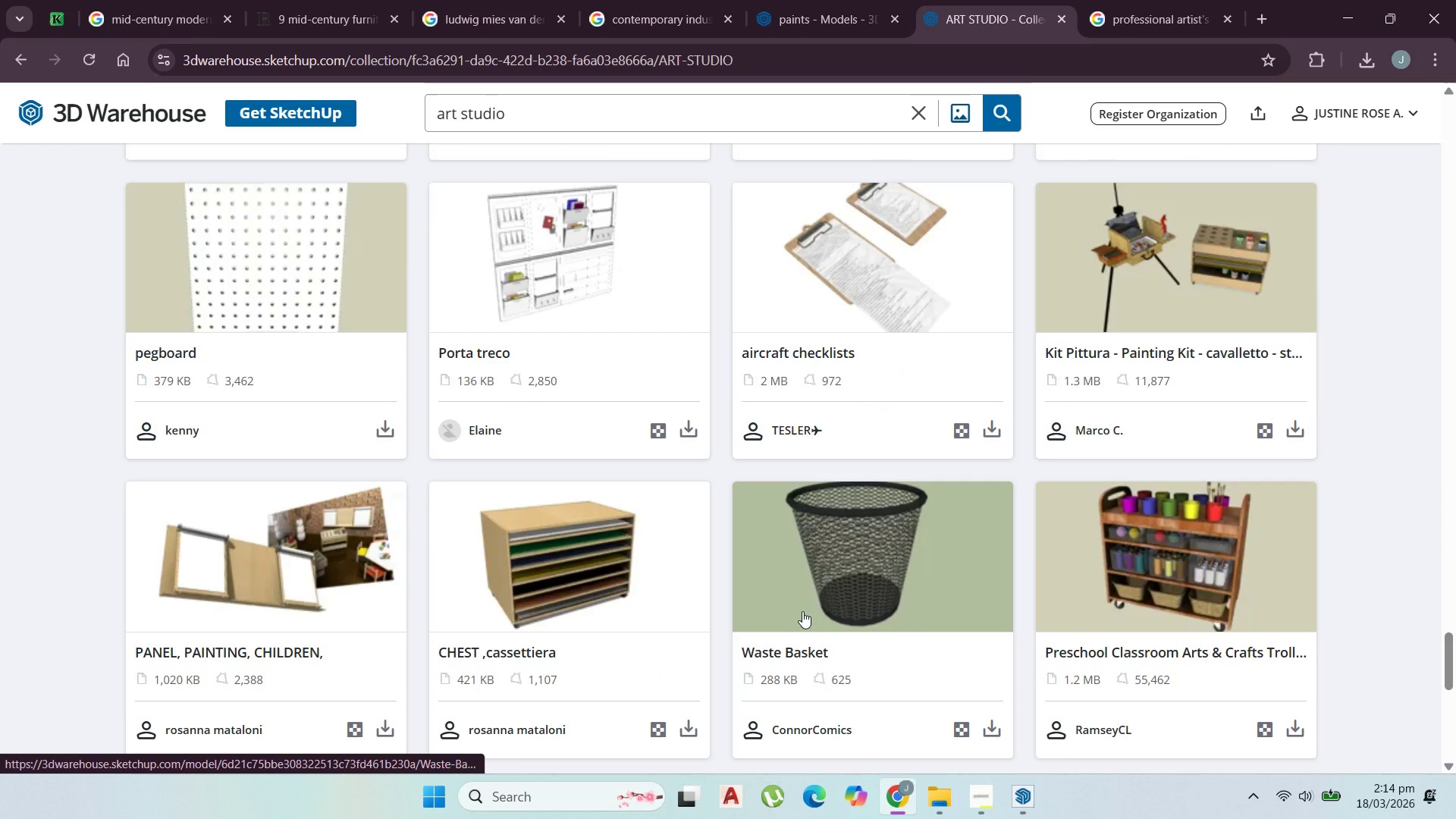 
scroll: coordinate [817, 610], scroll_direction: down, amount: 6.0
 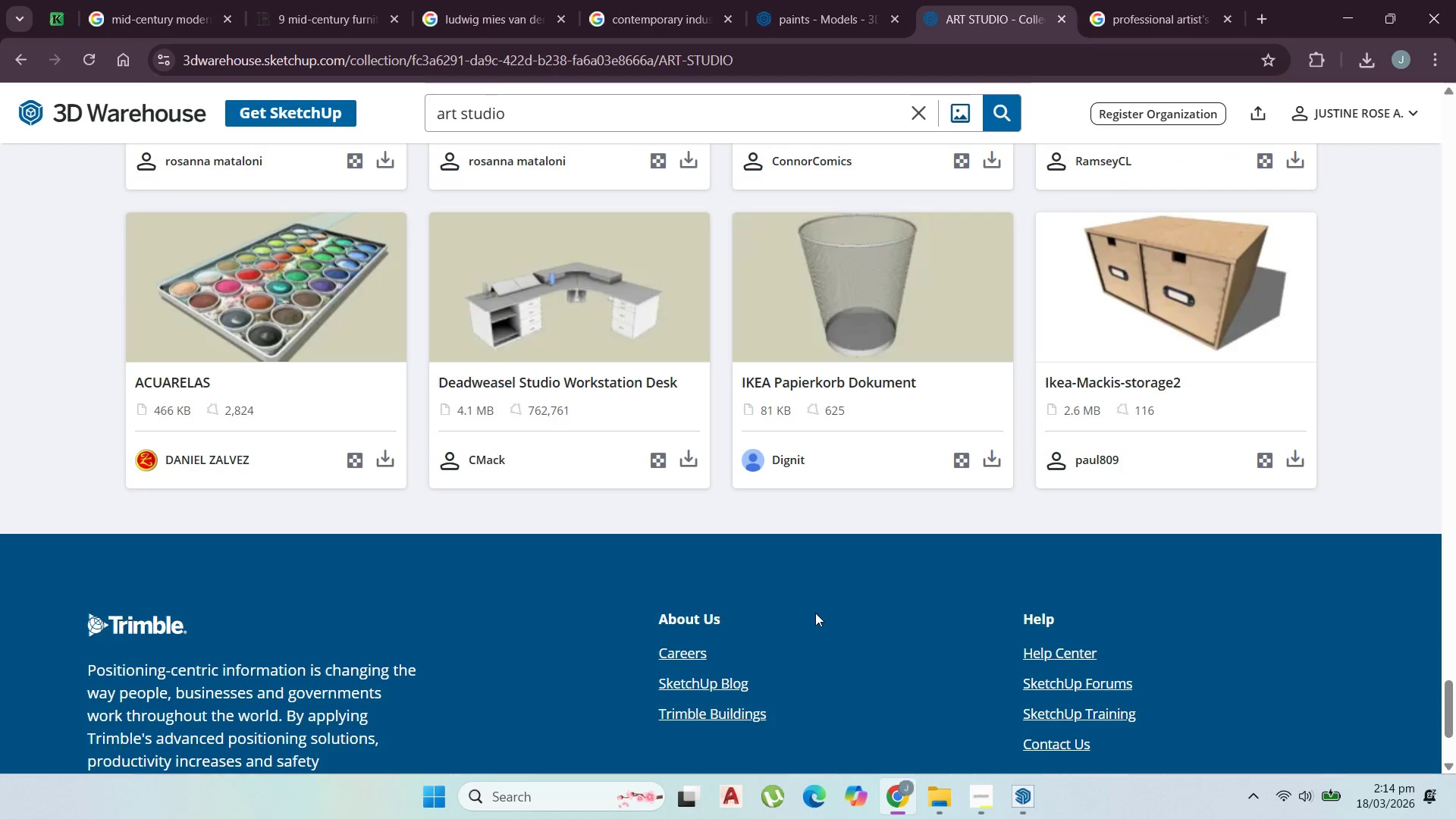 
scroll: coordinate [823, 602], scroll_direction: up, amount: 13.0
 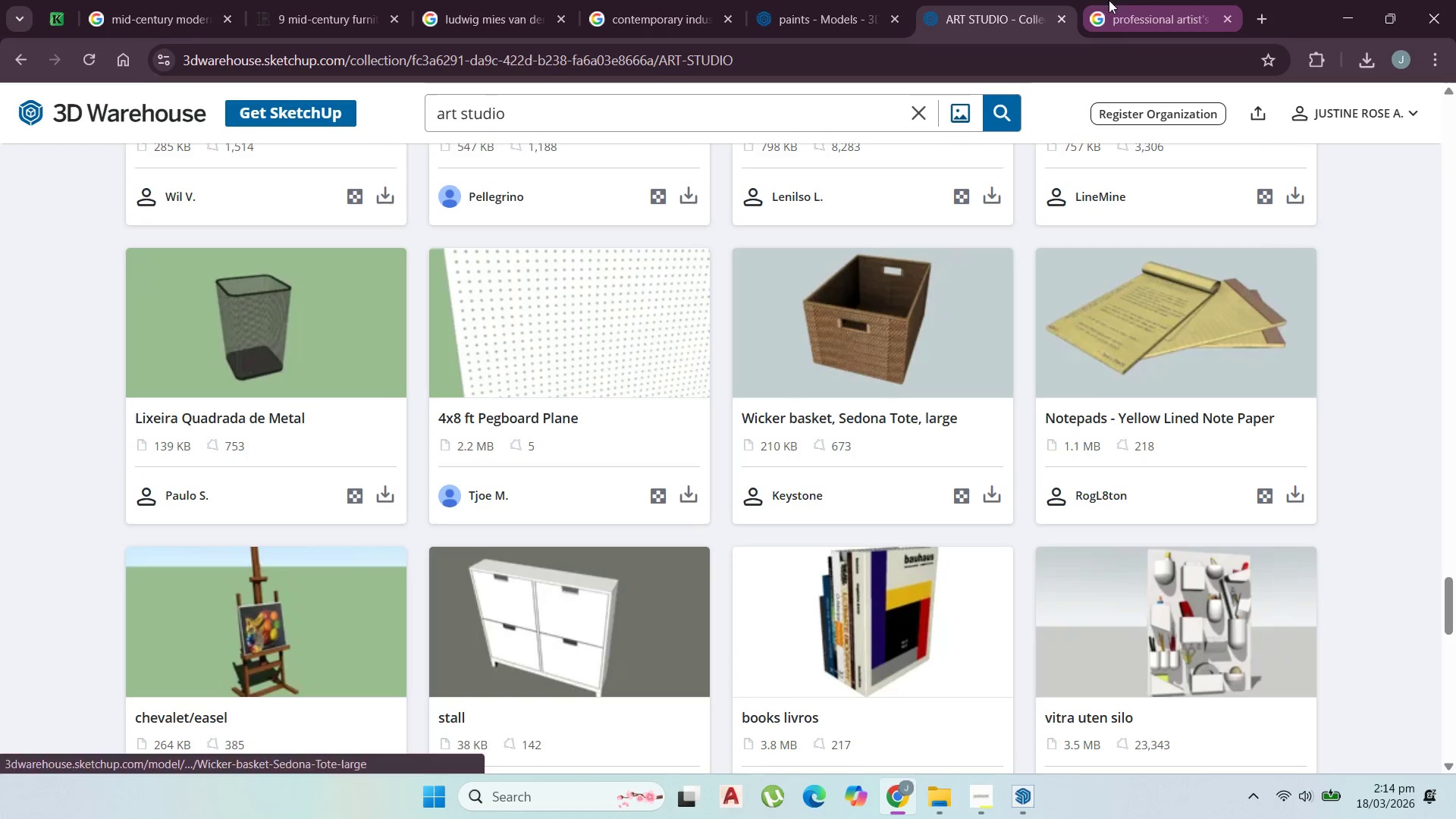 
left_click([1144, 0])
 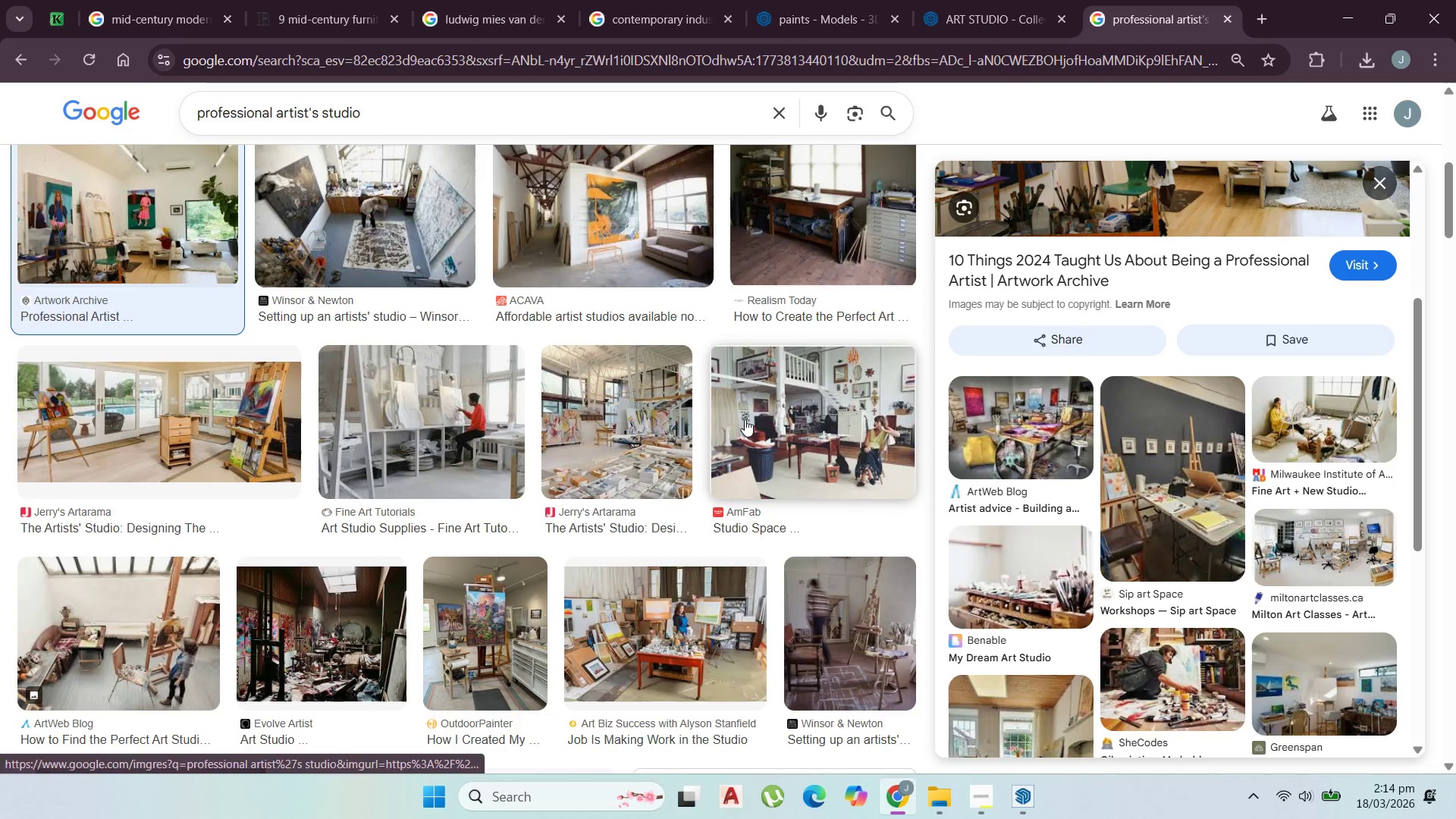 
scroll: coordinate [745, 422], scroll_direction: down, amount: 4.0
 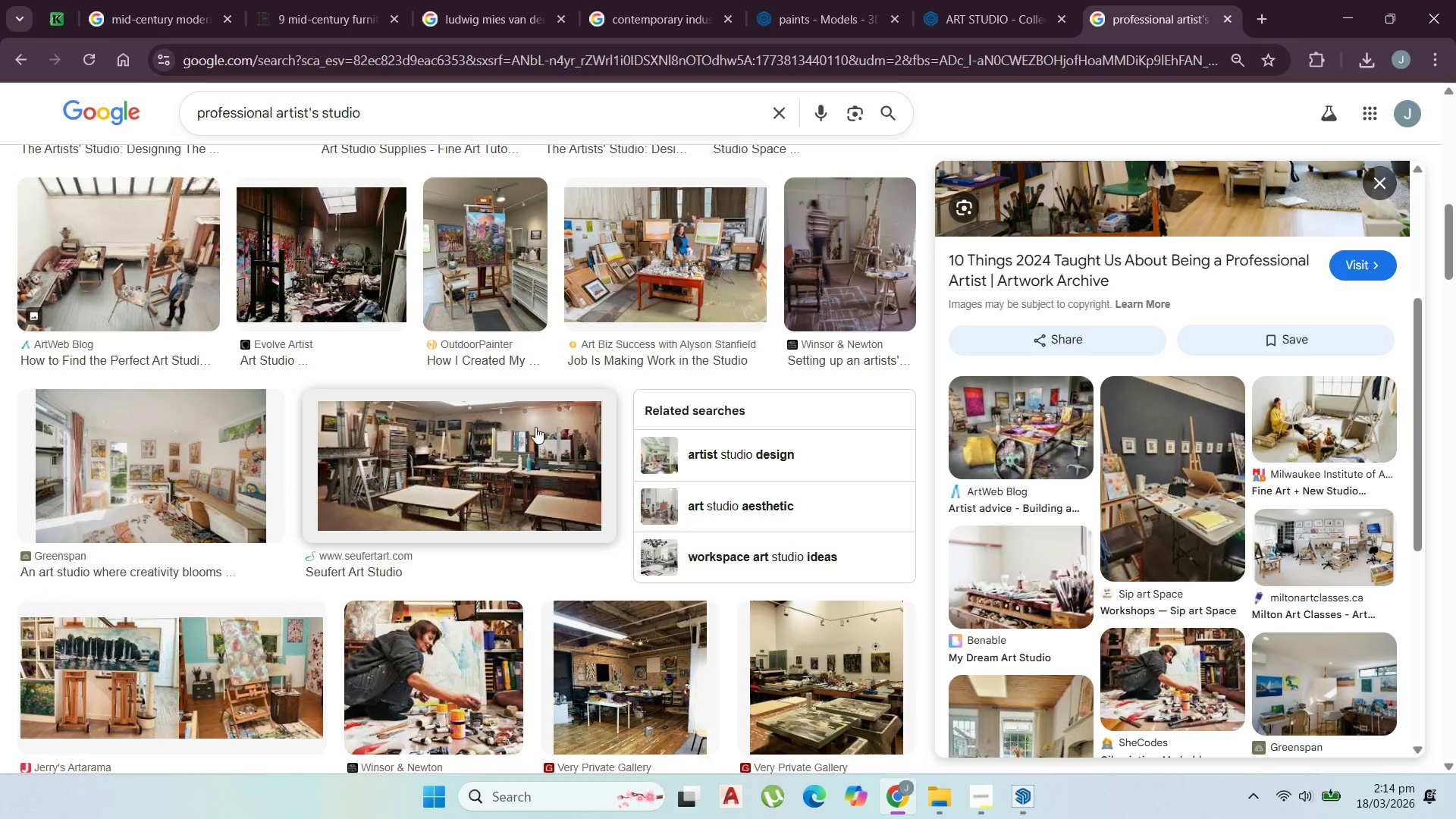 
left_click([536, 445])
 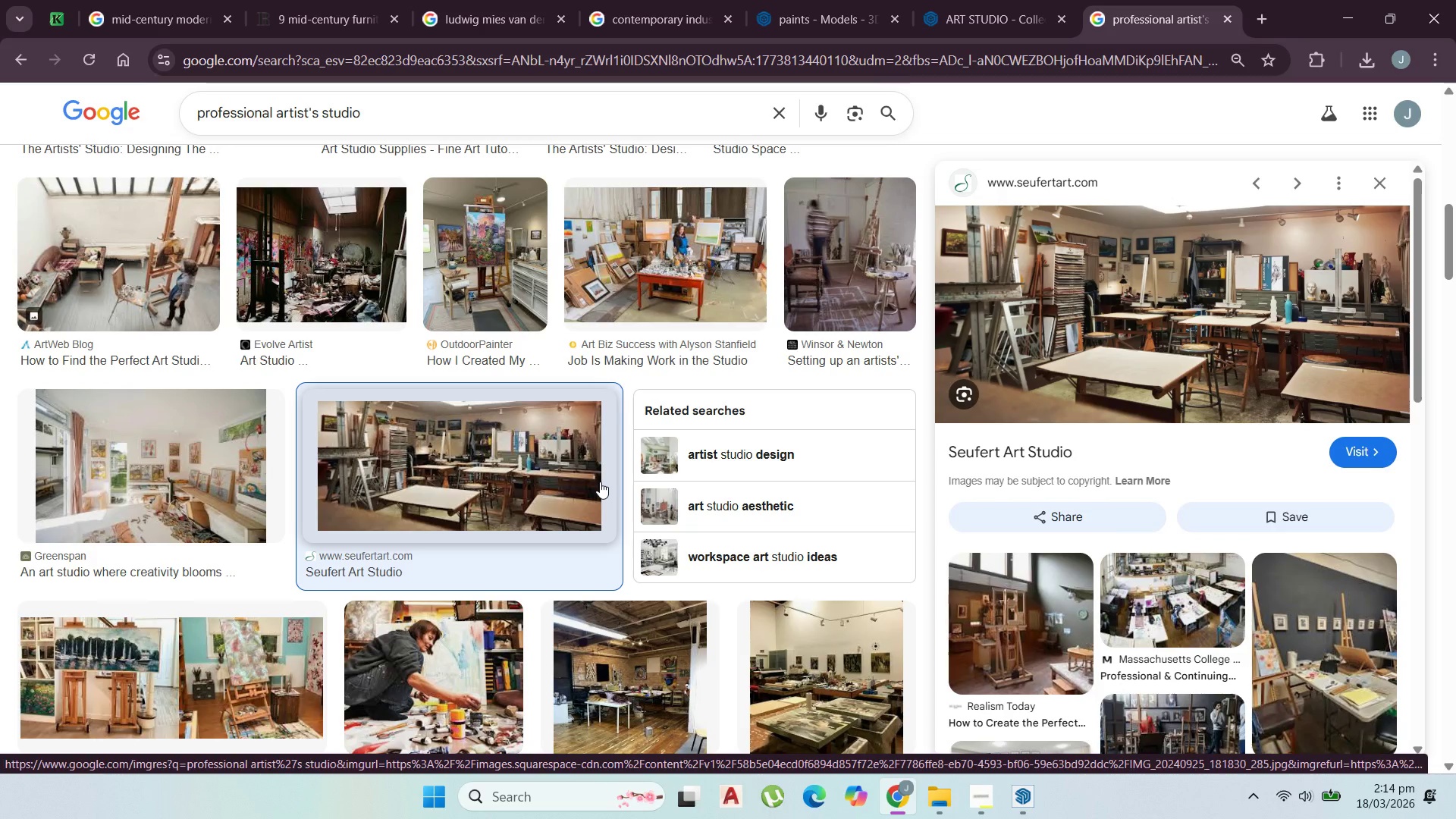 
wait(5.84)
 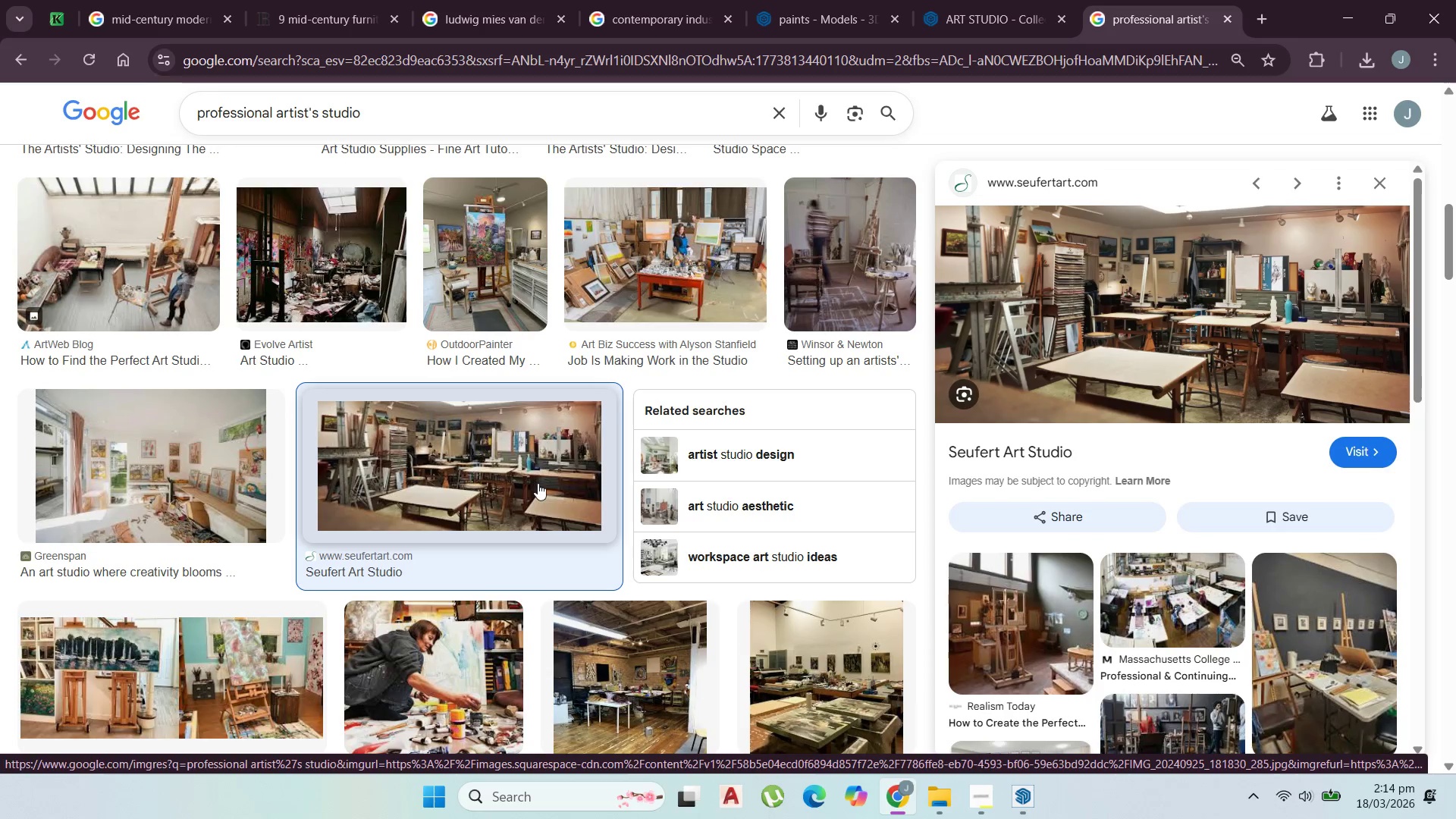 
left_click([168, 0])
 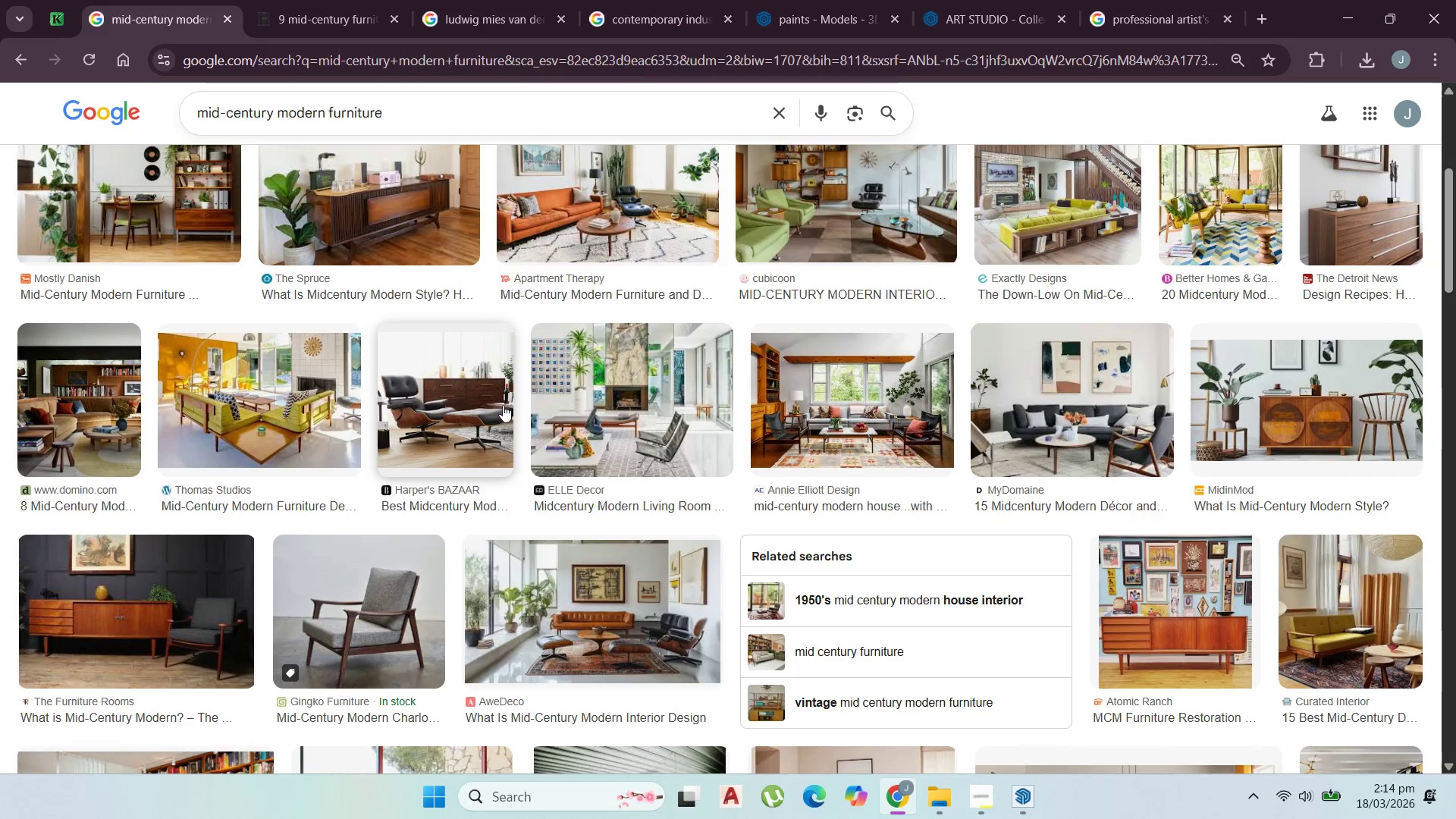 
scroll: coordinate [509, 441], scroll_direction: down, amount: 3.0
 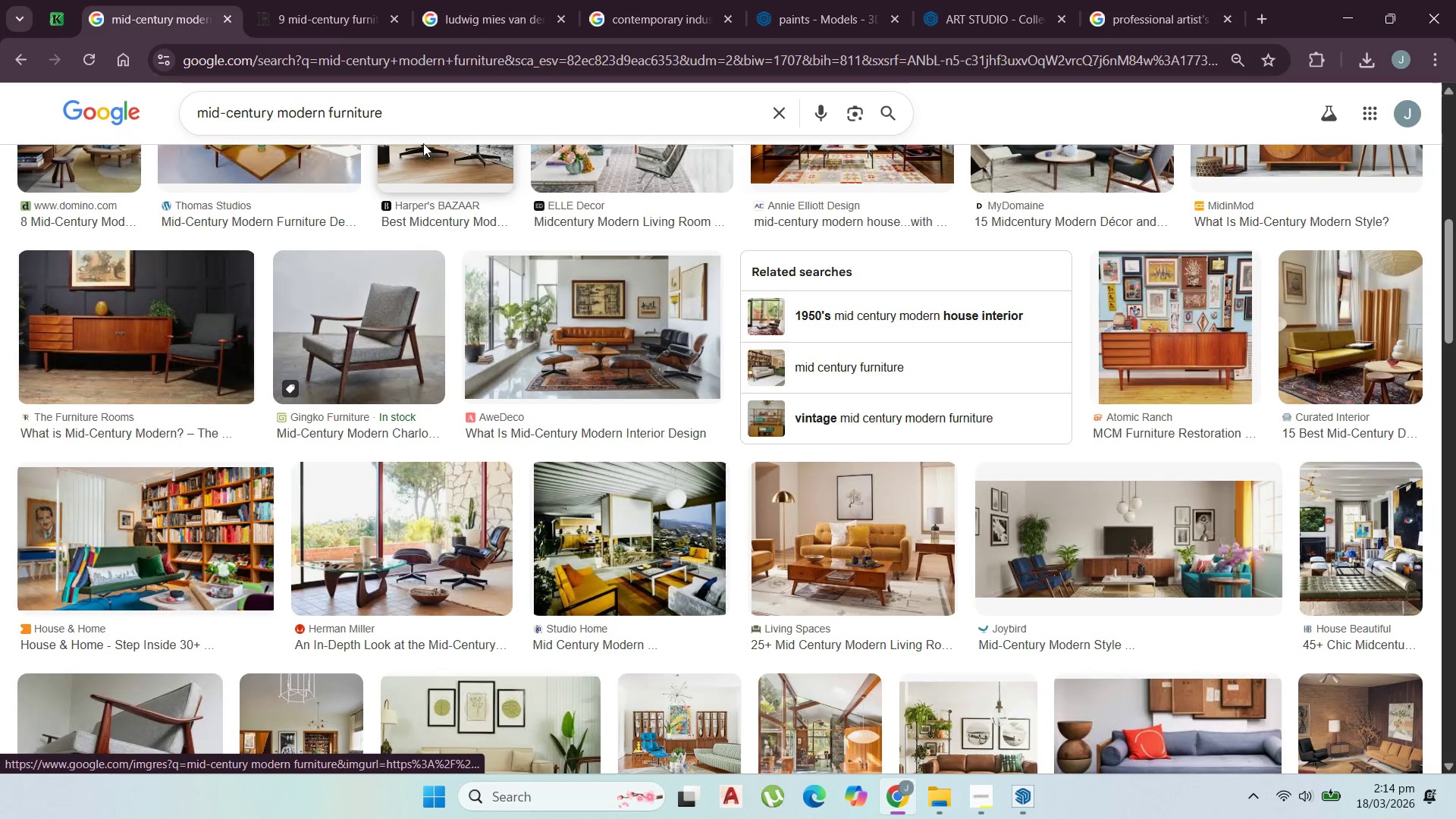 
double_click([415, 114])
 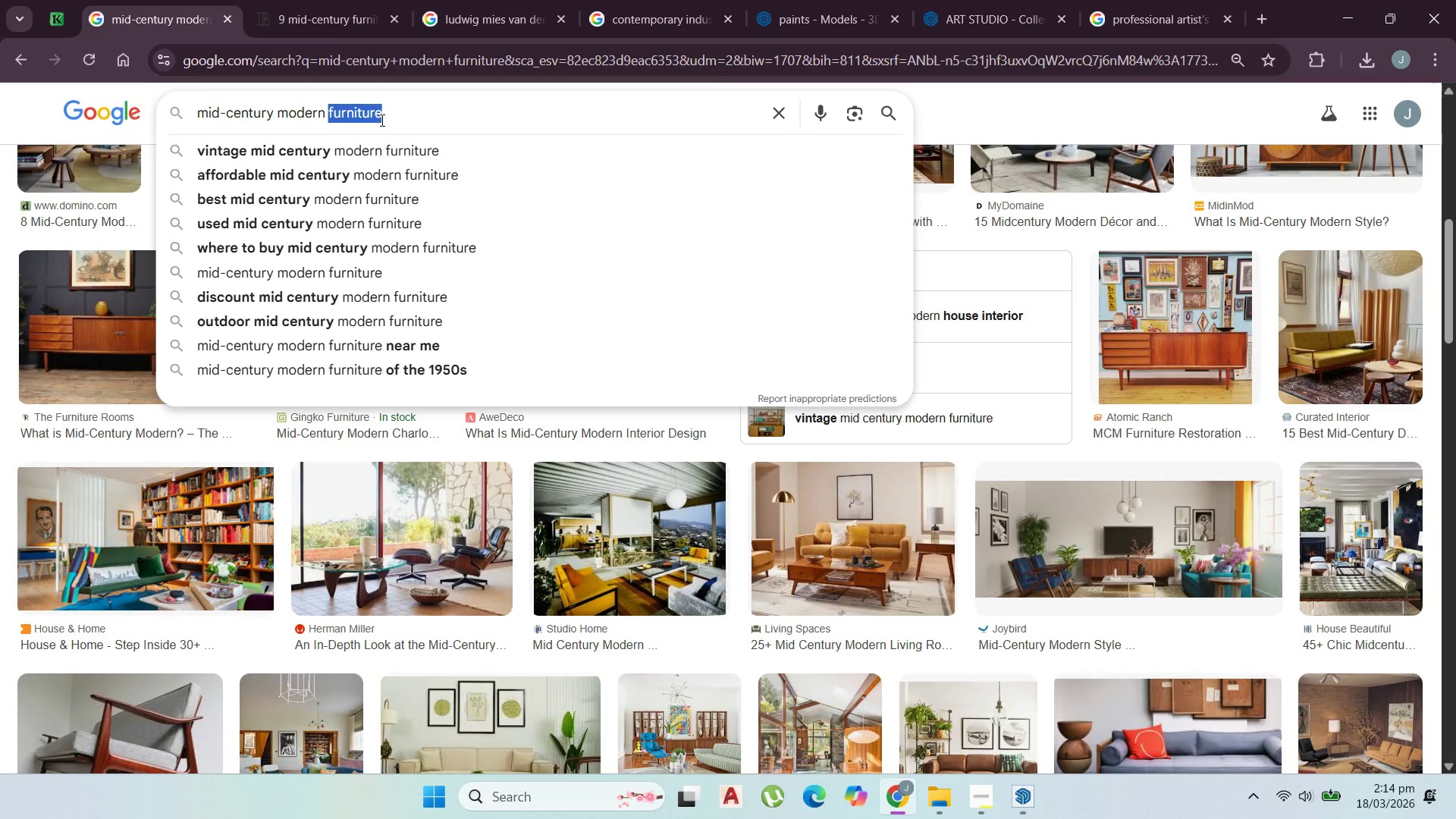 
key(Backspace)
key(Backspace)
key(Backspace)
type(n ki)
 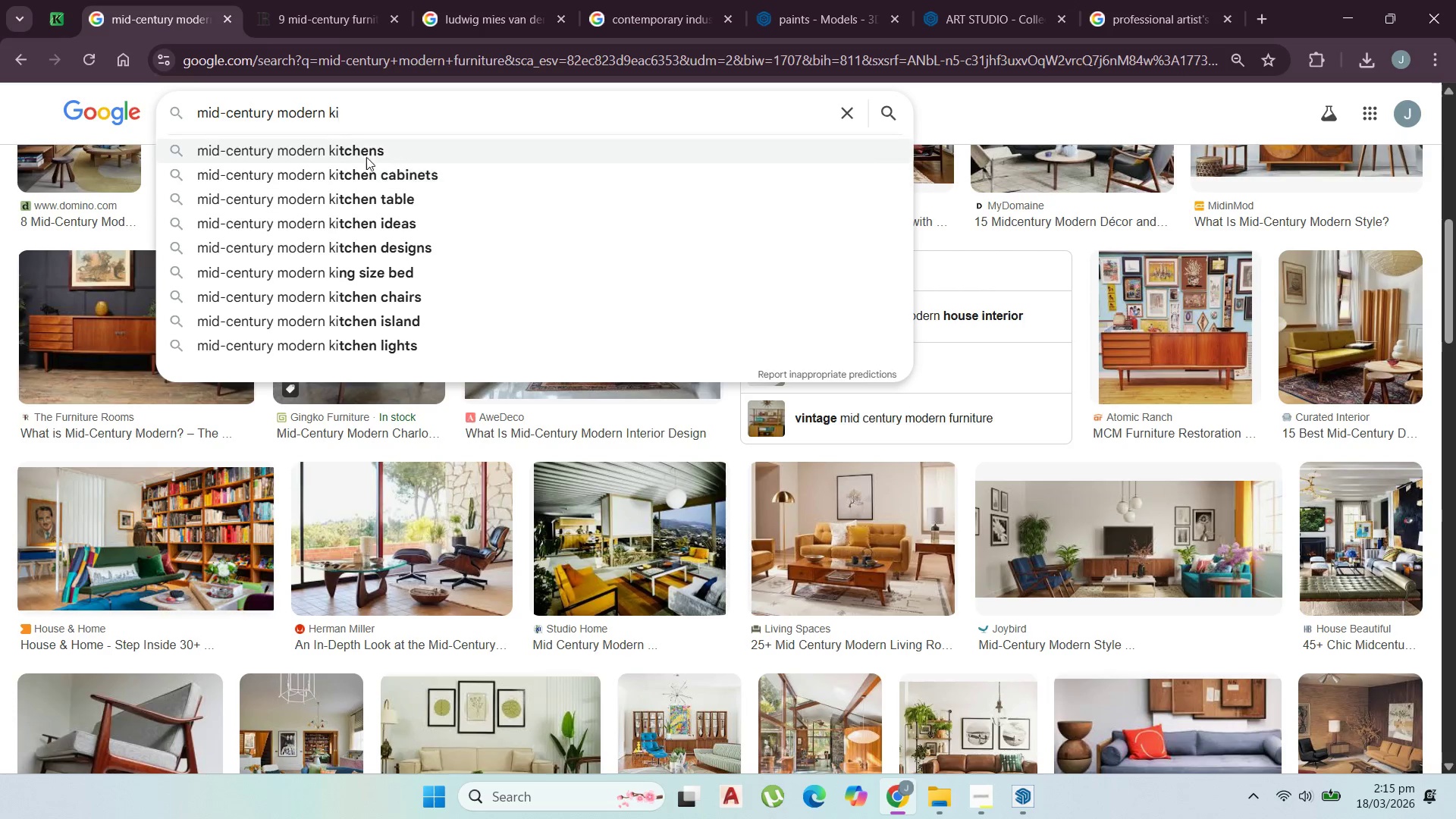 
left_click([365, 146])
 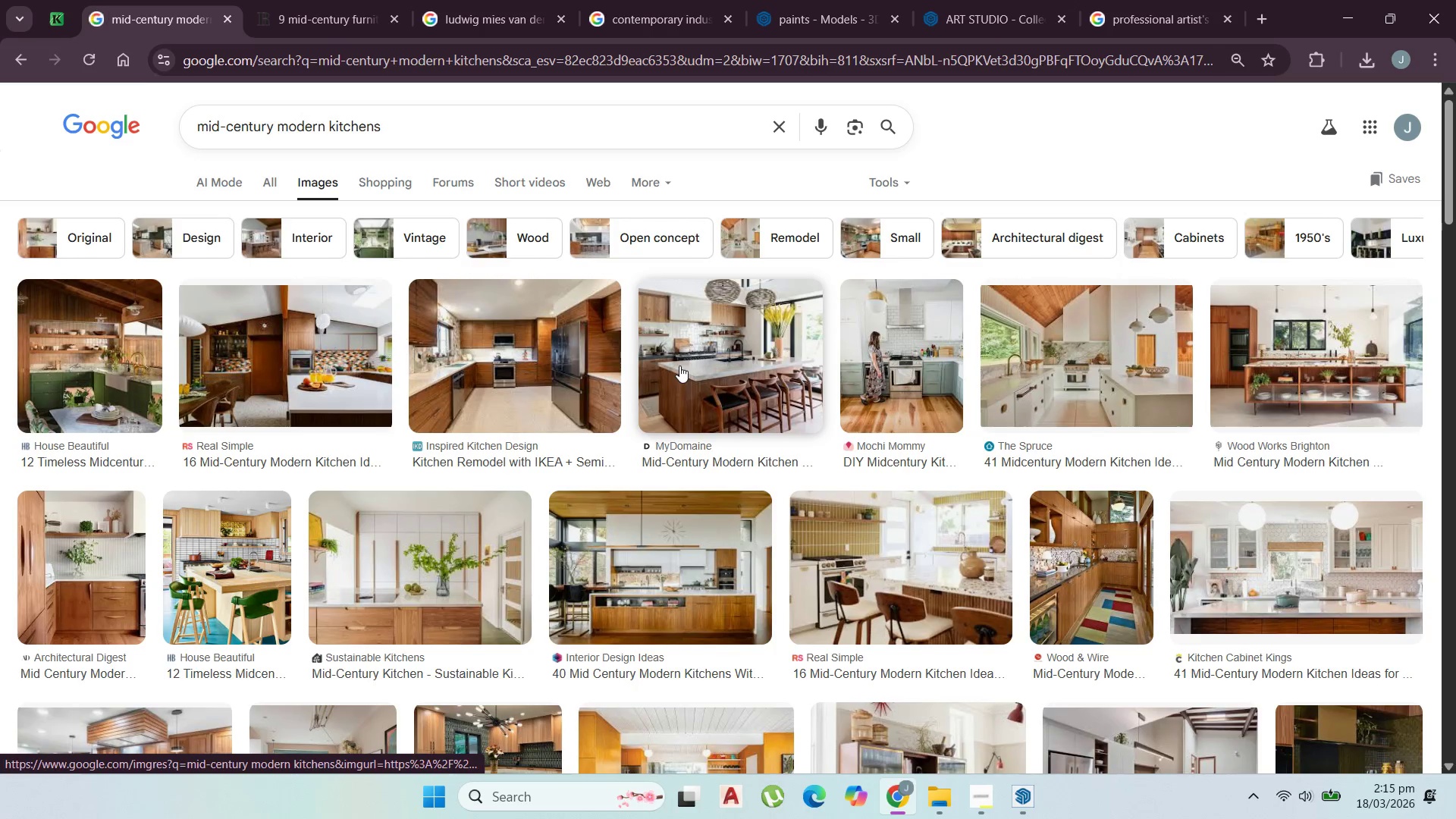 
left_click([893, 354])
 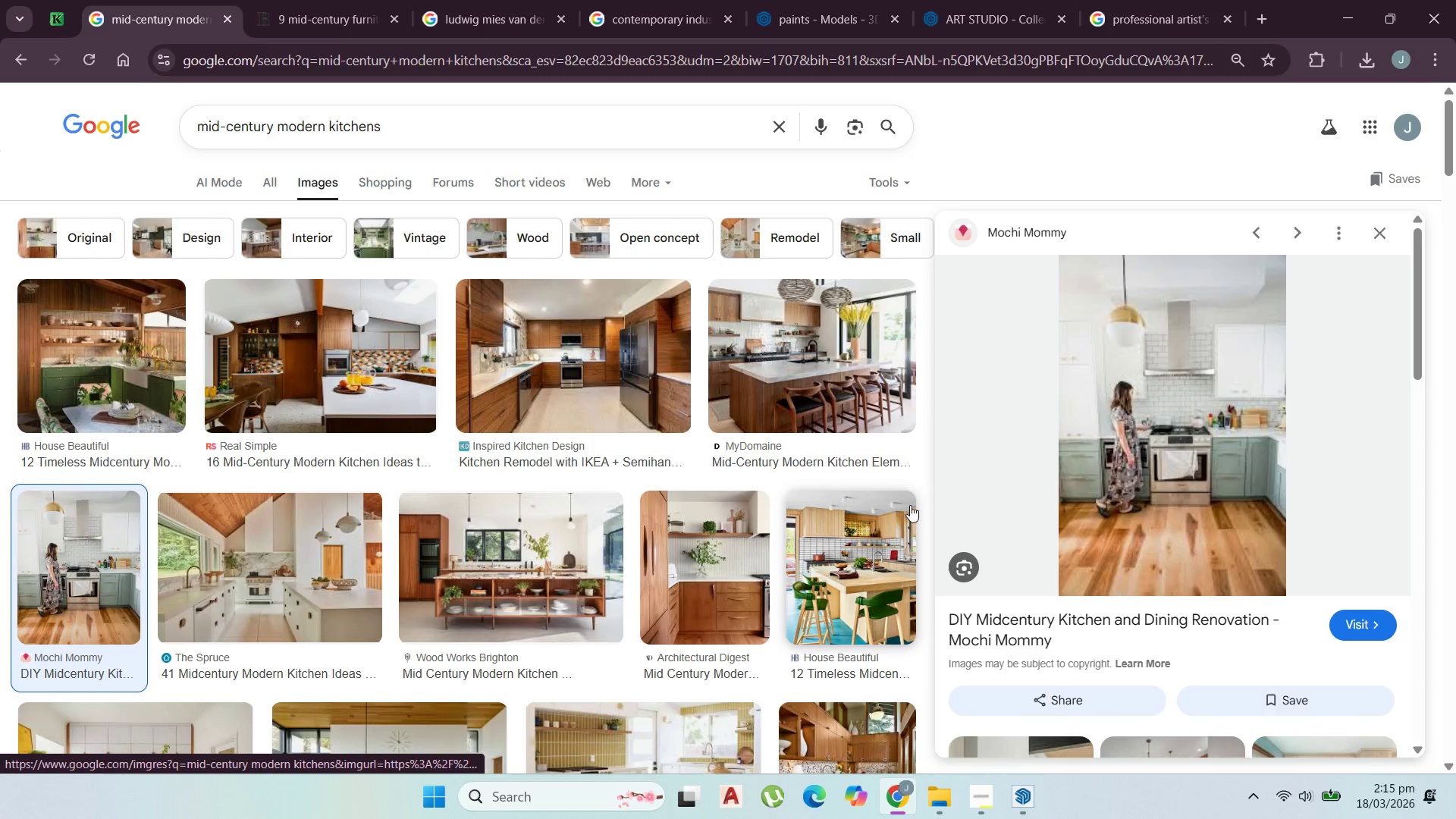 
left_click([740, 570])
 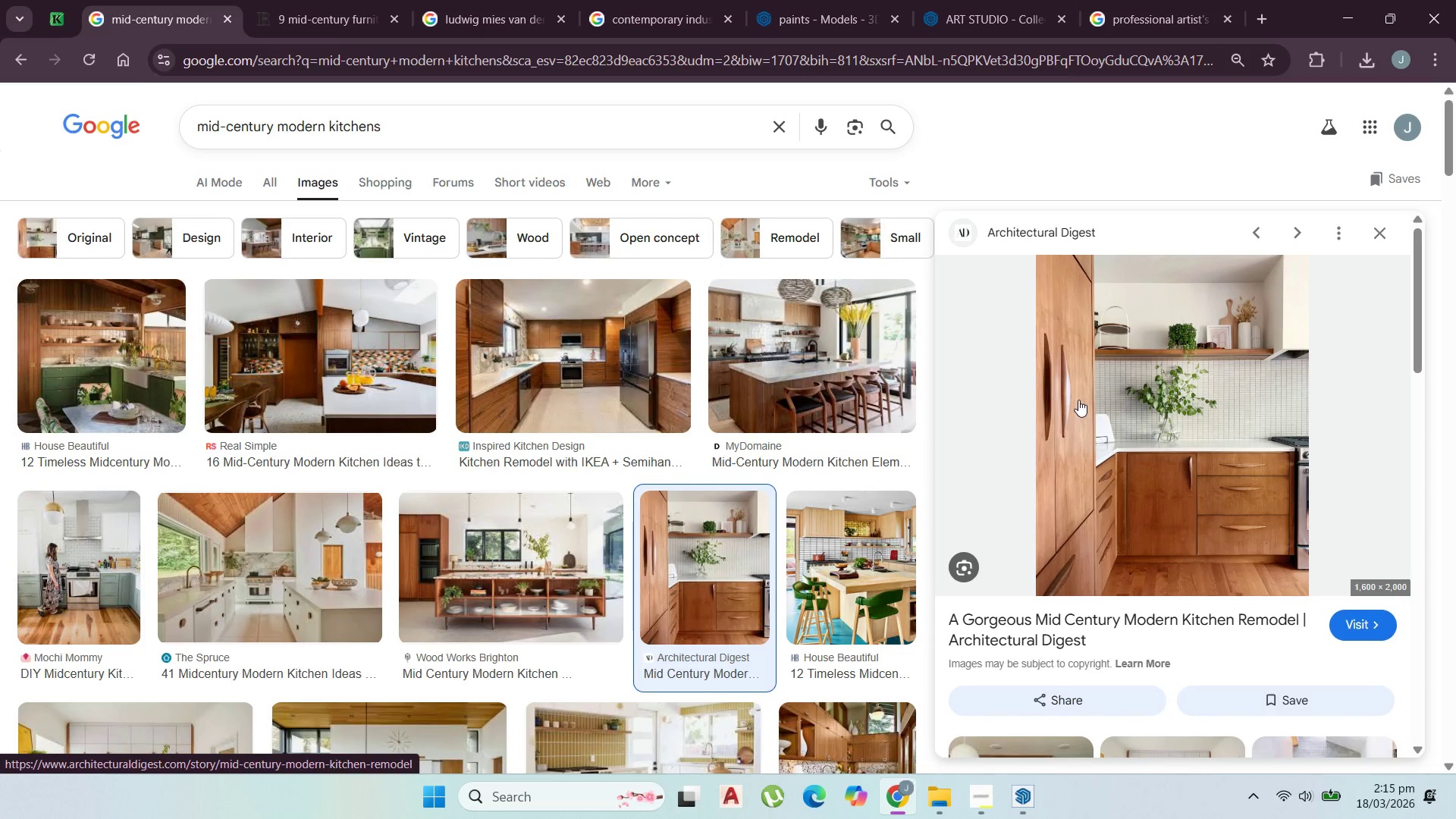 
wait(5.52)
 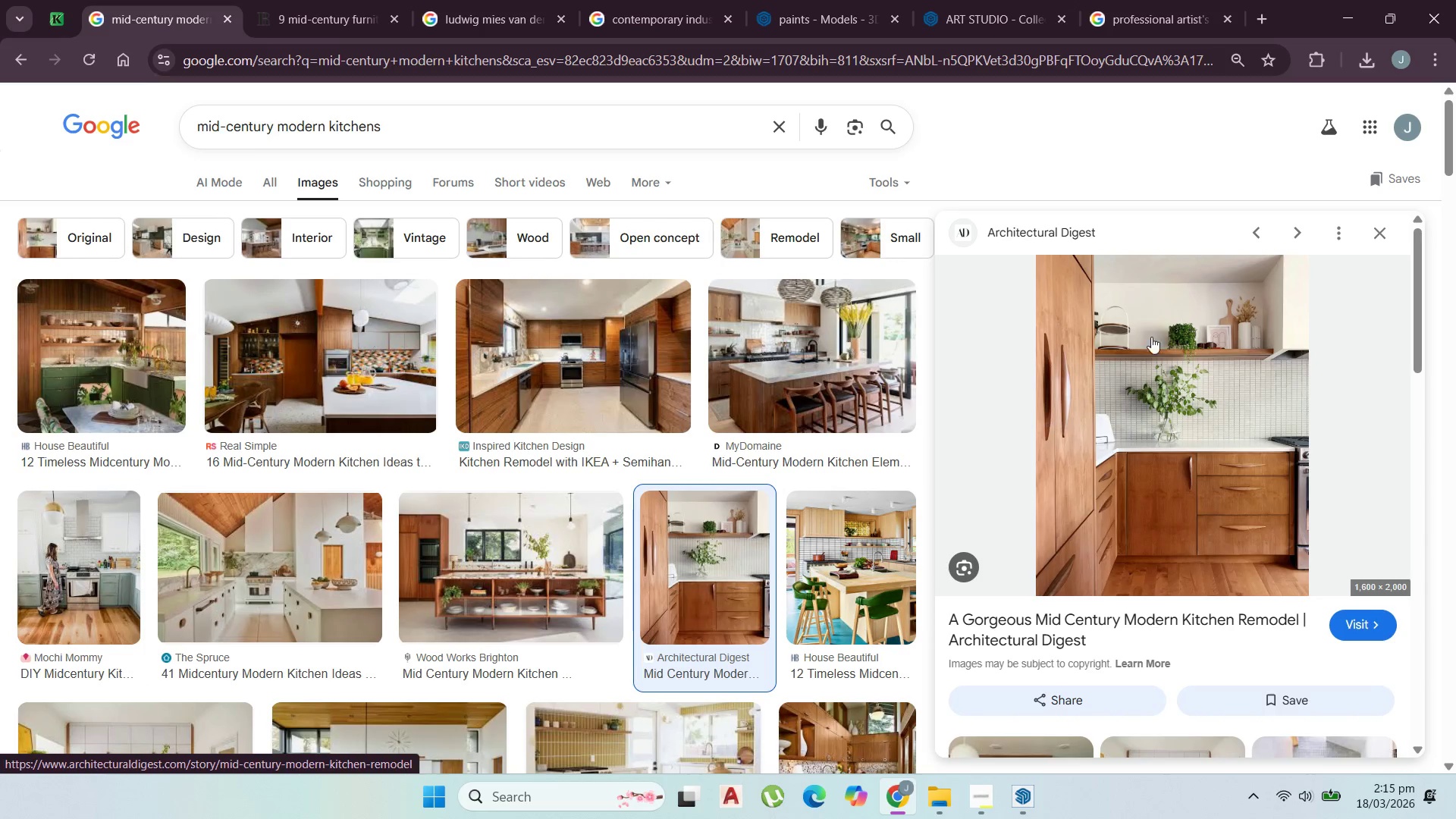 
left_click([265, 532])
 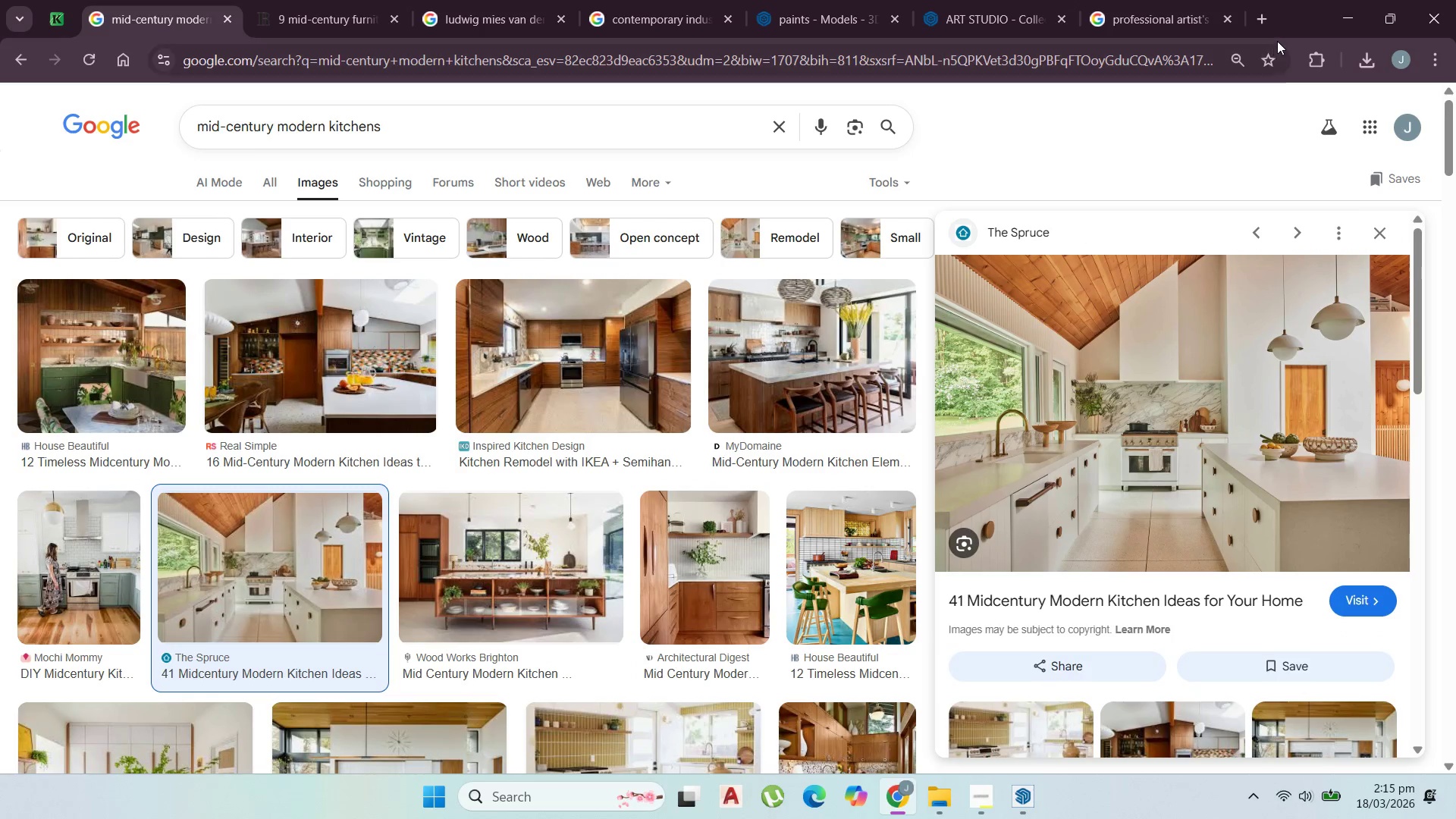 
wait(5.25)
 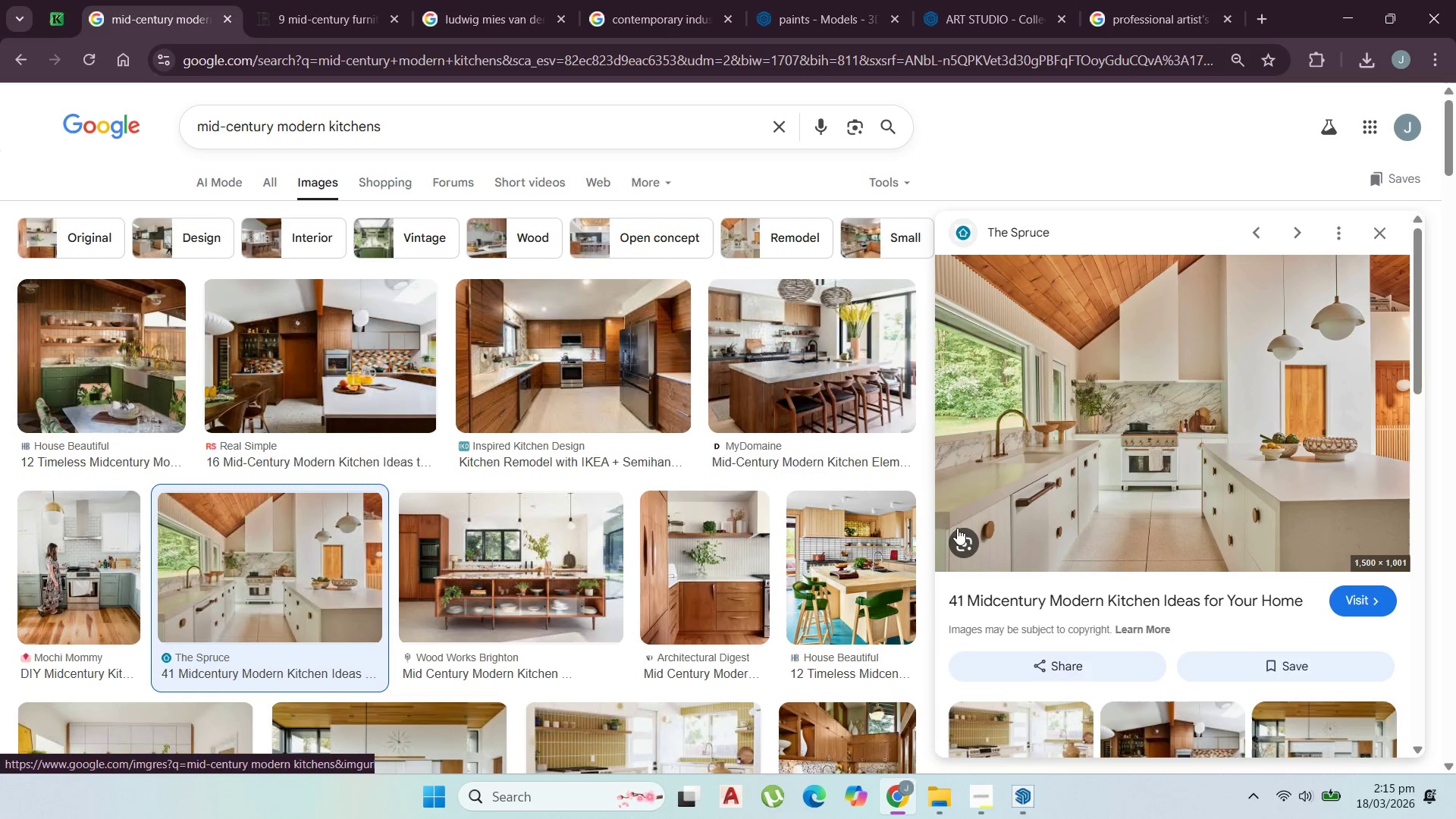 
left_click([79, 385])
 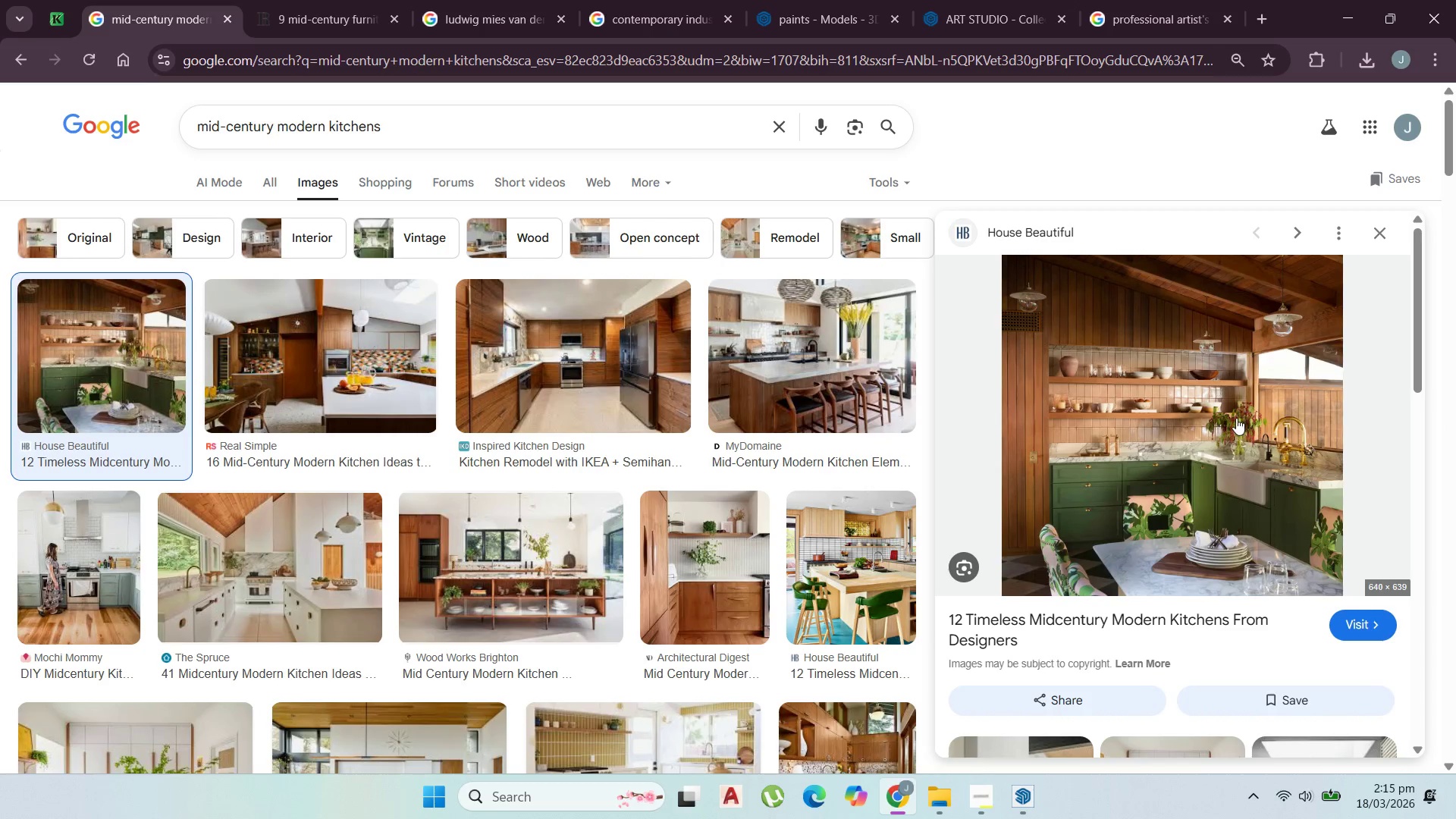 
left_click([1357, 0])
 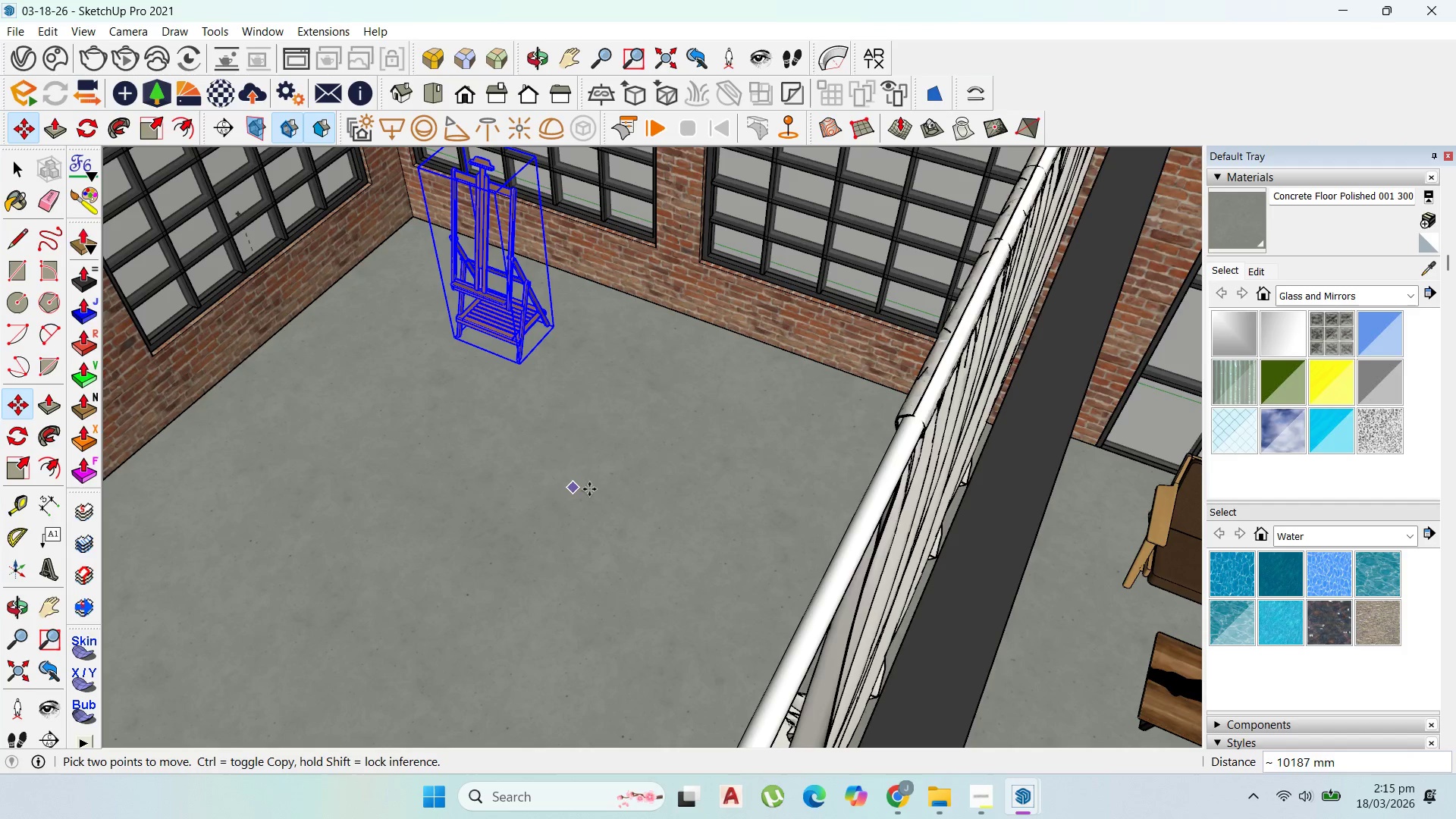 
scroll: coordinate [472, 423], scroll_direction: down, amount: 25.0
 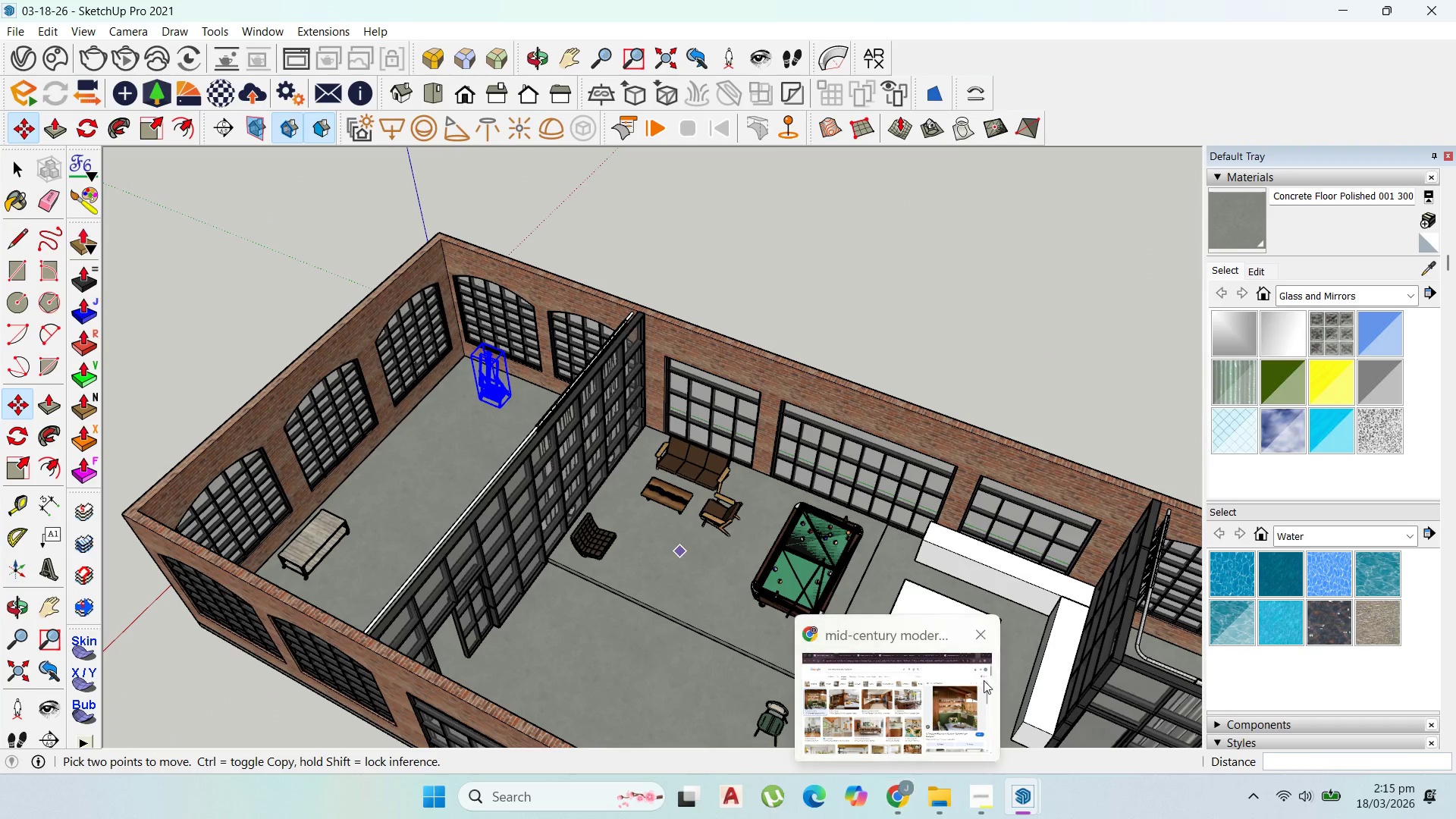 
scroll: coordinate [1037, 479], scroll_direction: up, amount: 6.0
 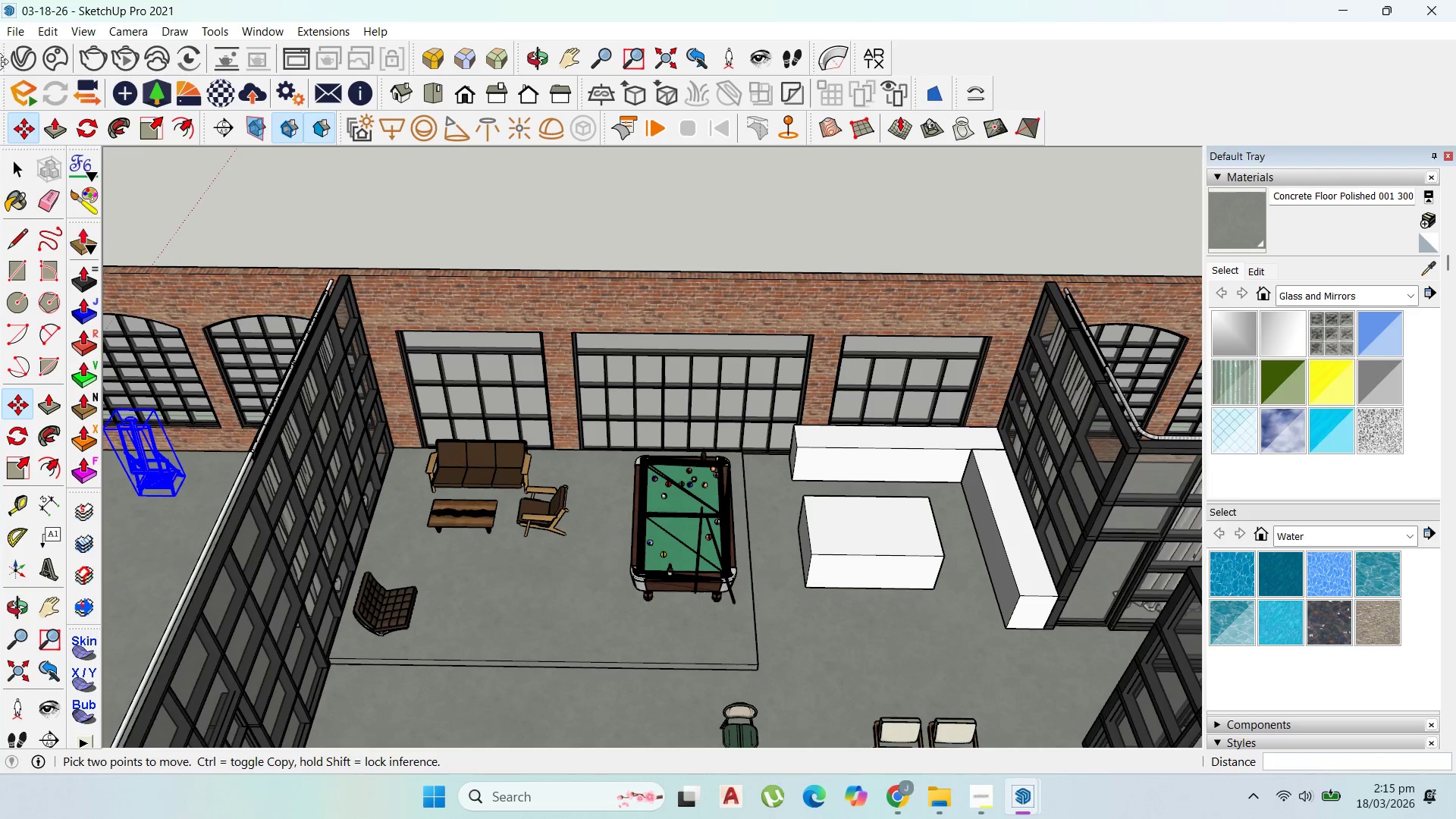 
left_click([20, 169])
 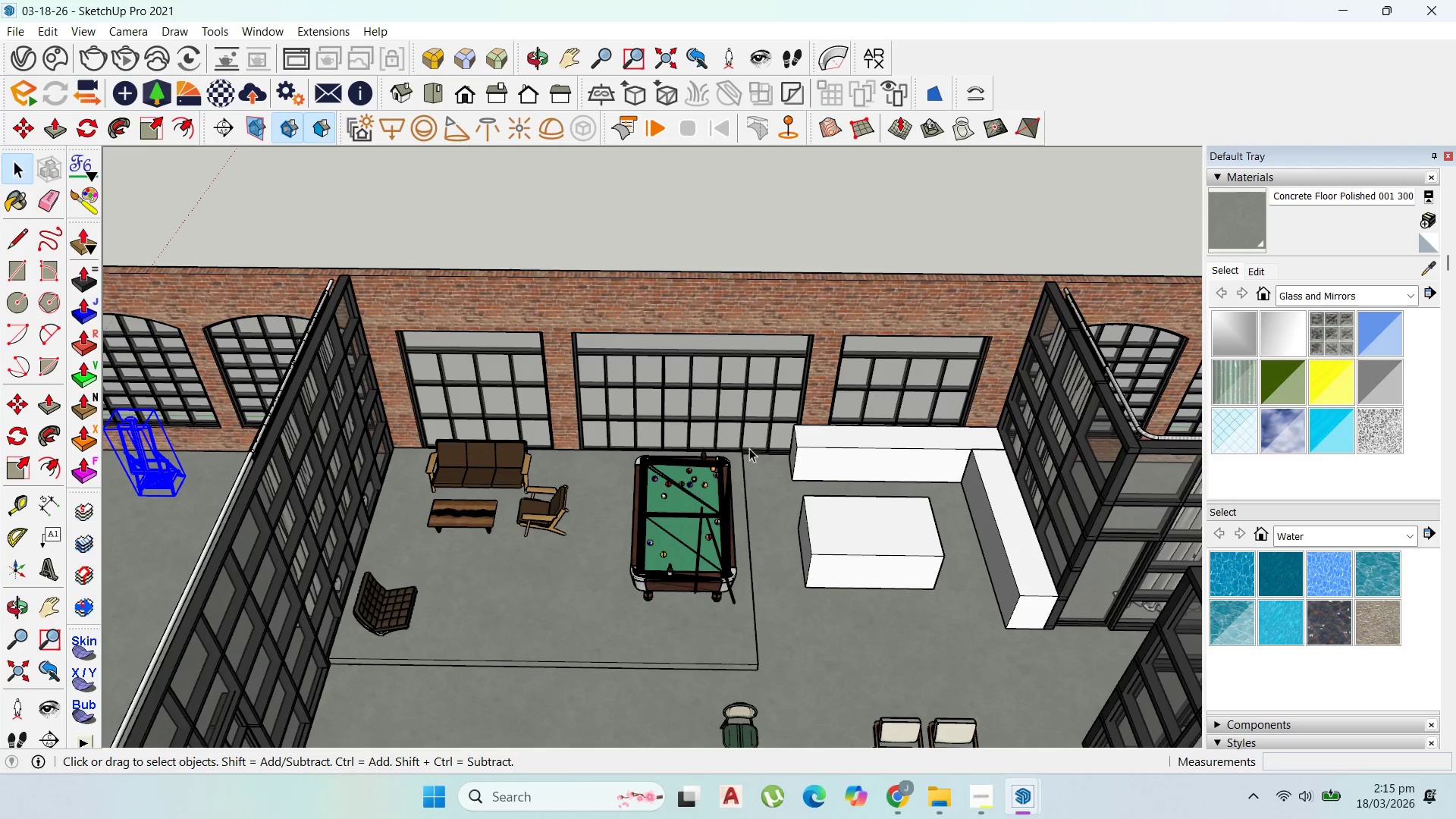 
double_click([834, 416])
 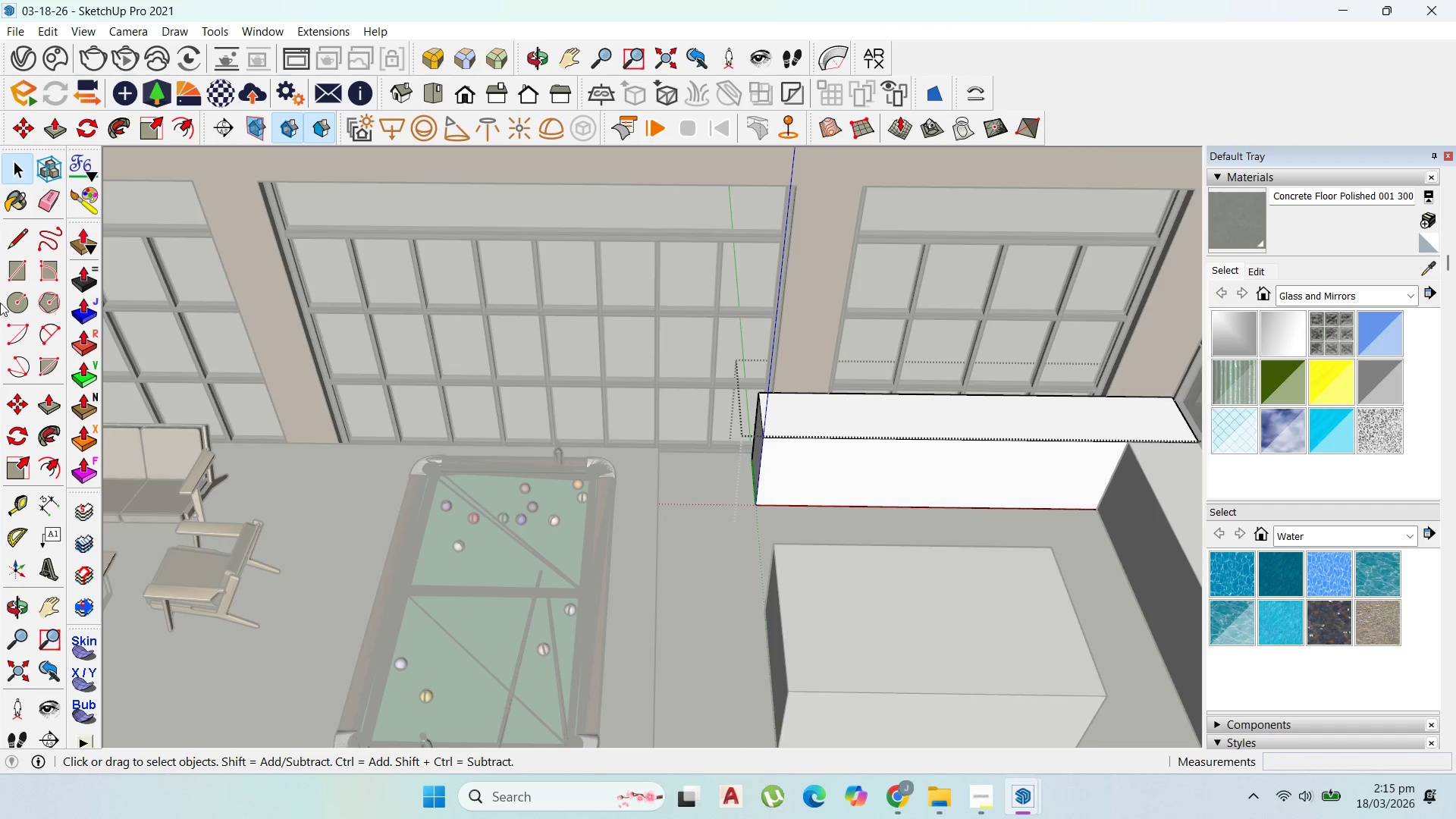 
scroll: coordinate [830, 427], scroll_direction: up, amount: 8.0
 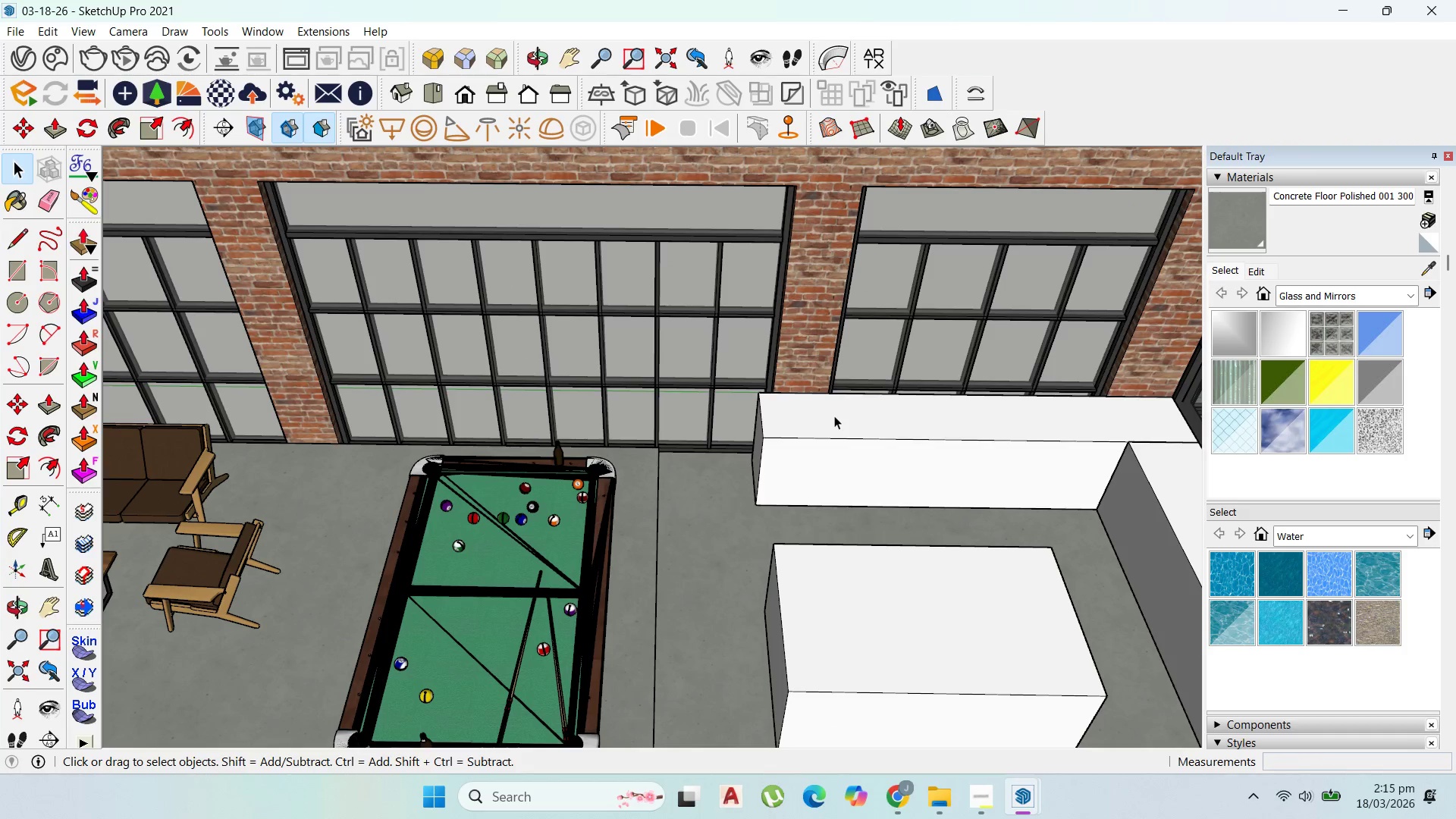 
key(Escape)
 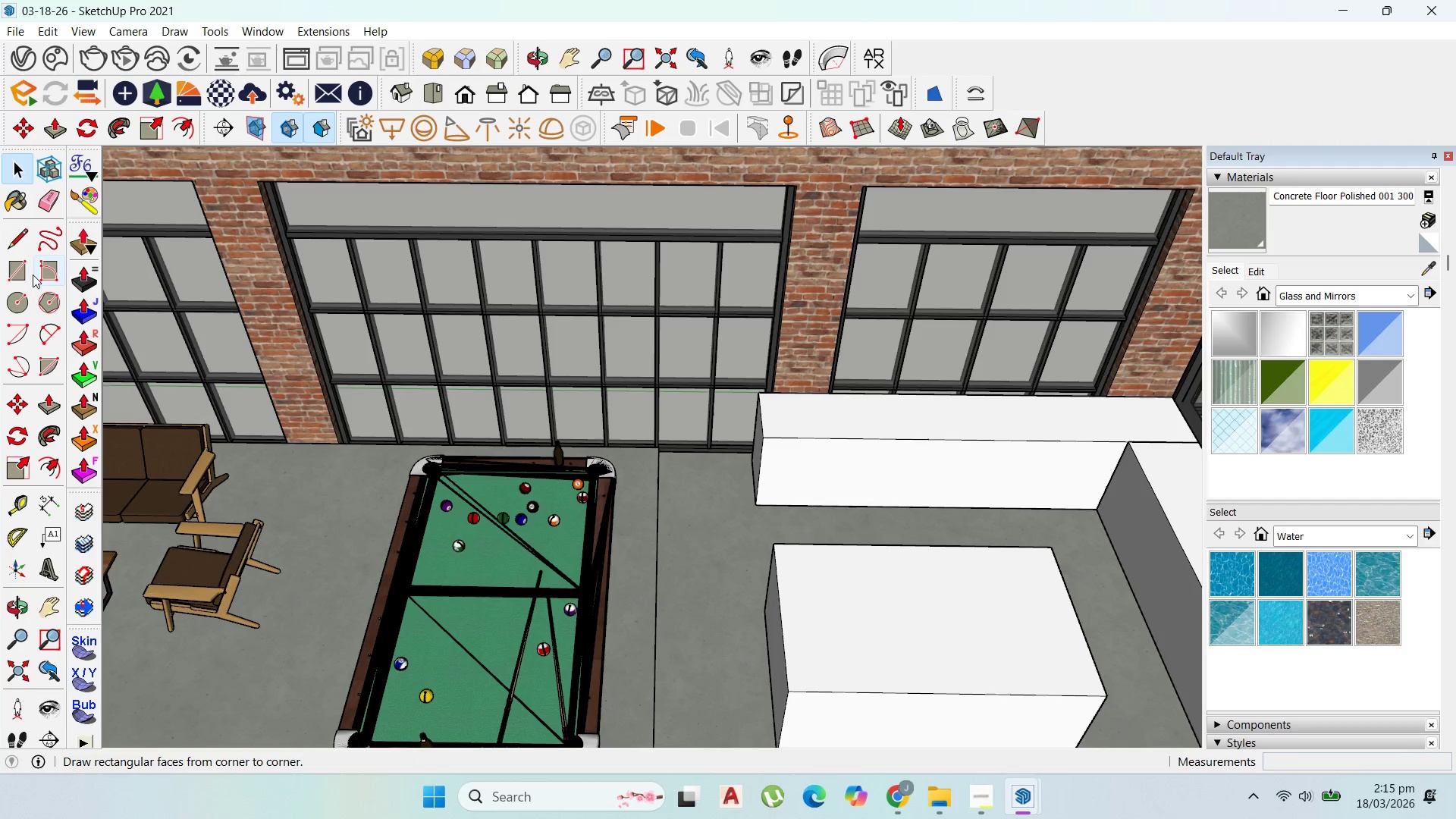 
key(Escape)
 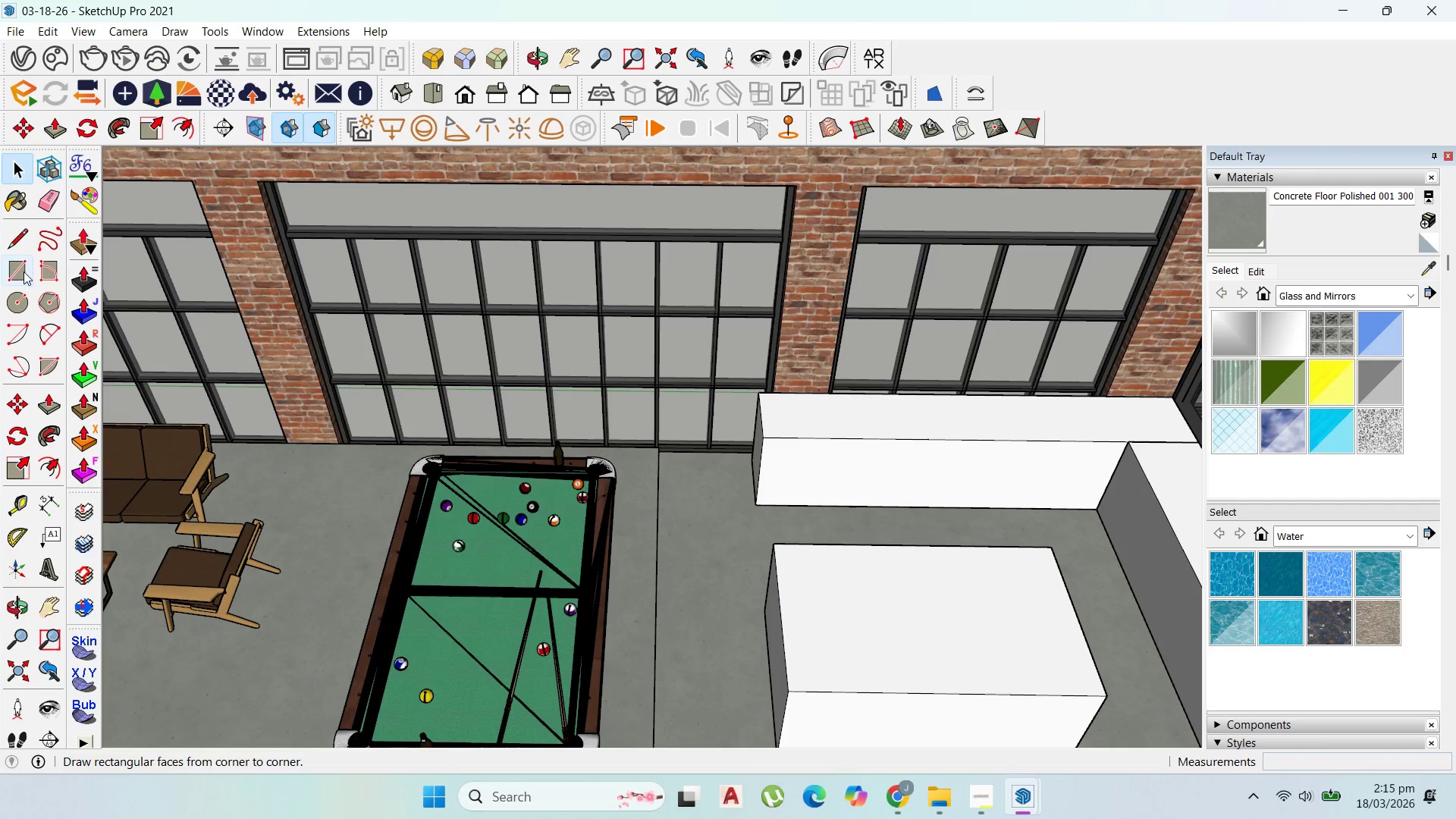 
left_click([24, 271])
 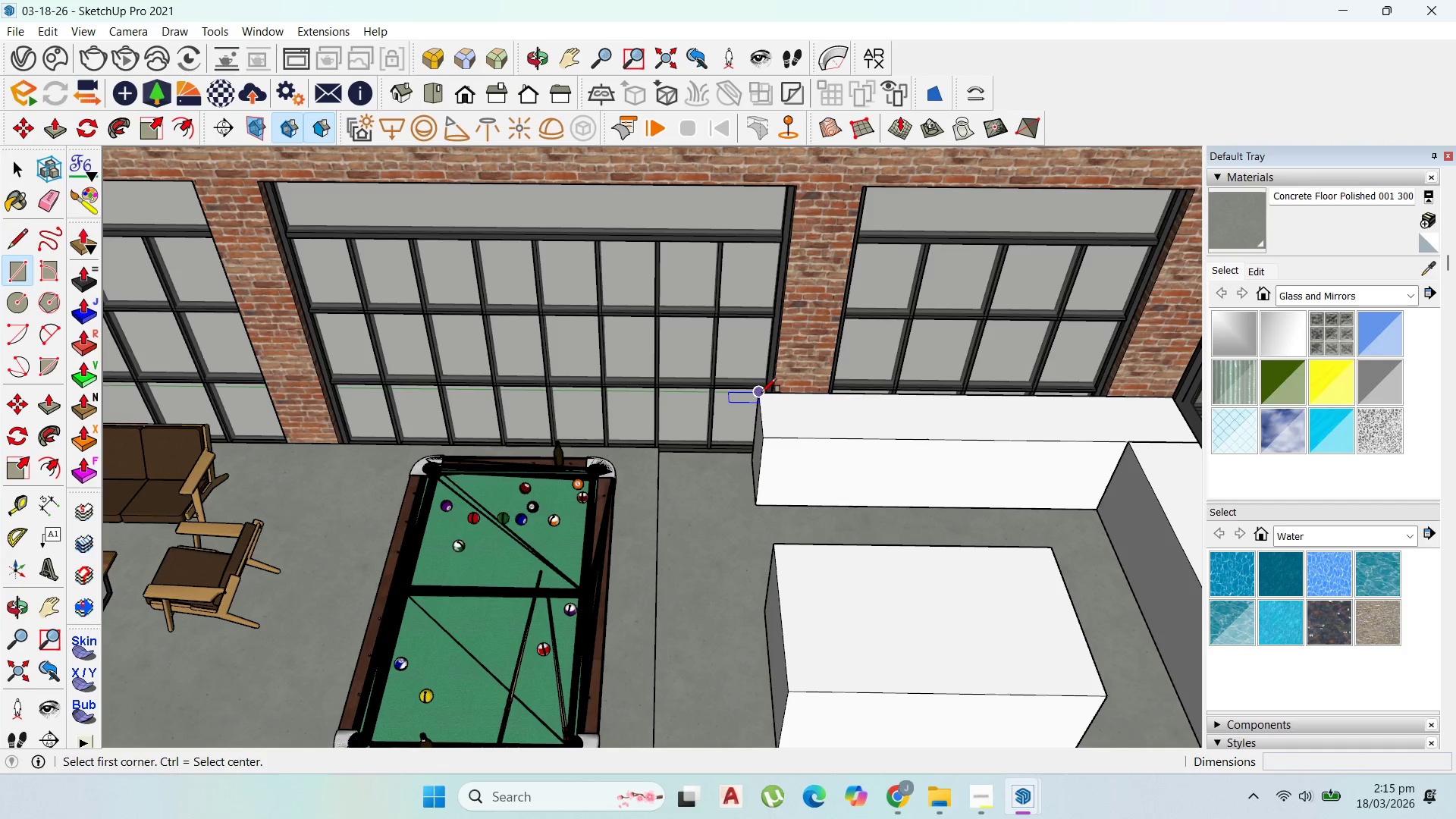 
scroll: coordinate [783, 488], scroll_direction: down, amount: 2.0
 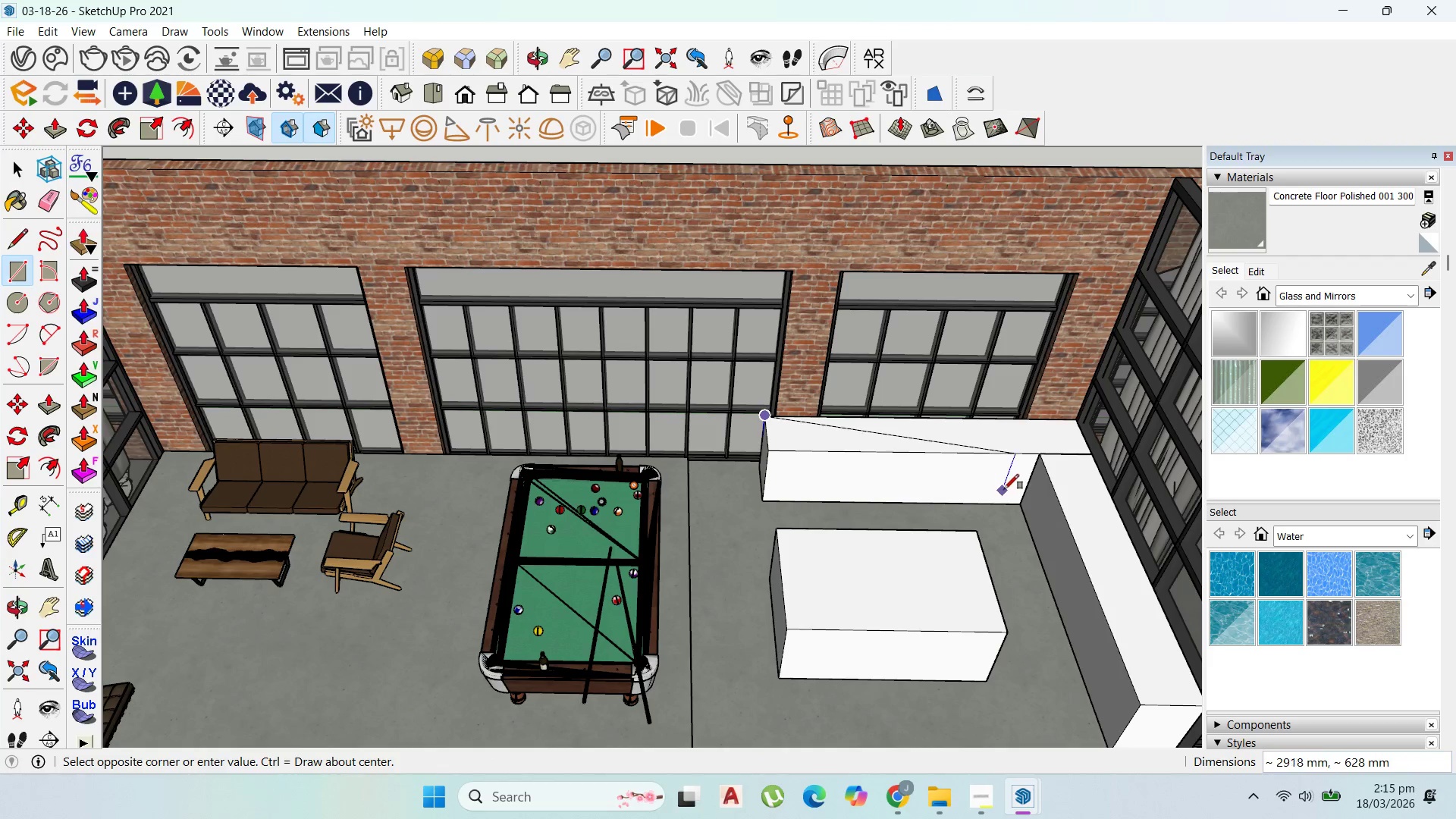 
scroll: coordinate [1059, 471], scroll_direction: up, amount: 1.0
 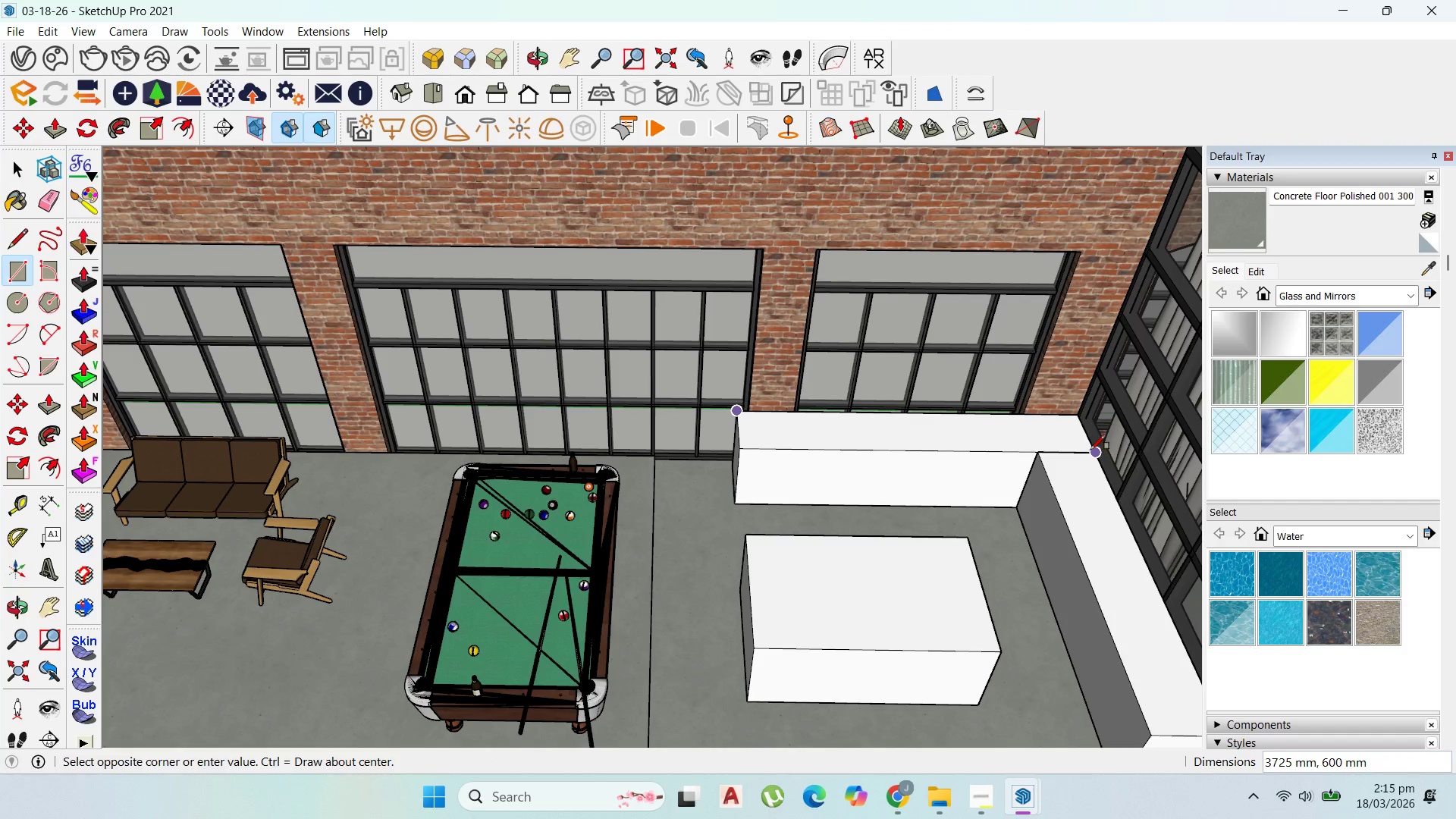 
left_click([1090, 450])
 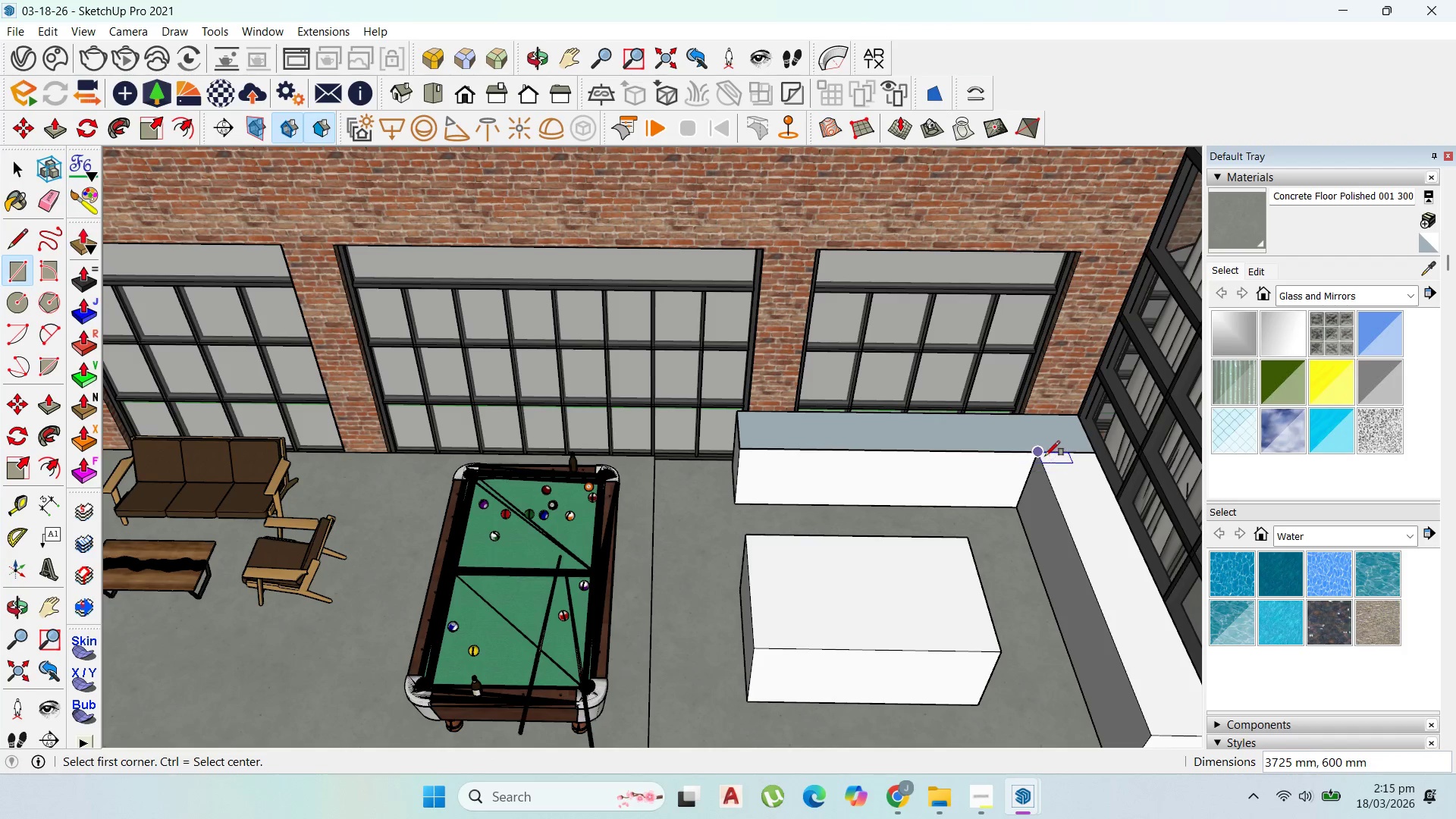 
left_click([1040, 453])
 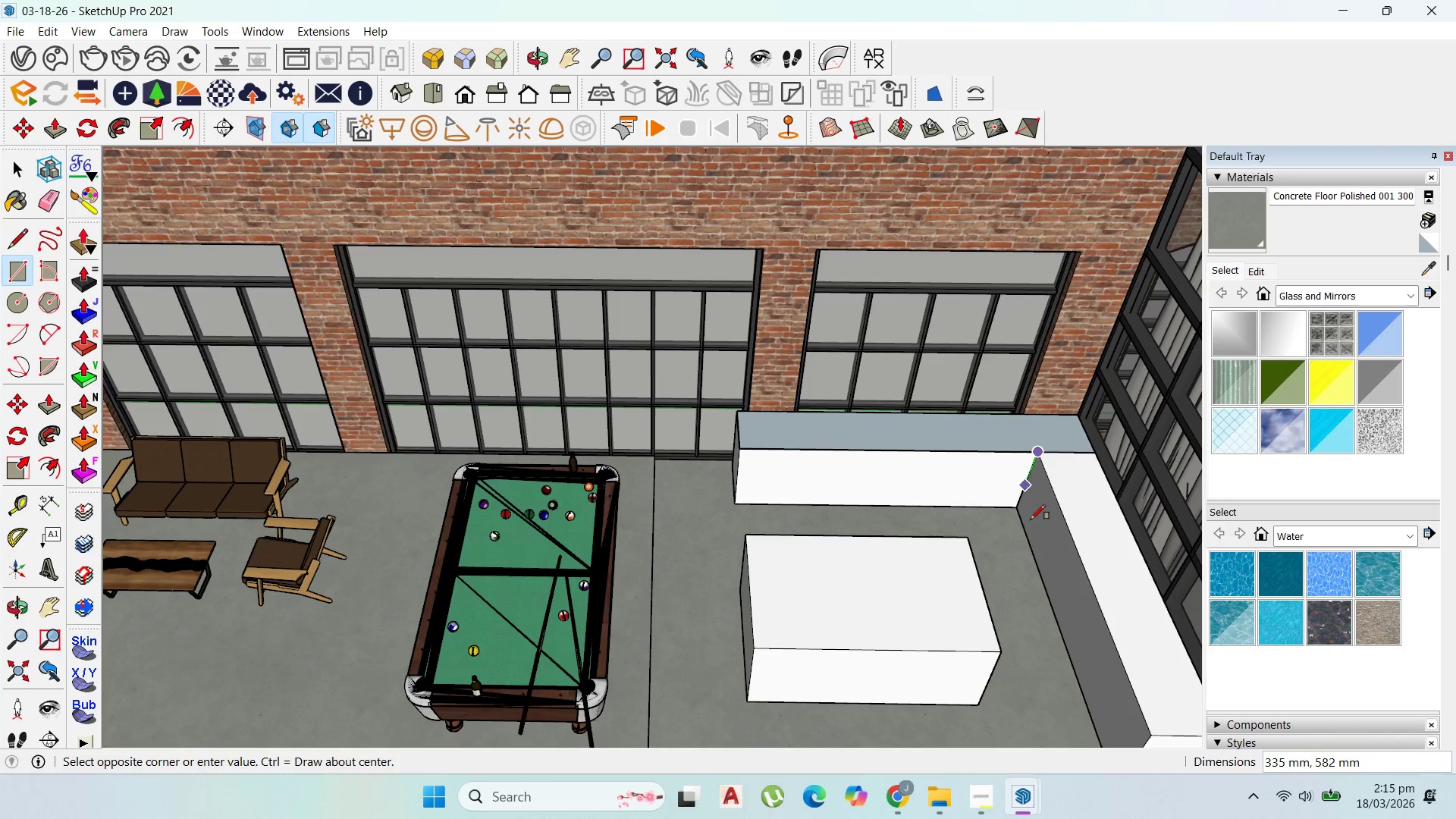 
scroll: coordinate [1035, 554], scroll_direction: down, amount: 5.0
 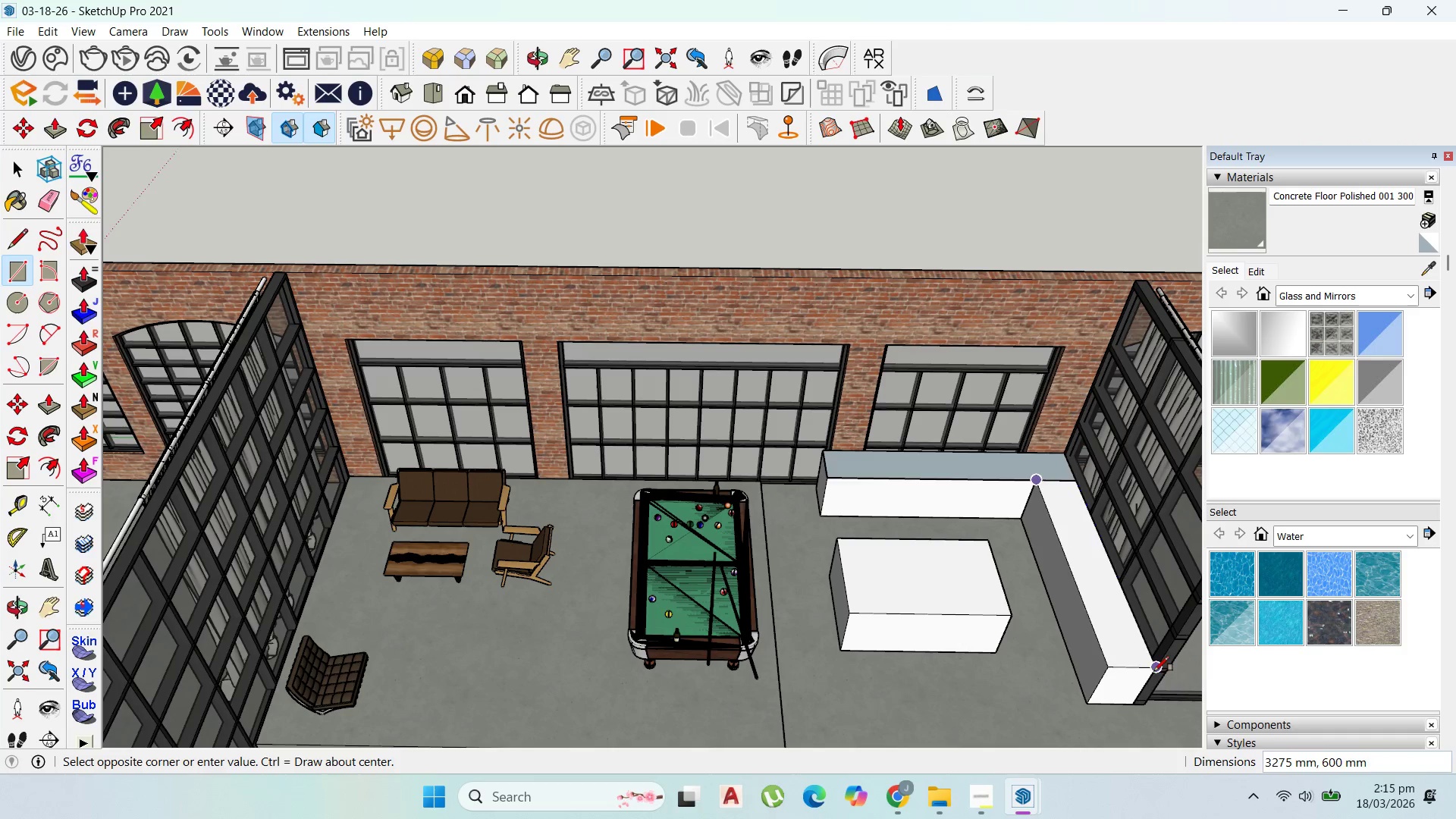 
scroll: coordinate [1153, 669], scroll_direction: up, amount: 3.0
 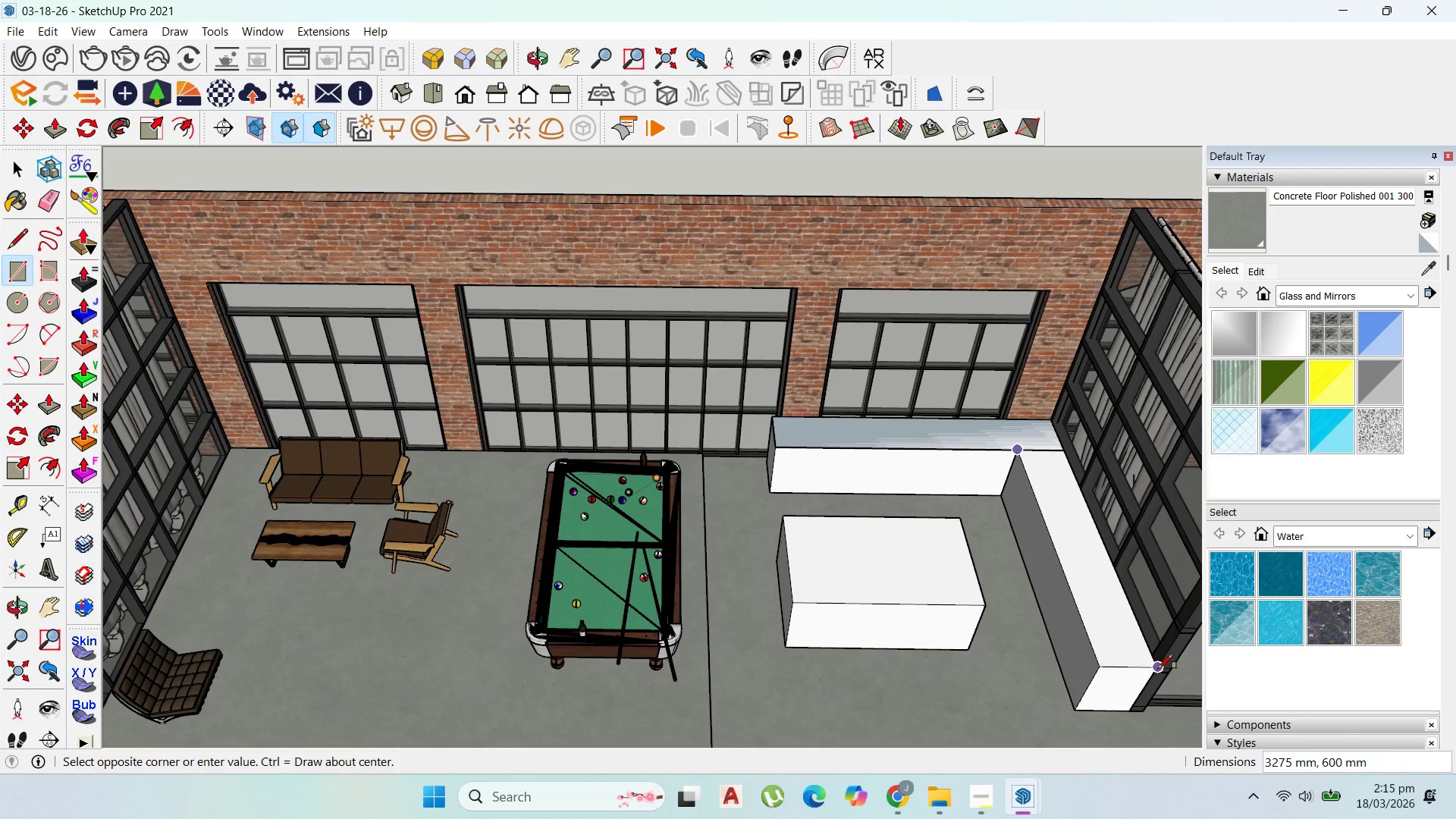 
left_click([1158, 669])
 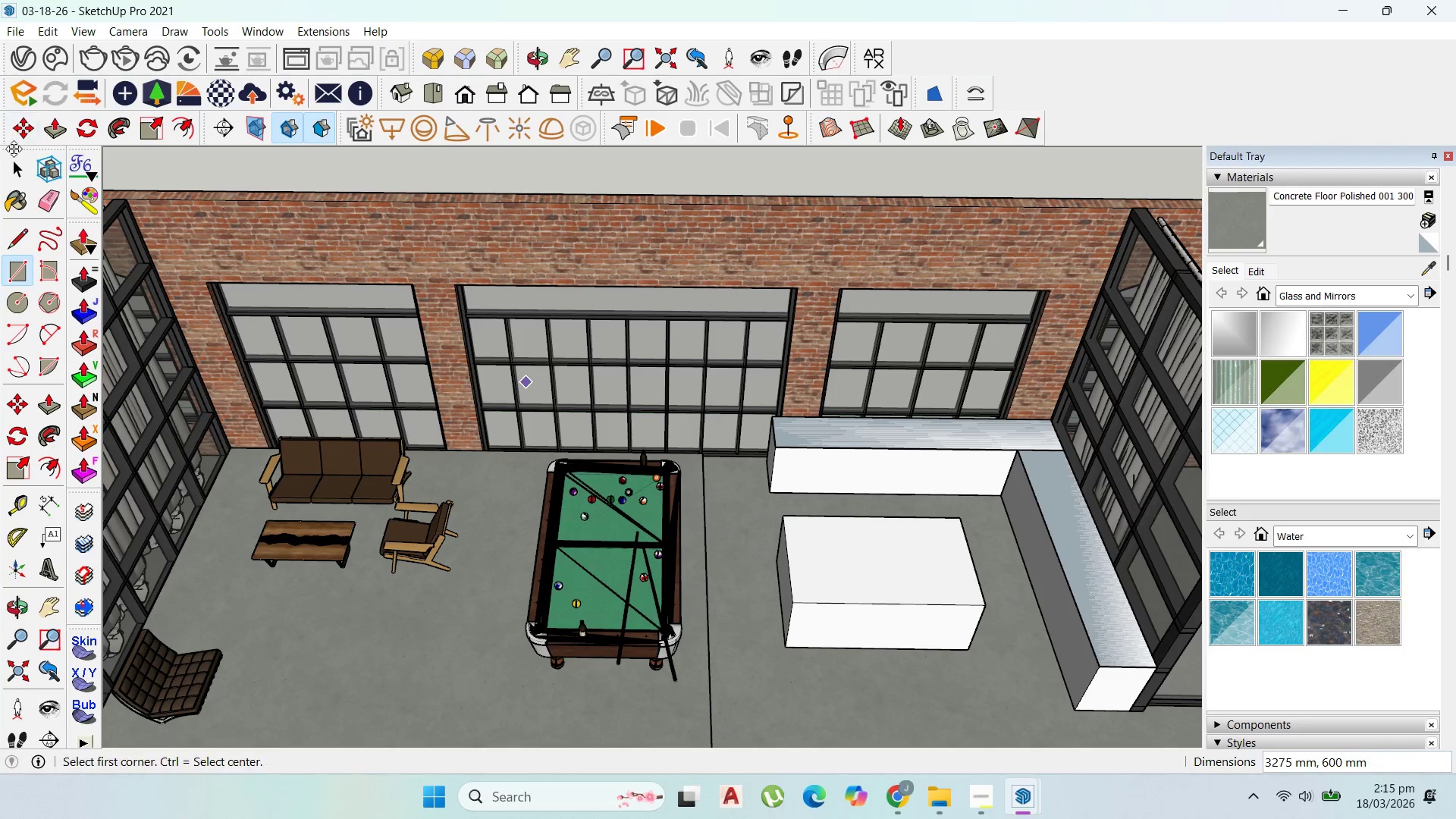 
left_click_drag(start_coordinate=[14, 165], to_coordinate=[29, 166])
 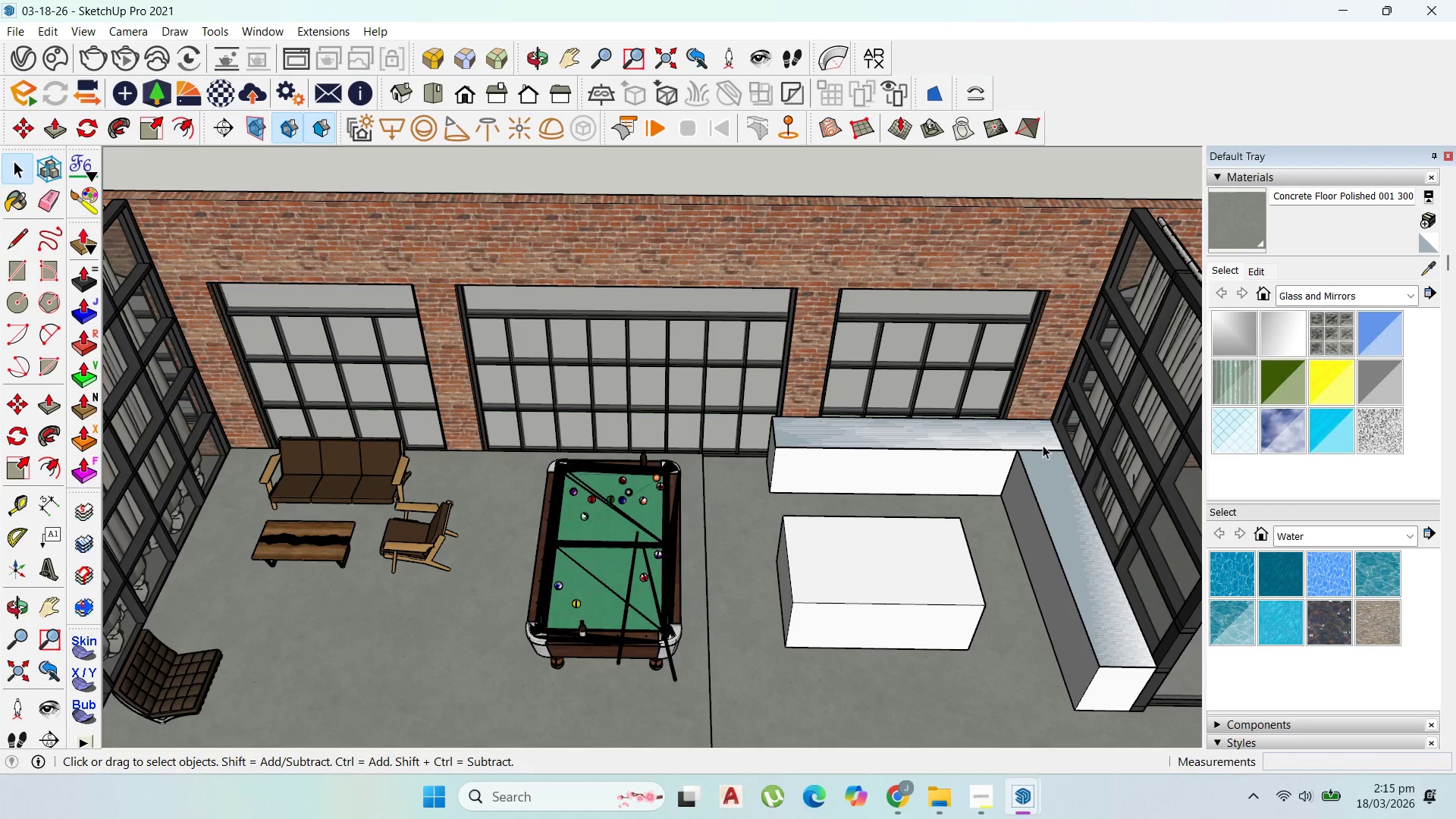 
left_click([1043, 447])
 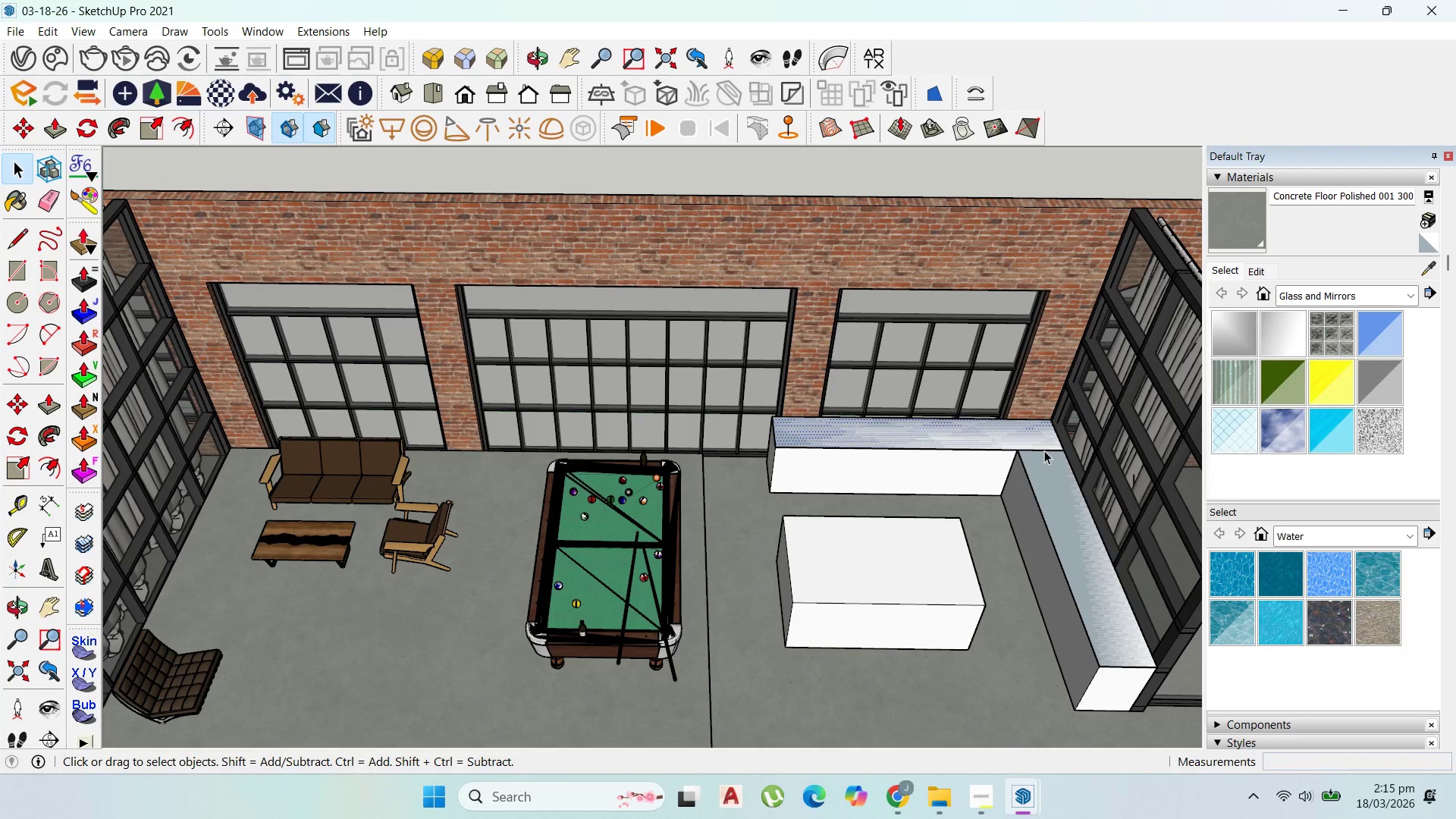 
left_click([1044, 450])
 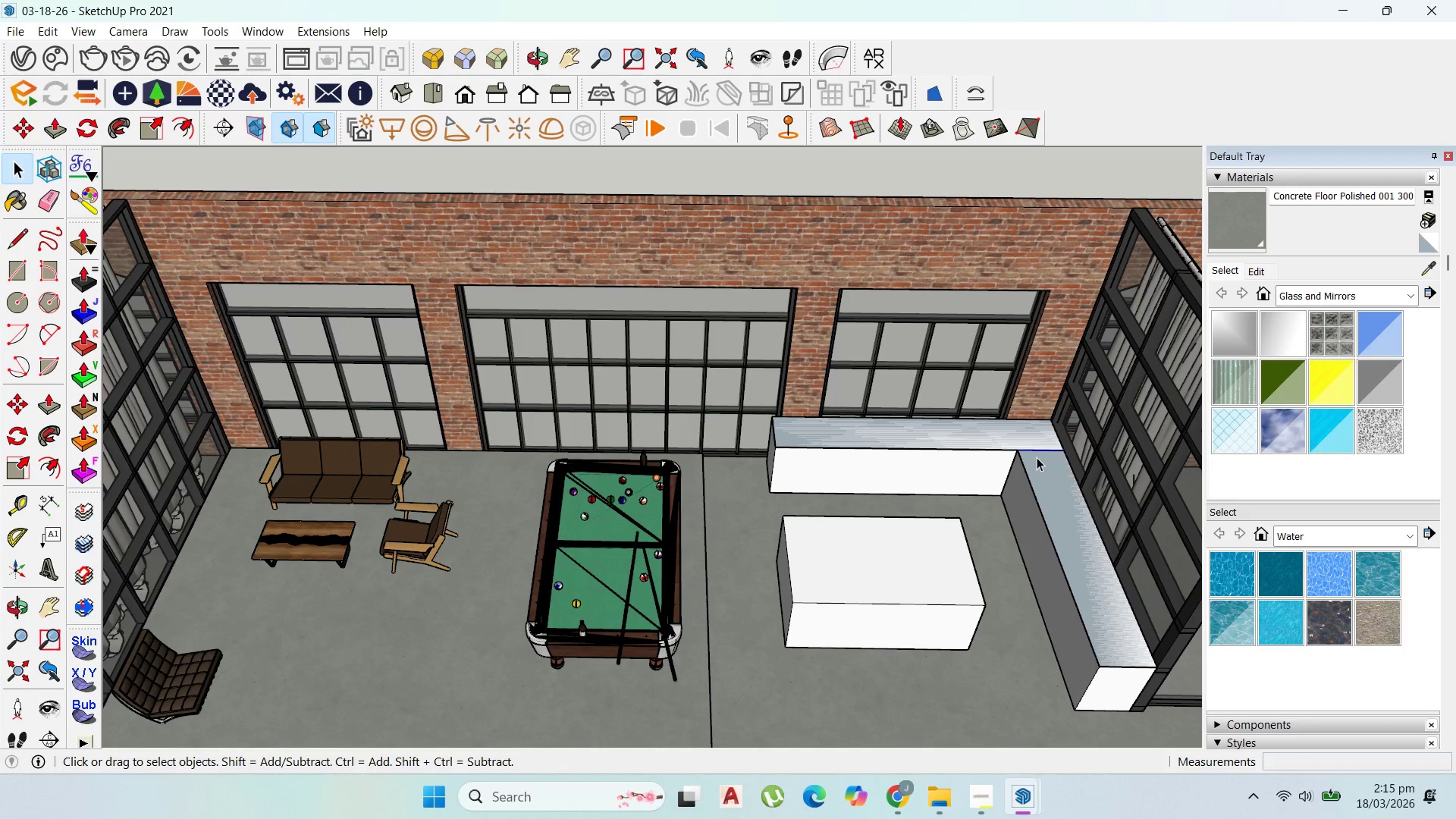 
key(Delete)
 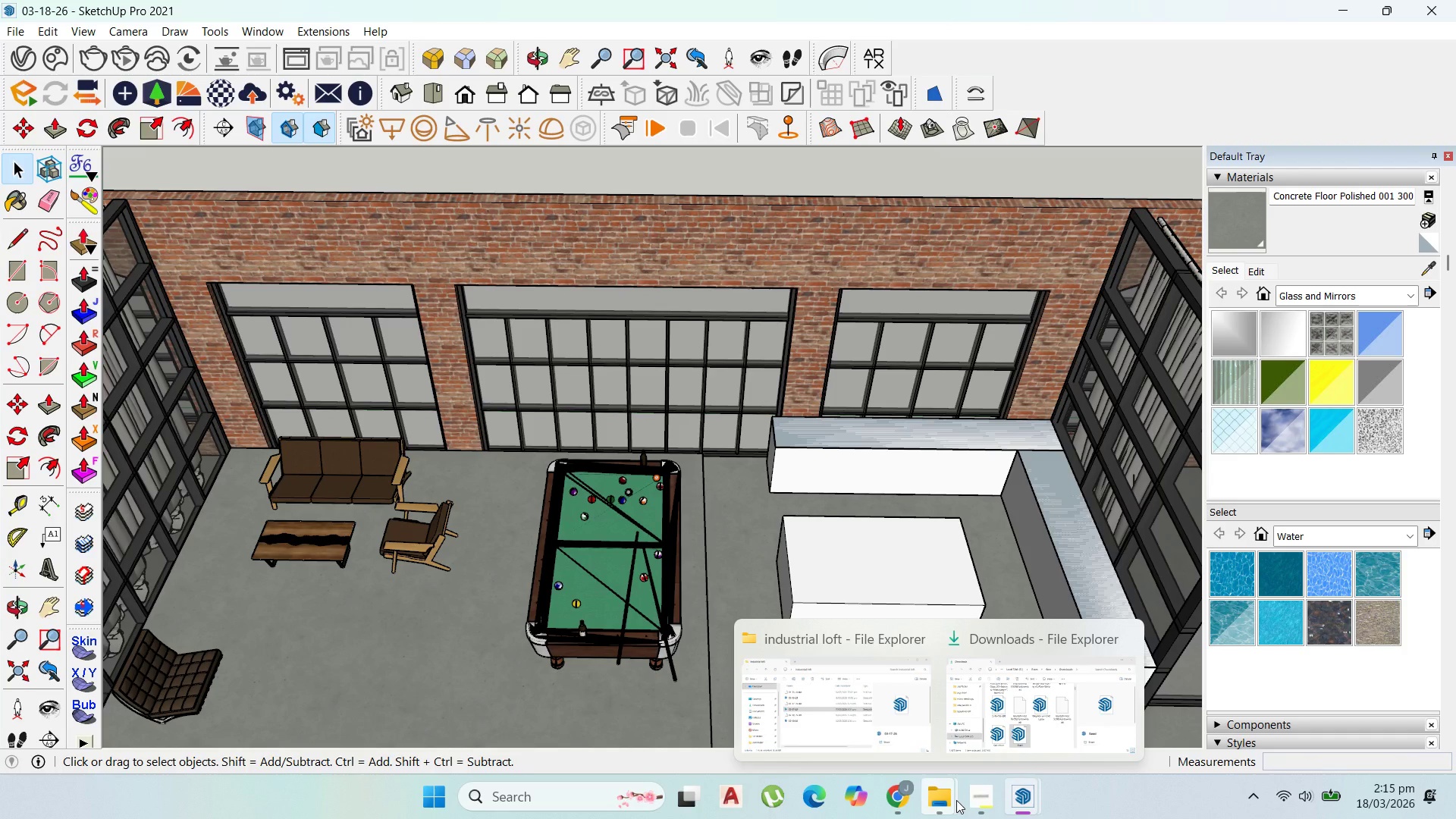 
left_click([956, 800])
 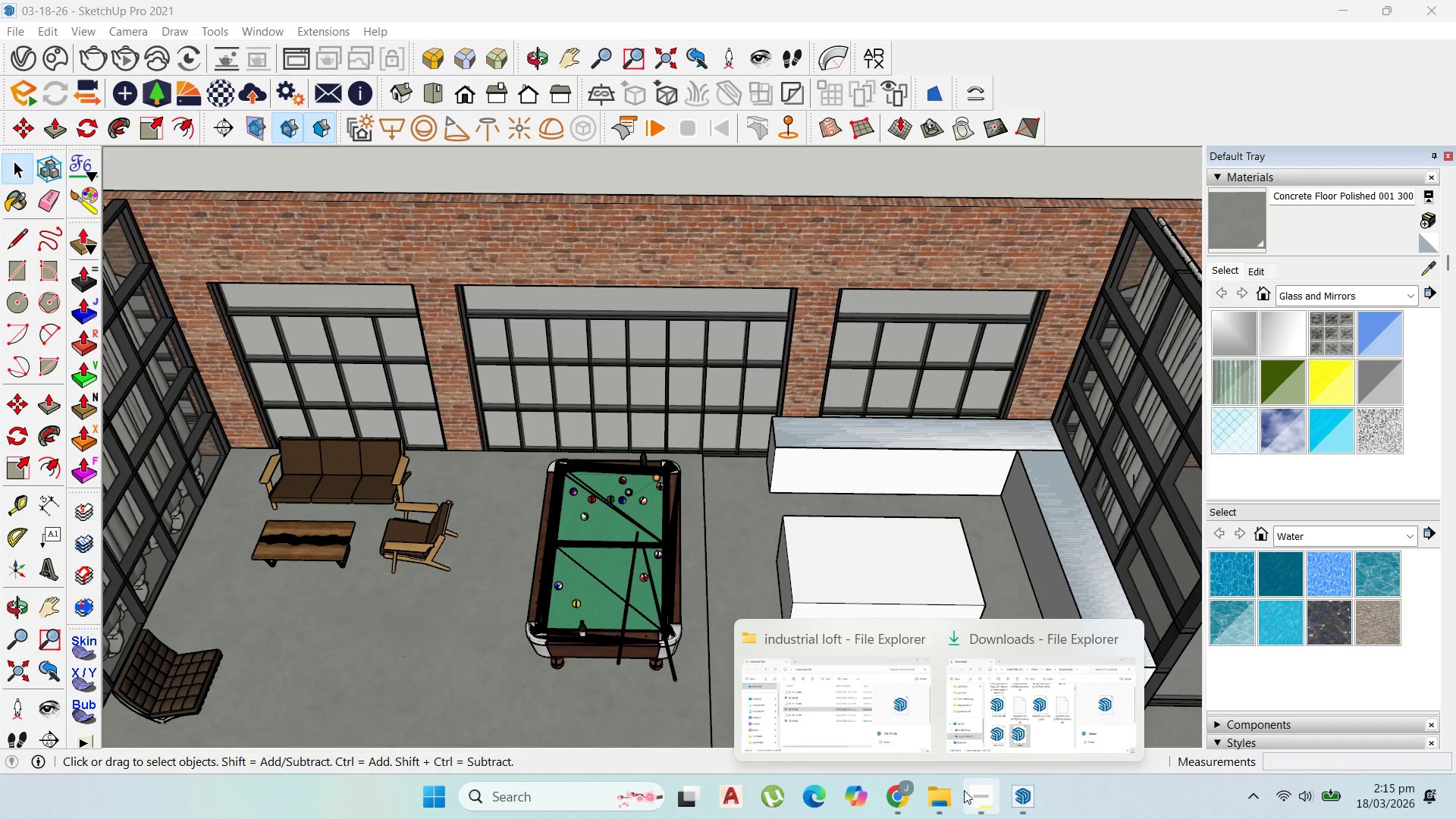 
left_click([967, 790])